 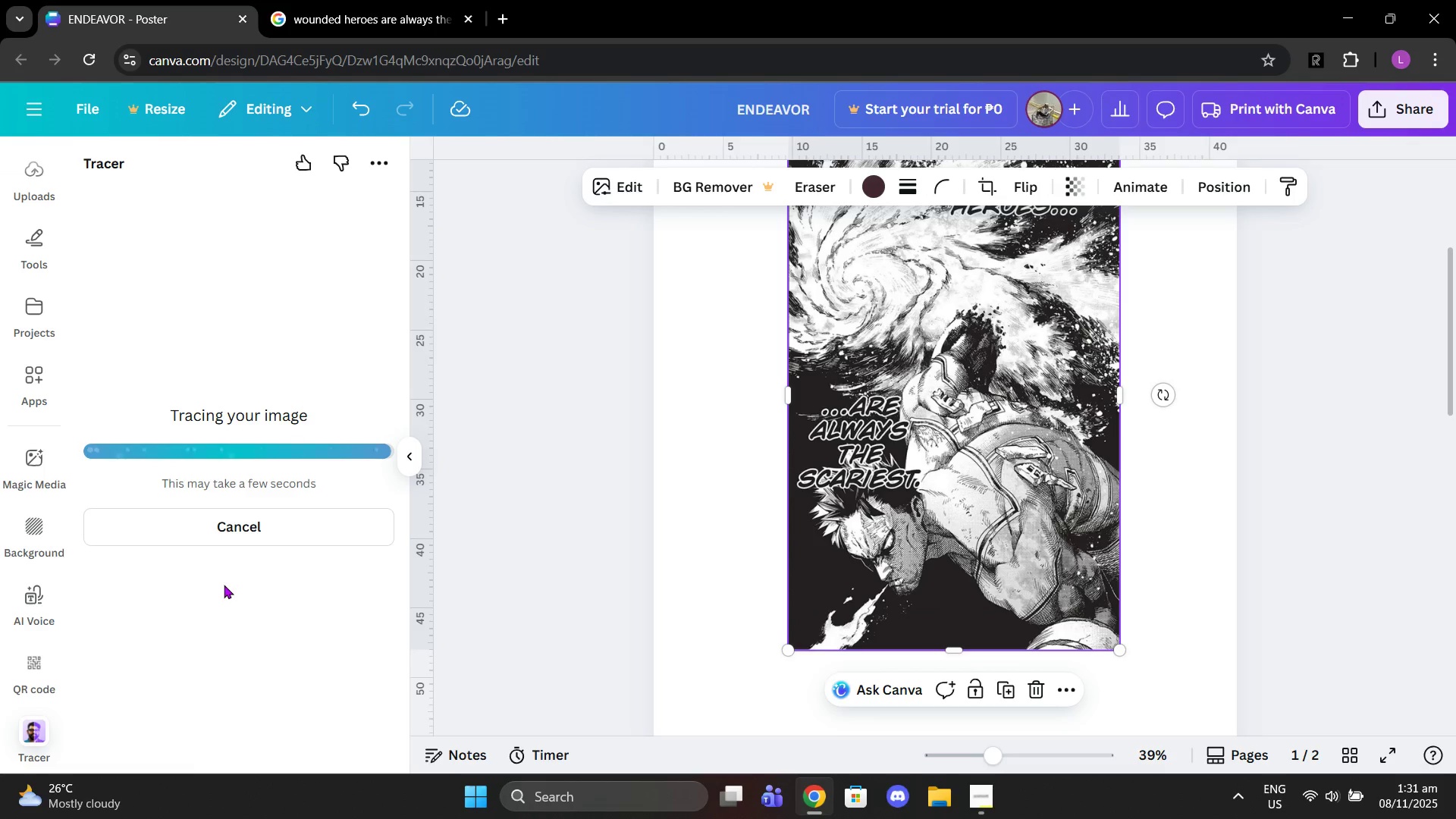 
left_click_drag(start_coordinate=[221, 599], to_coordinate=[209, 599])
 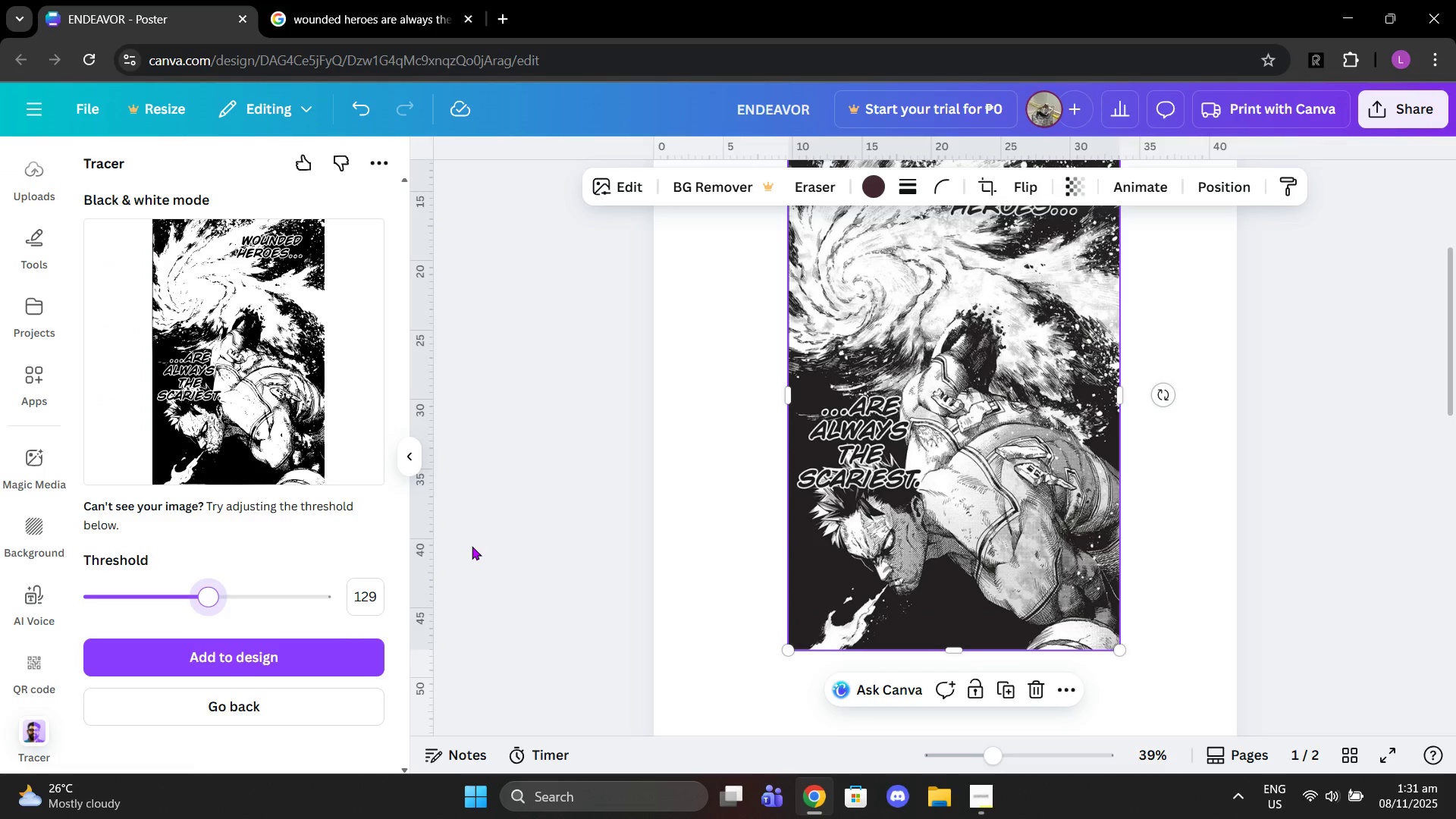 
wait(9.23)
 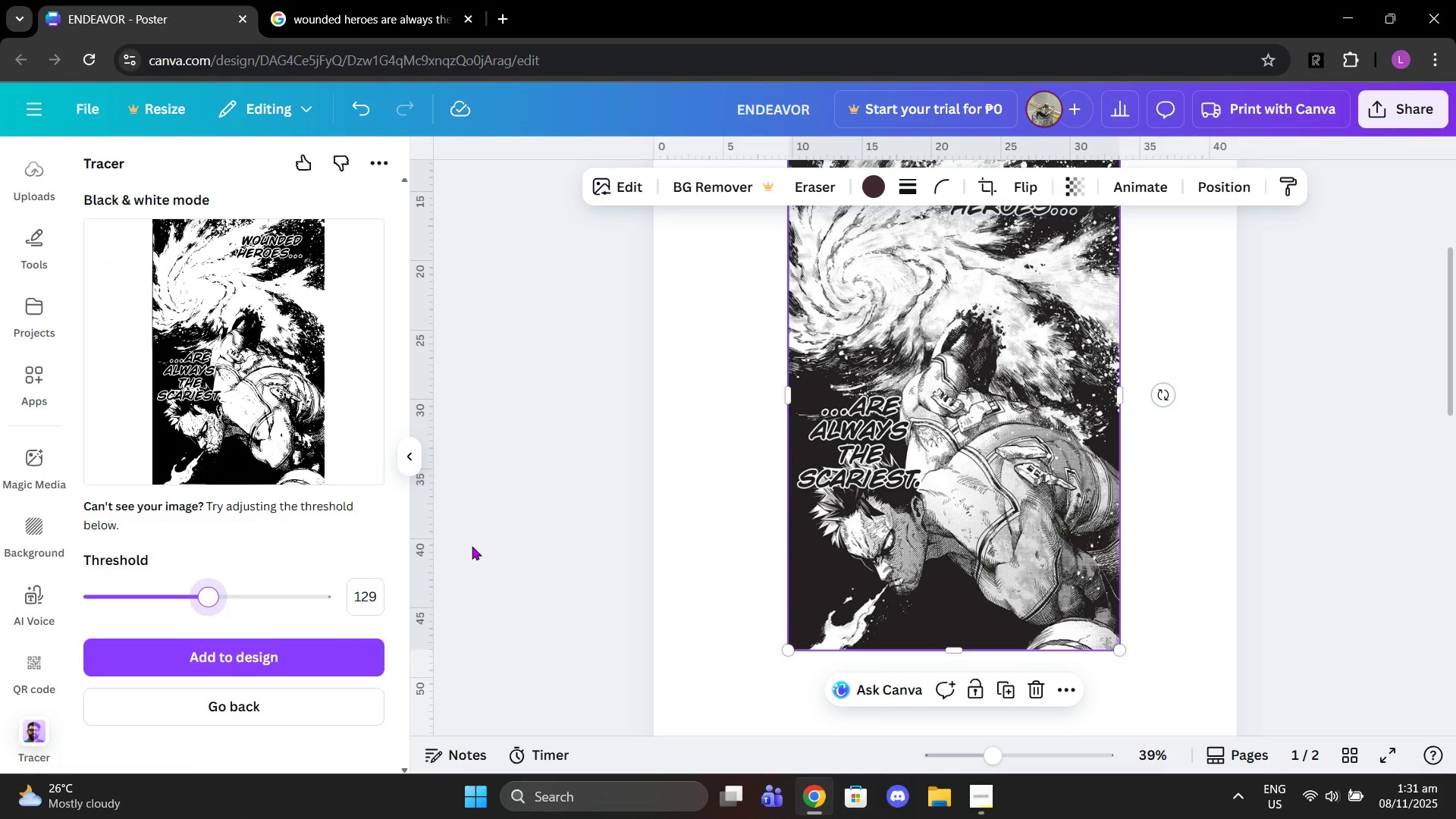 
left_click([539, 490])
 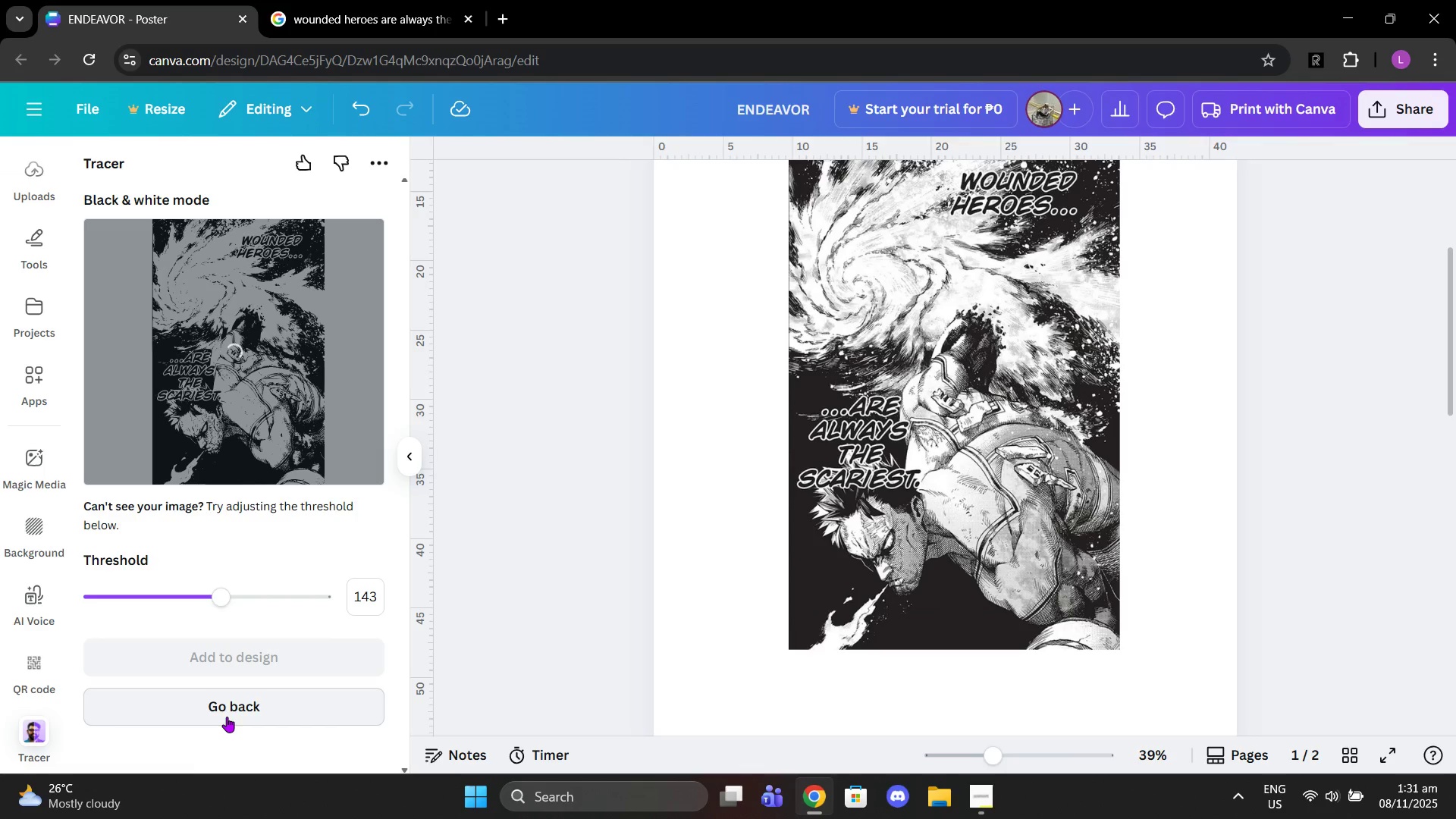 
wait(7.56)
 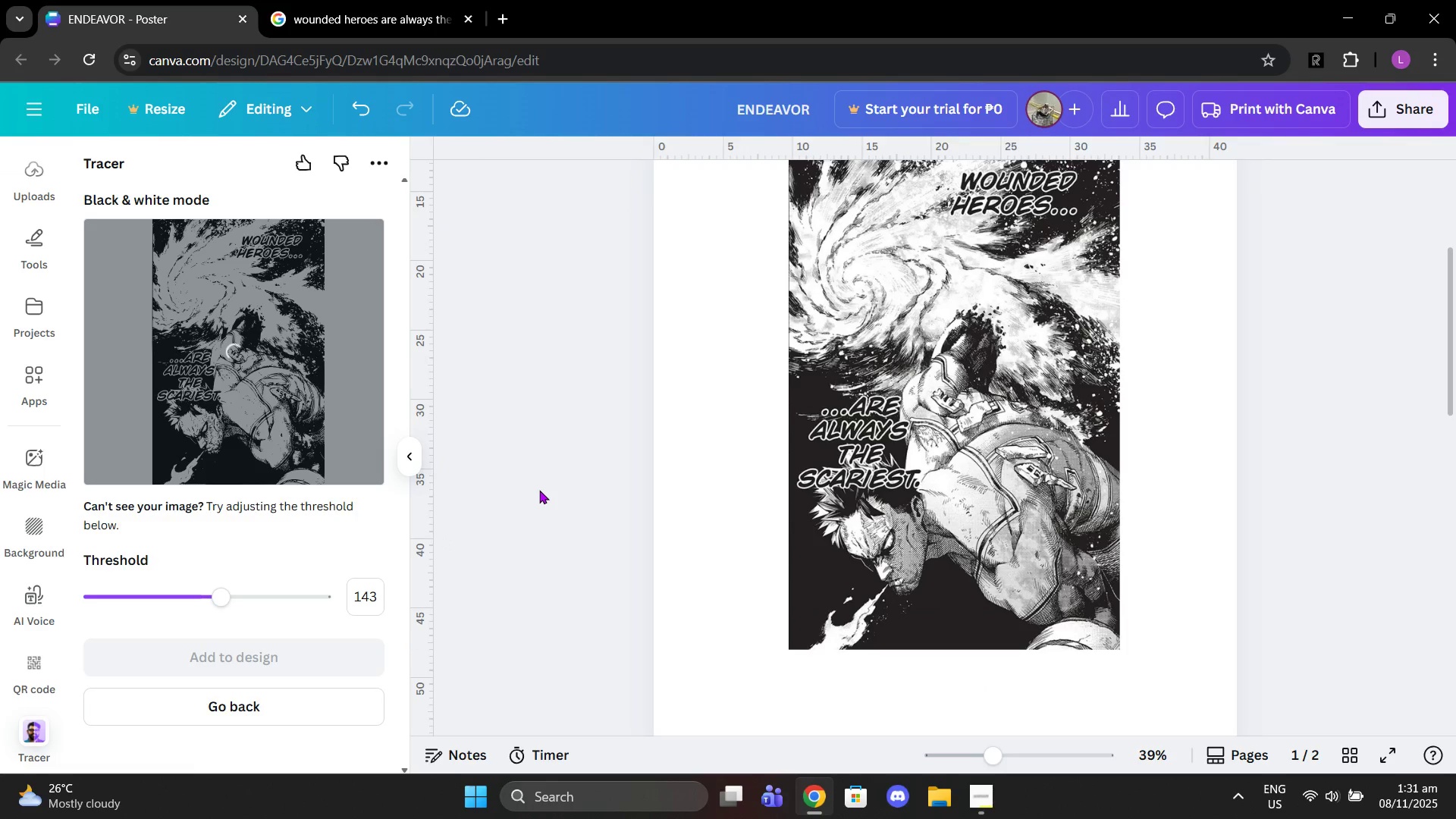 
left_click([224, 643])
 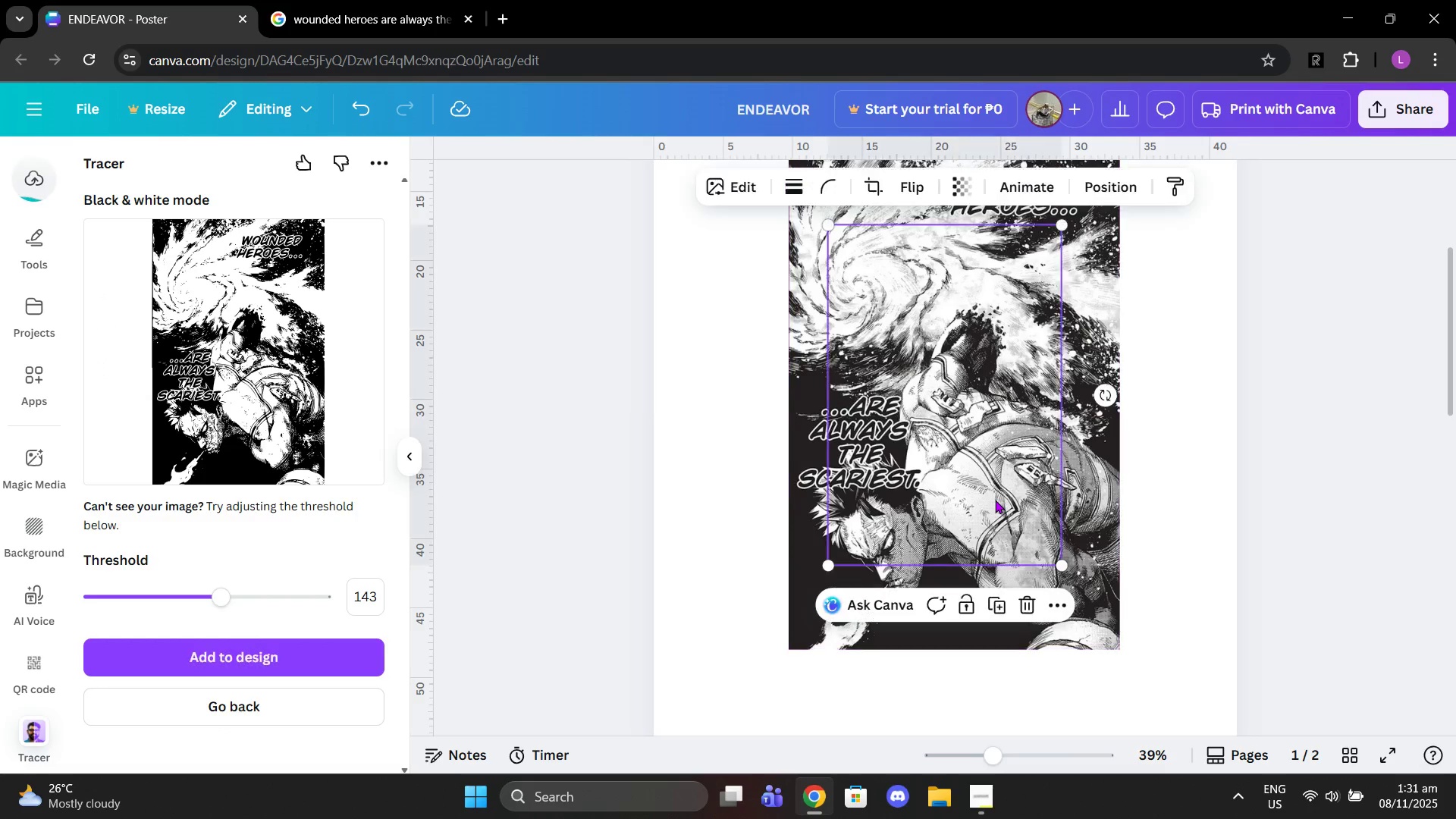 
left_click_drag(start_coordinate=[991, 491], to_coordinate=[839, 486])
 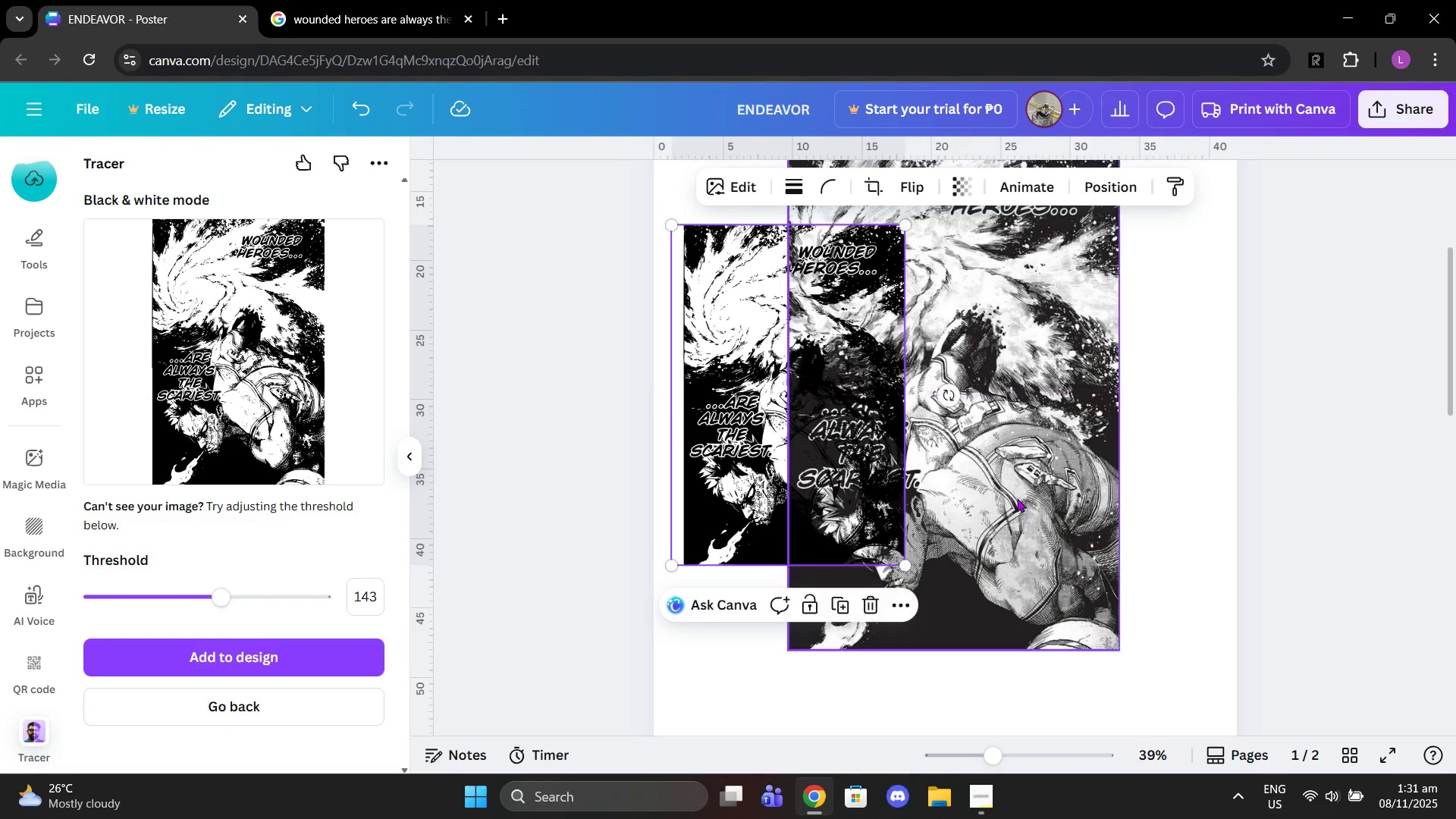 
left_click([1017, 498])
 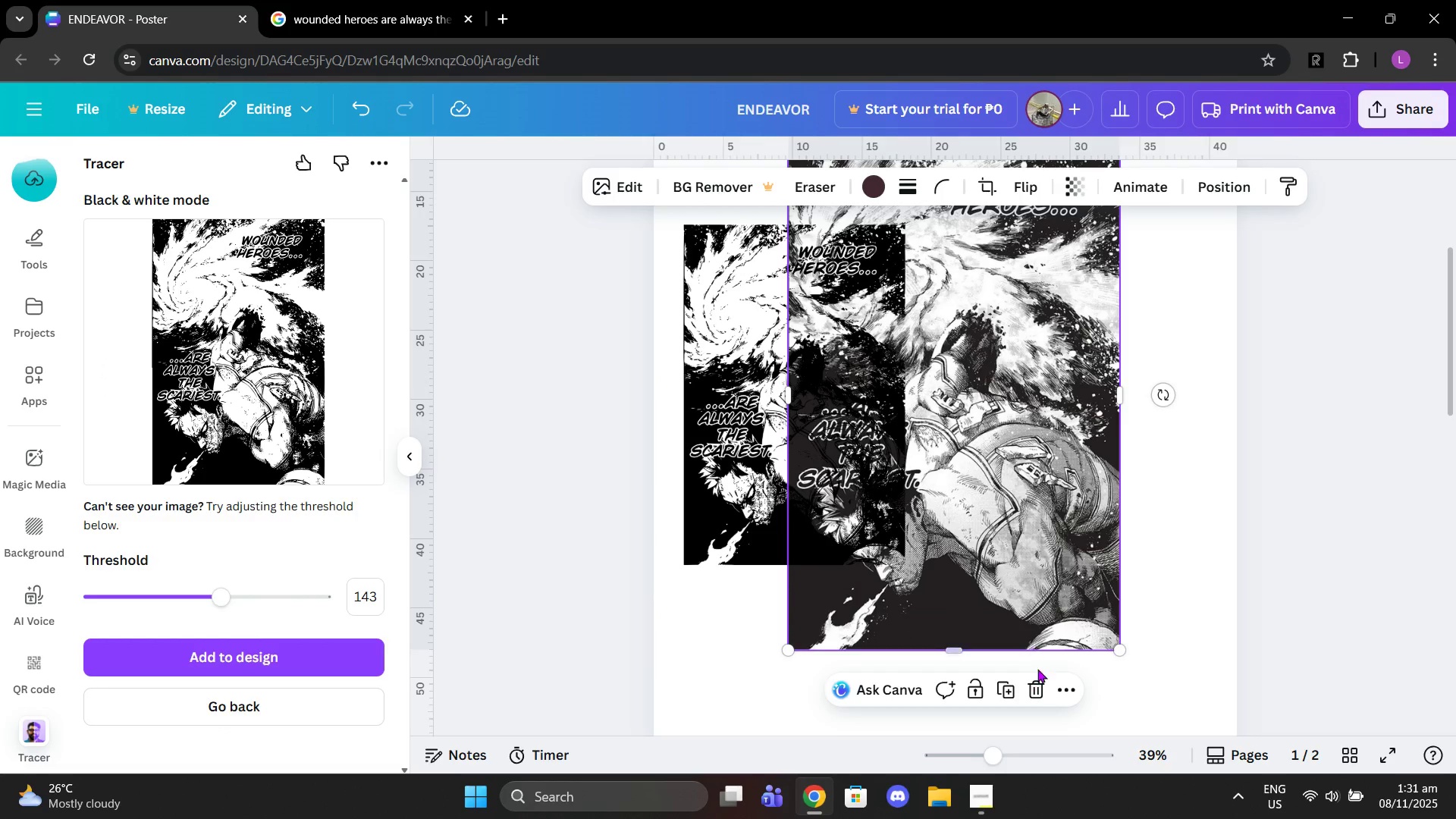 
left_click([1039, 694])
 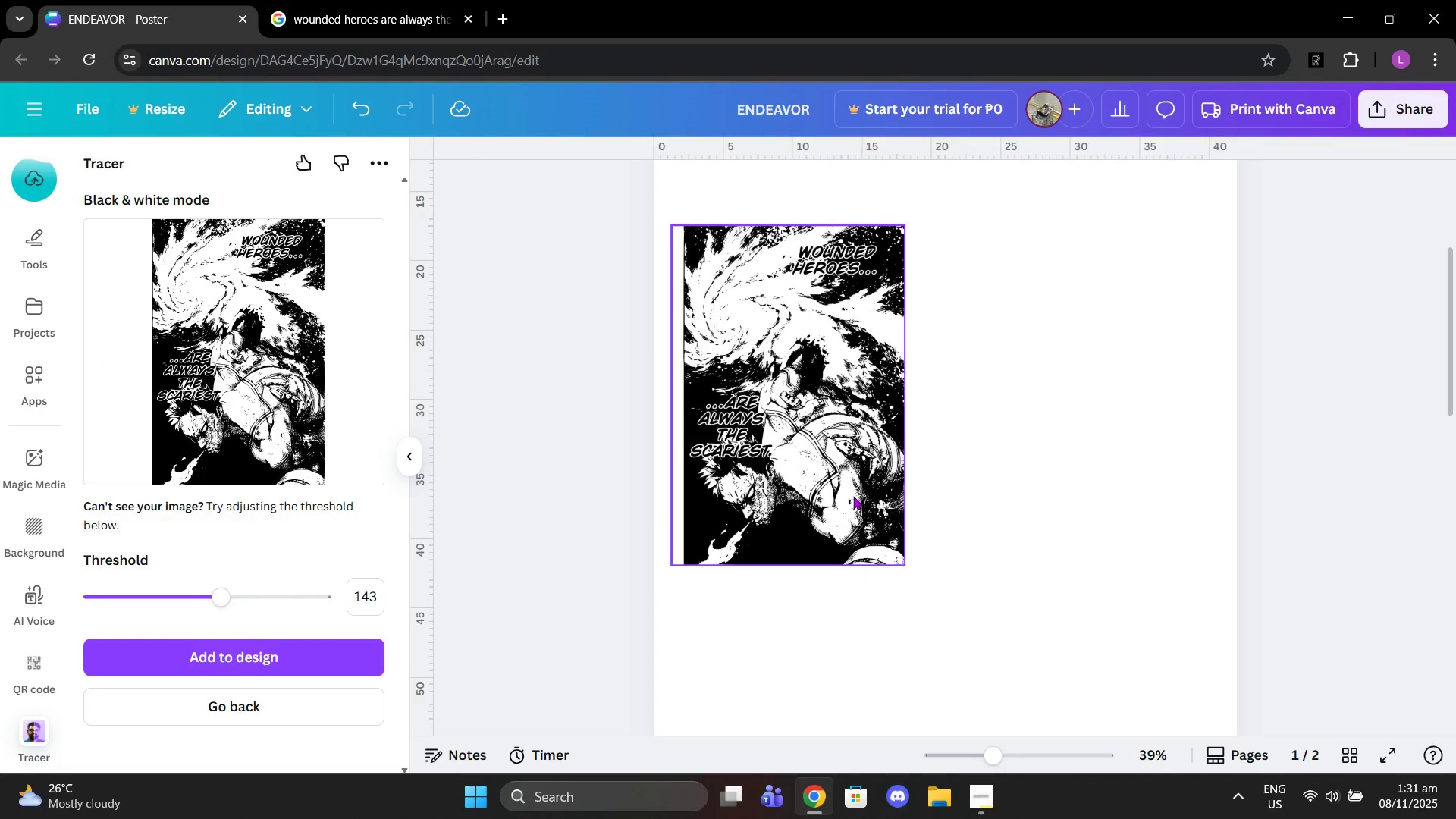 
left_click_drag(start_coordinate=[853, 496], to_coordinate=[897, 505])
 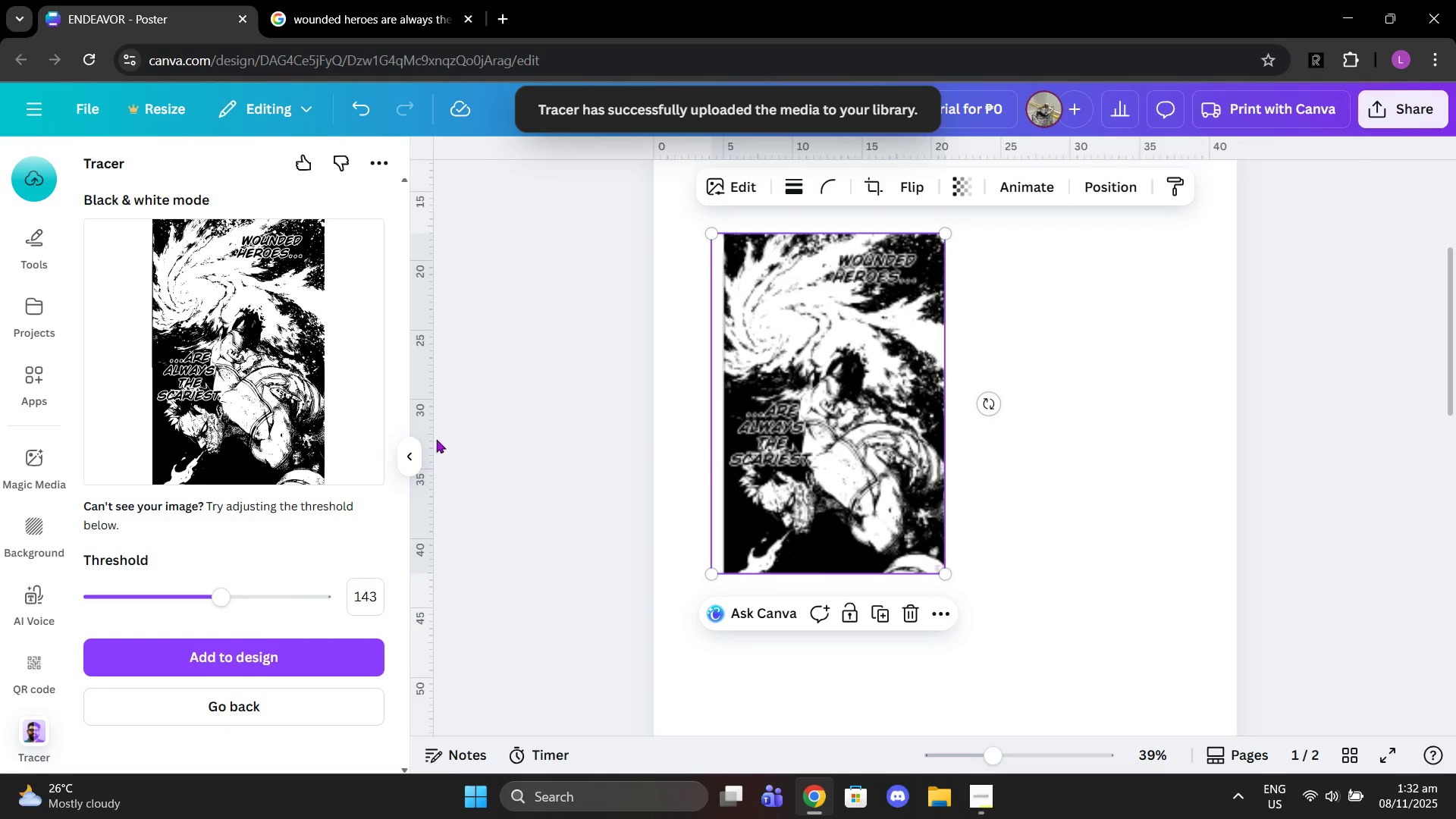 
left_click([418, 450])
 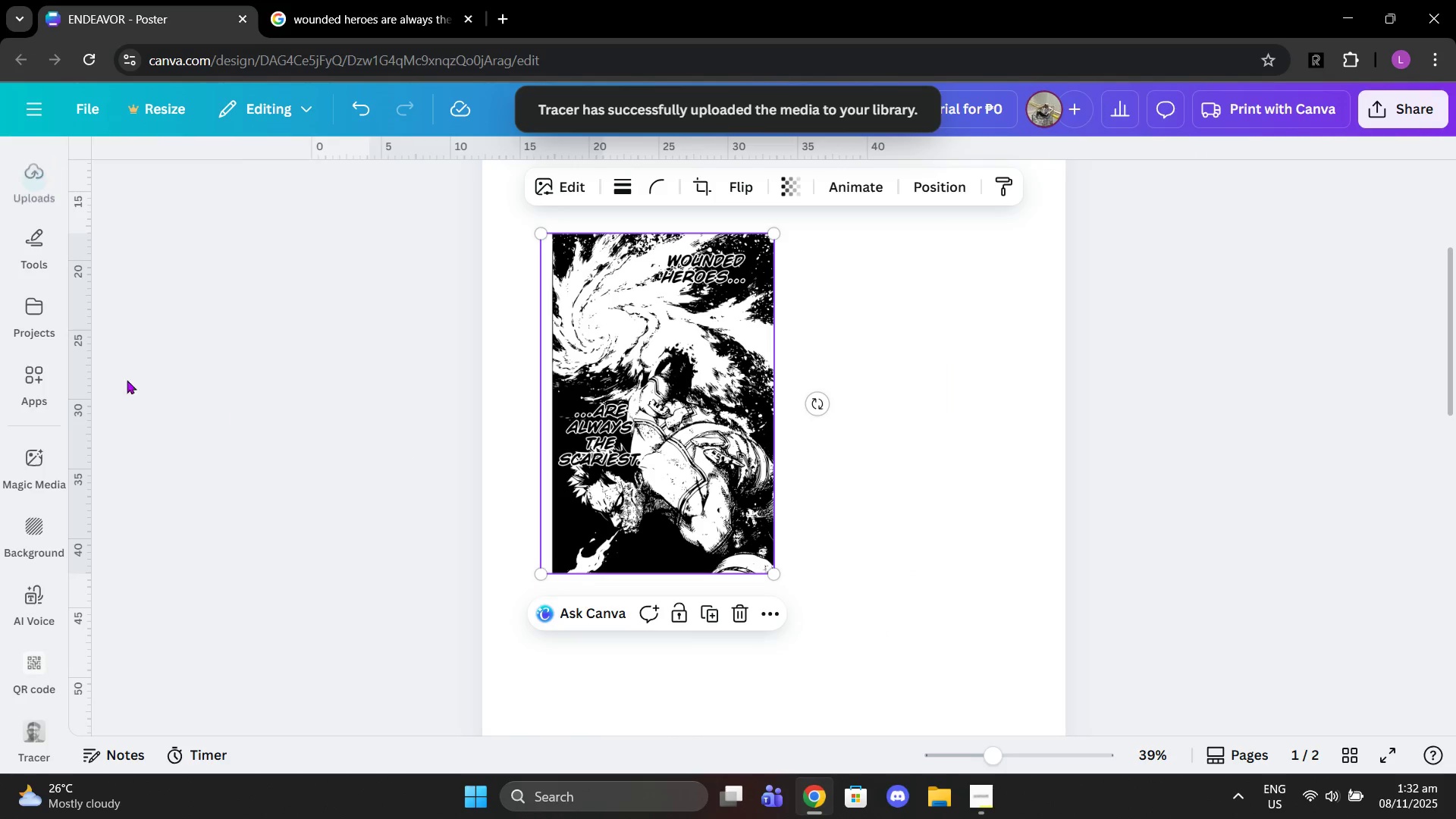 
scroll: coordinate [37, 372], scroll_direction: up, amount: 4.0
 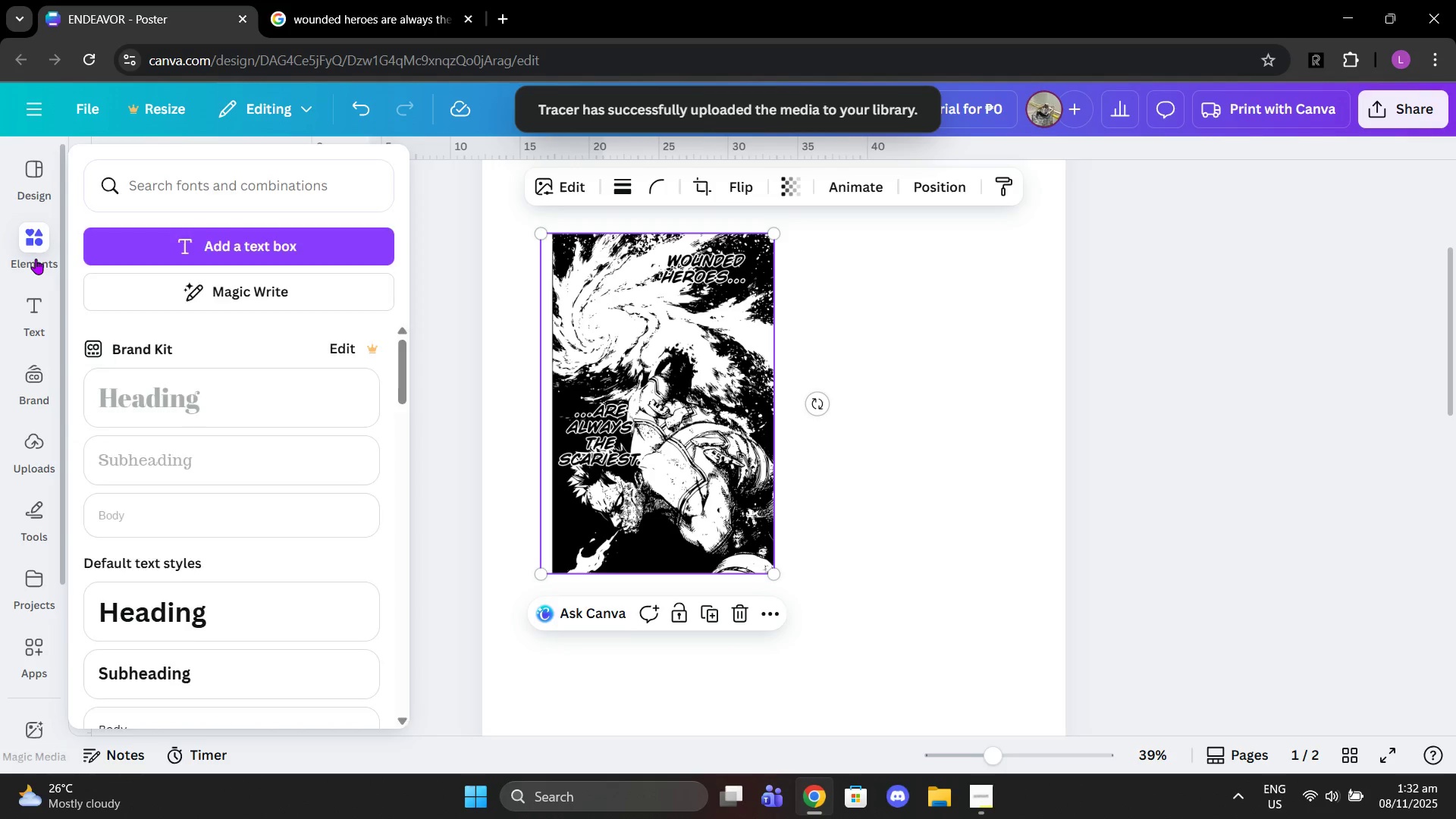 
left_click([36, 259])
 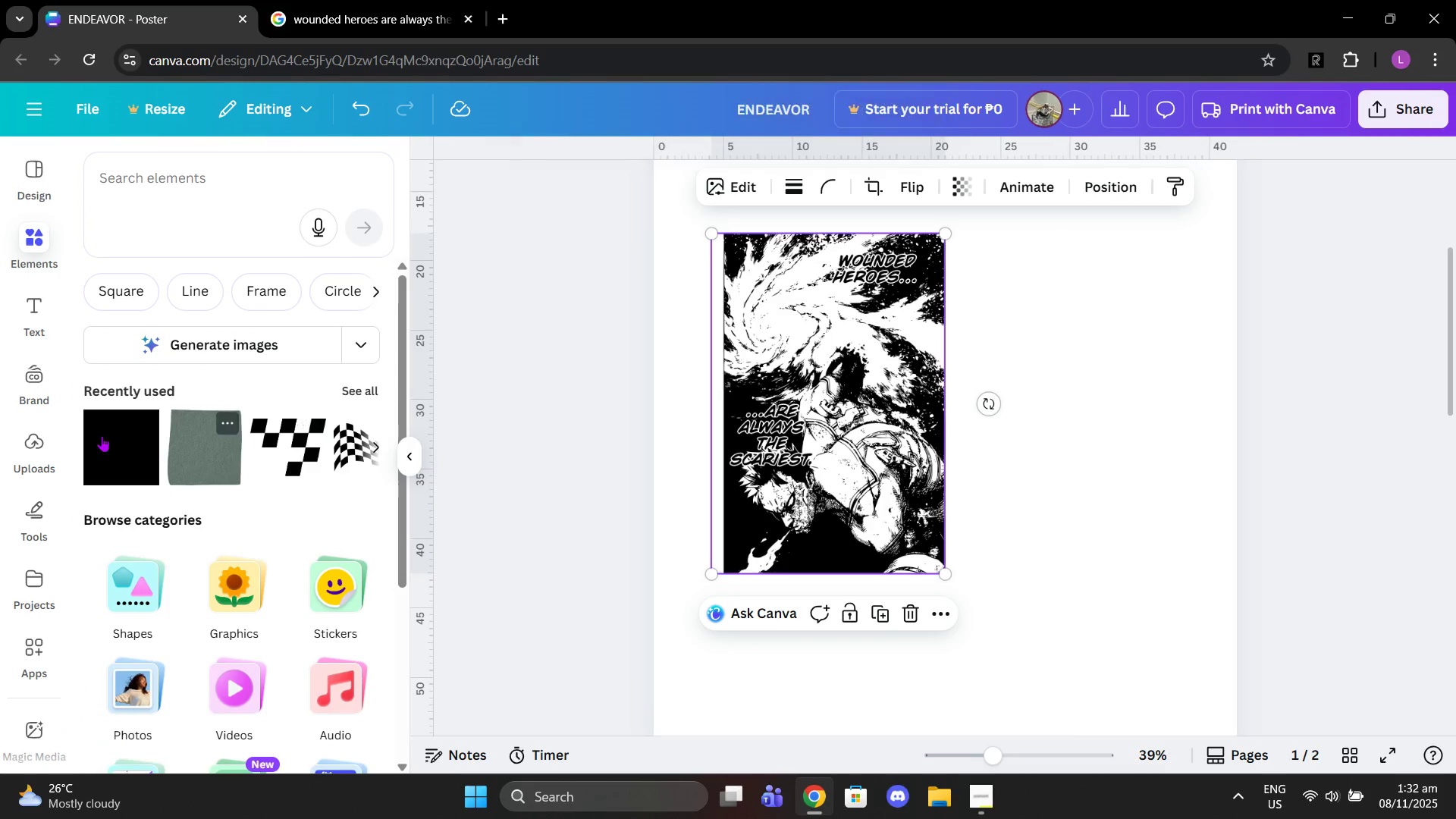 
left_click([85, 433])
 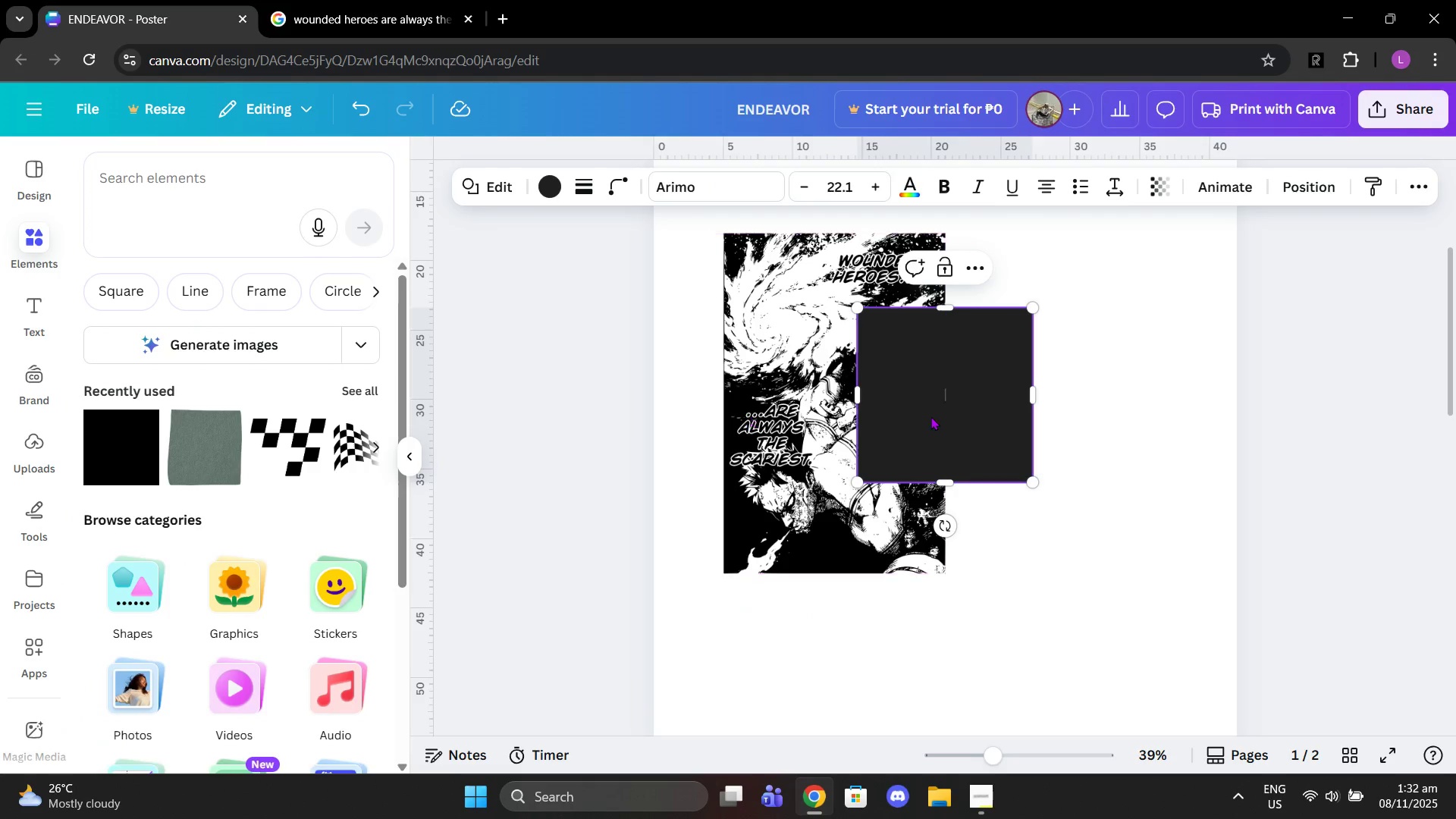 
left_click_drag(start_coordinate=[932, 415], to_coordinate=[795, 340])
 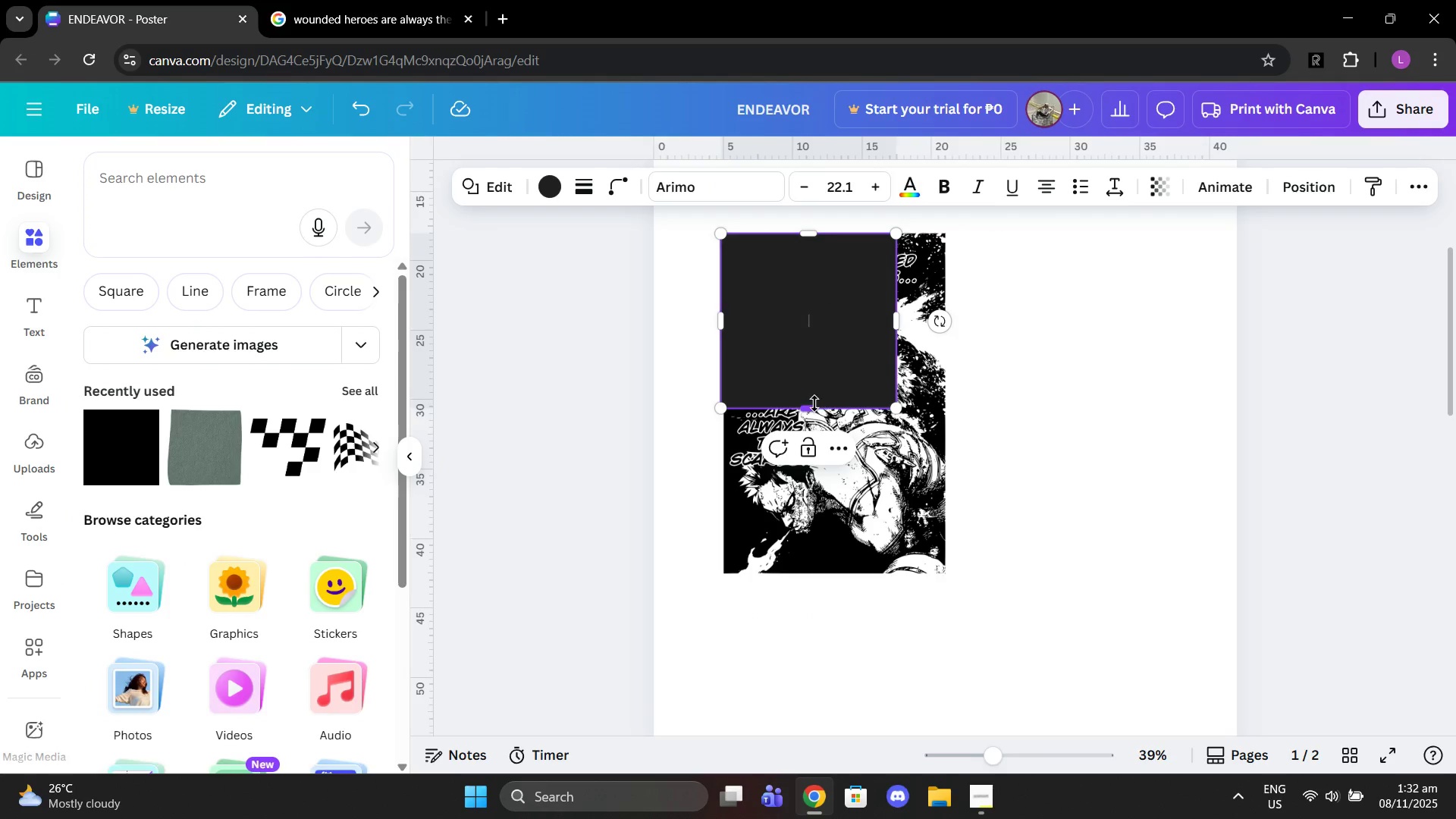 
left_click_drag(start_coordinate=[812, 403], to_coordinate=[816, 565])
 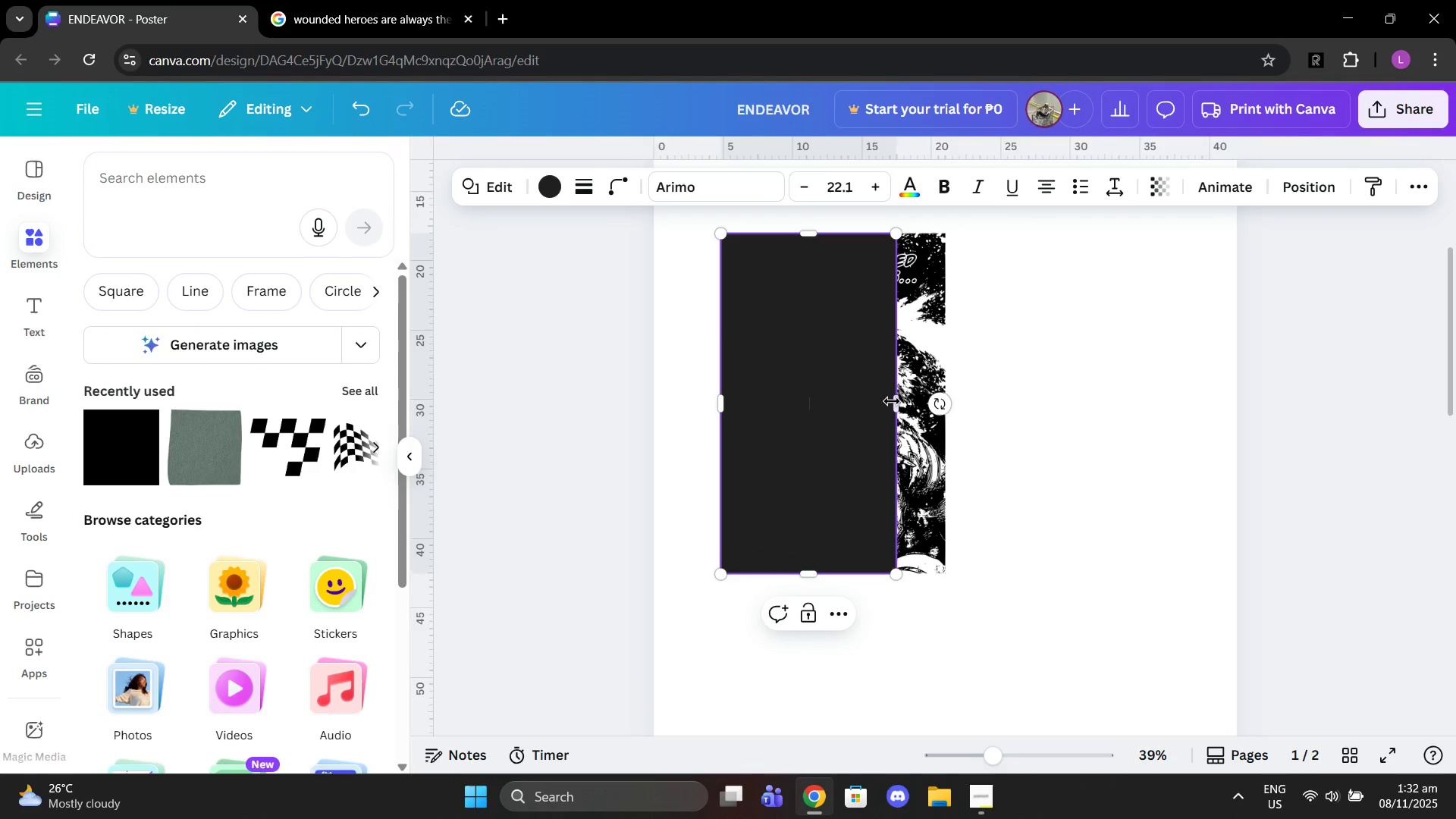 
left_click_drag(start_coordinate=[896, 401], to_coordinate=[948, 402])
 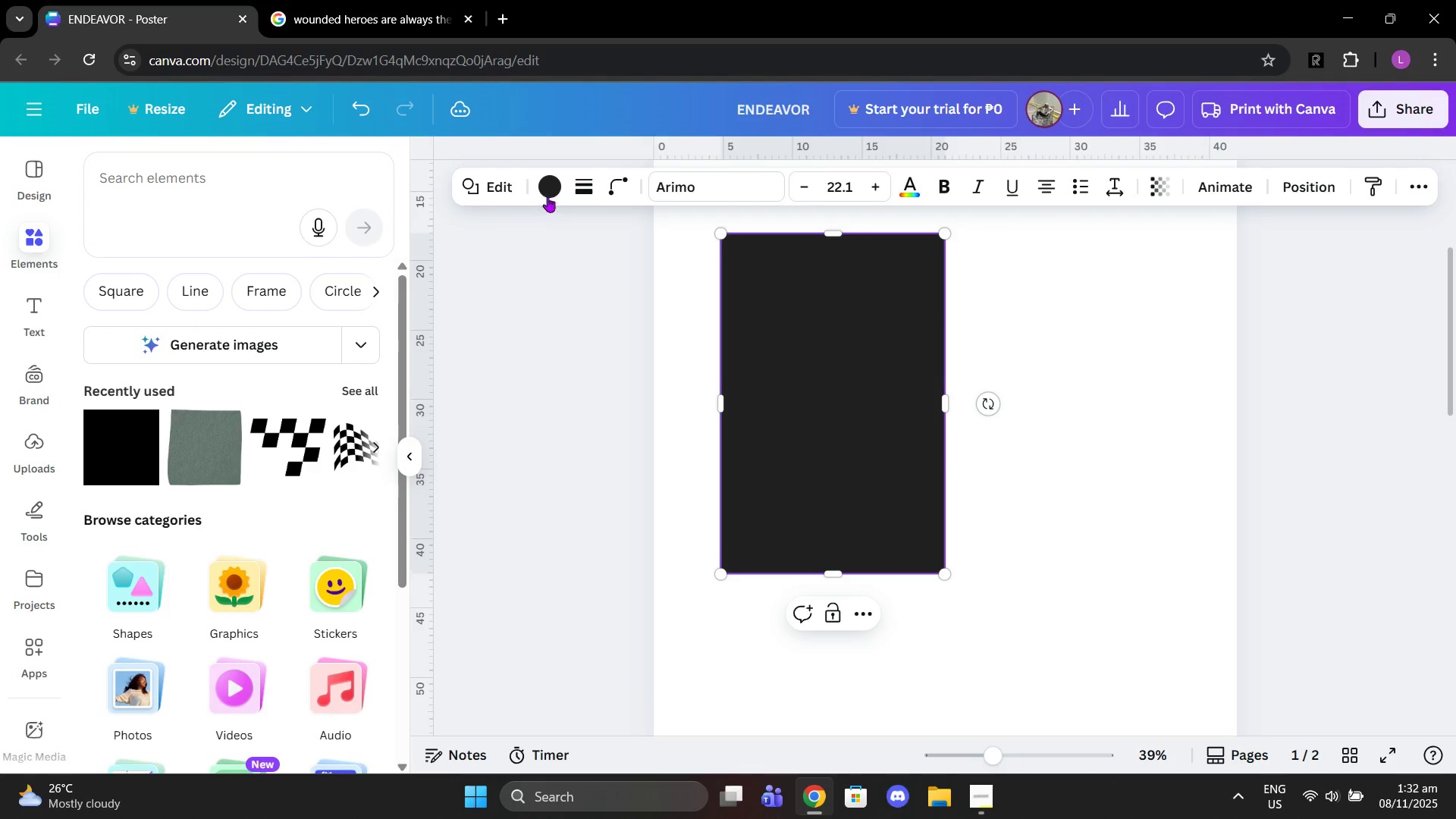 
left_click([546, 194])
 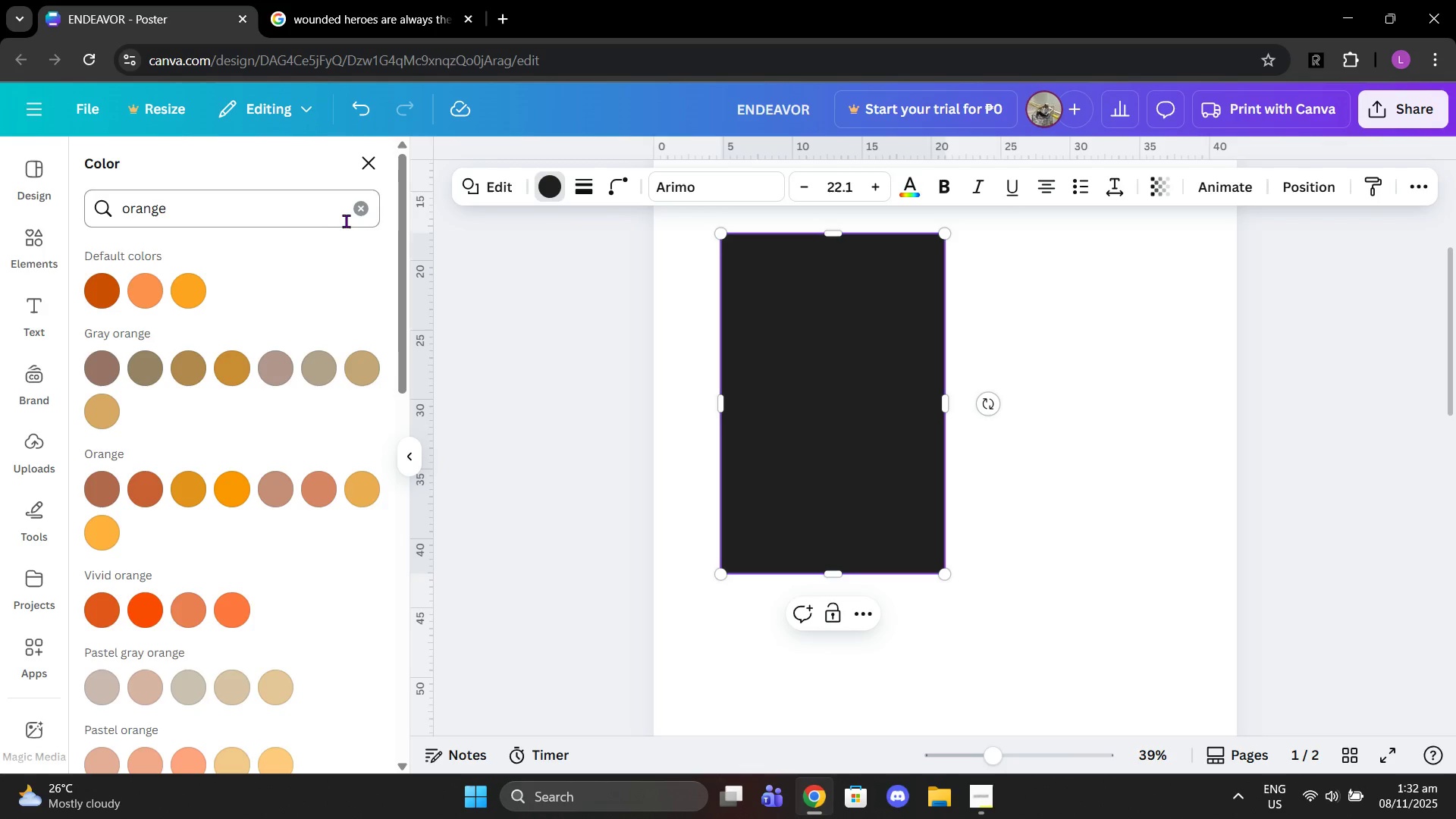 
double_click([353, 213])
 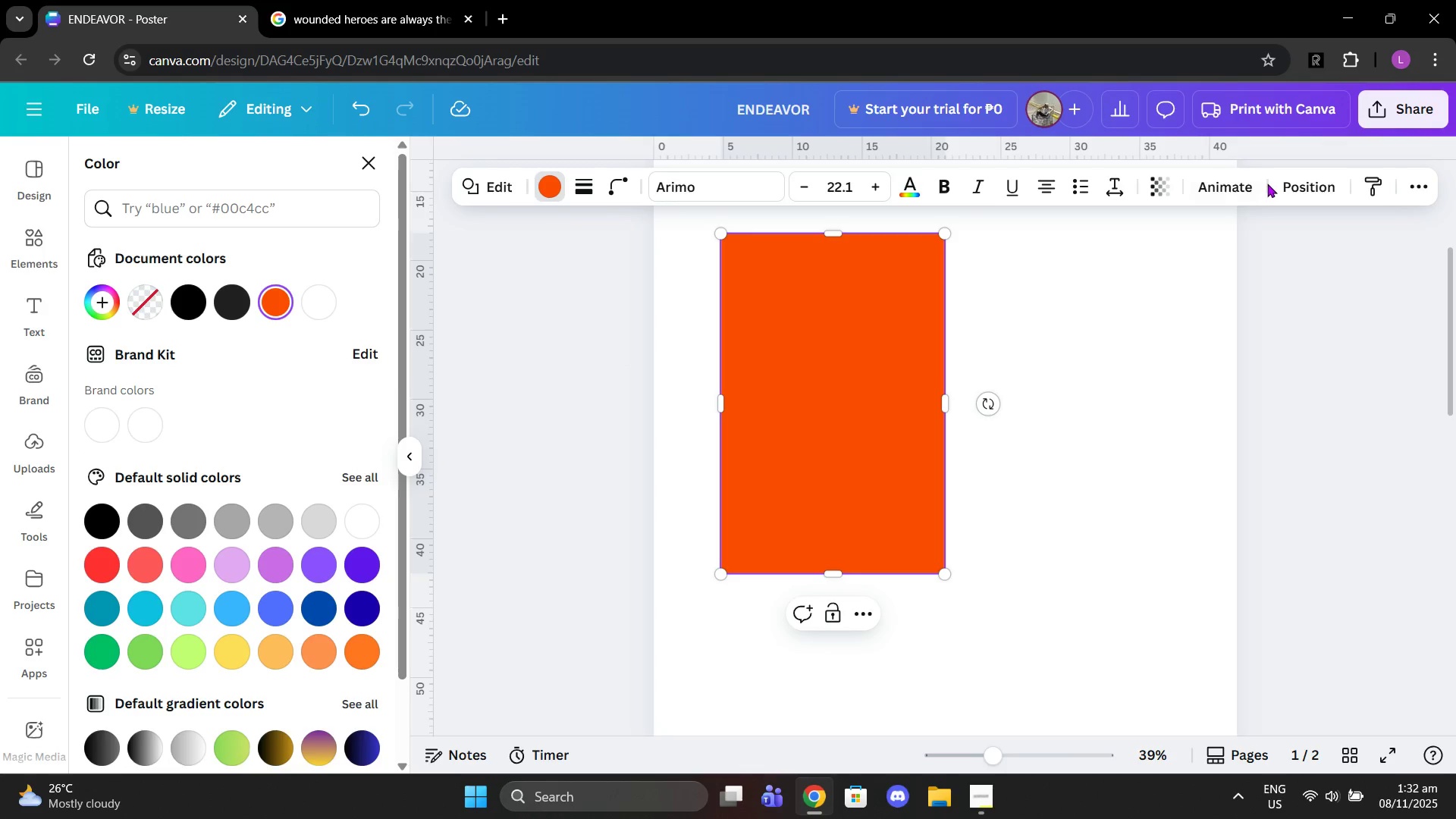 
double_click([1281, 189])
 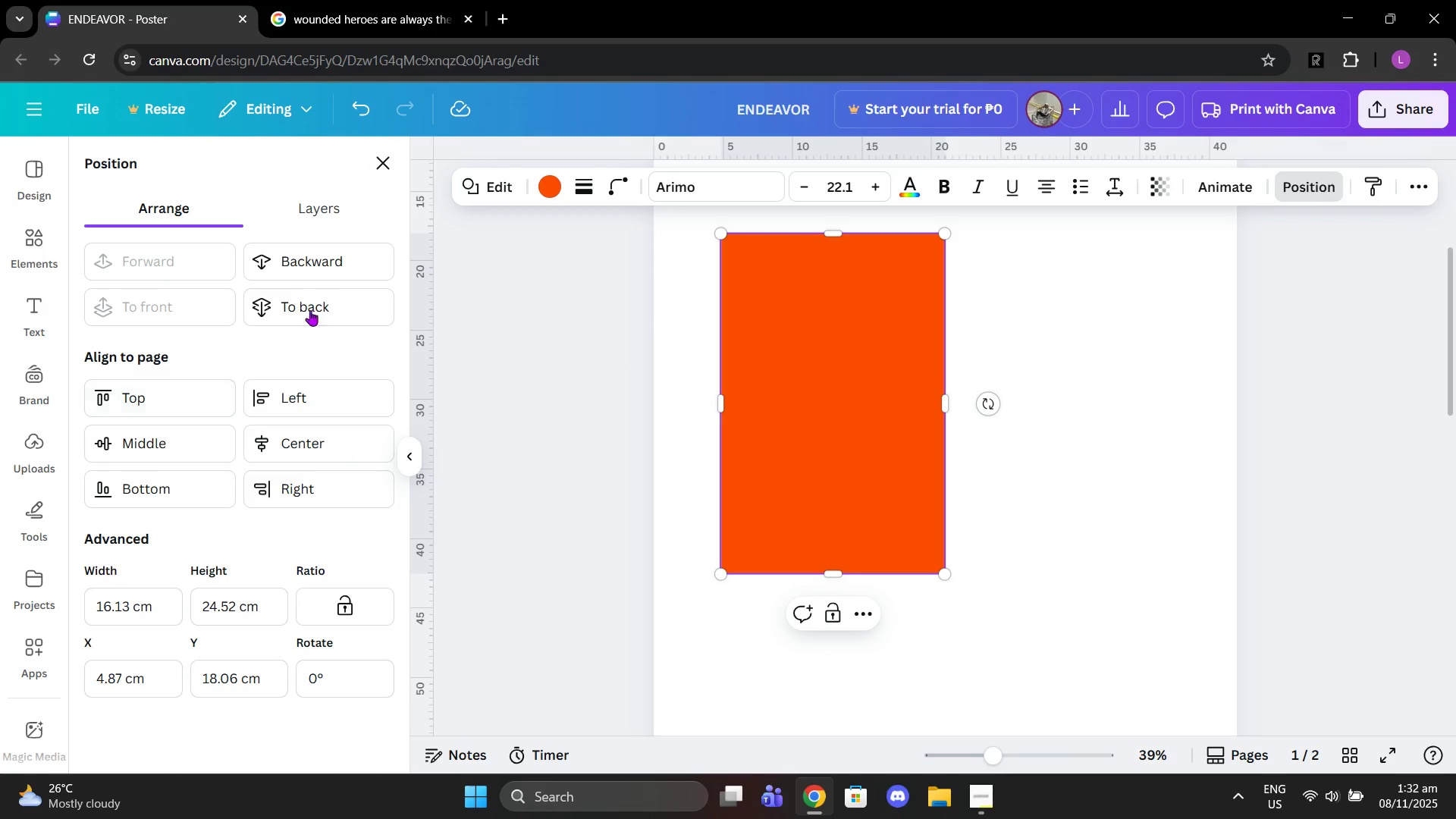 
left_click([305, 293])
 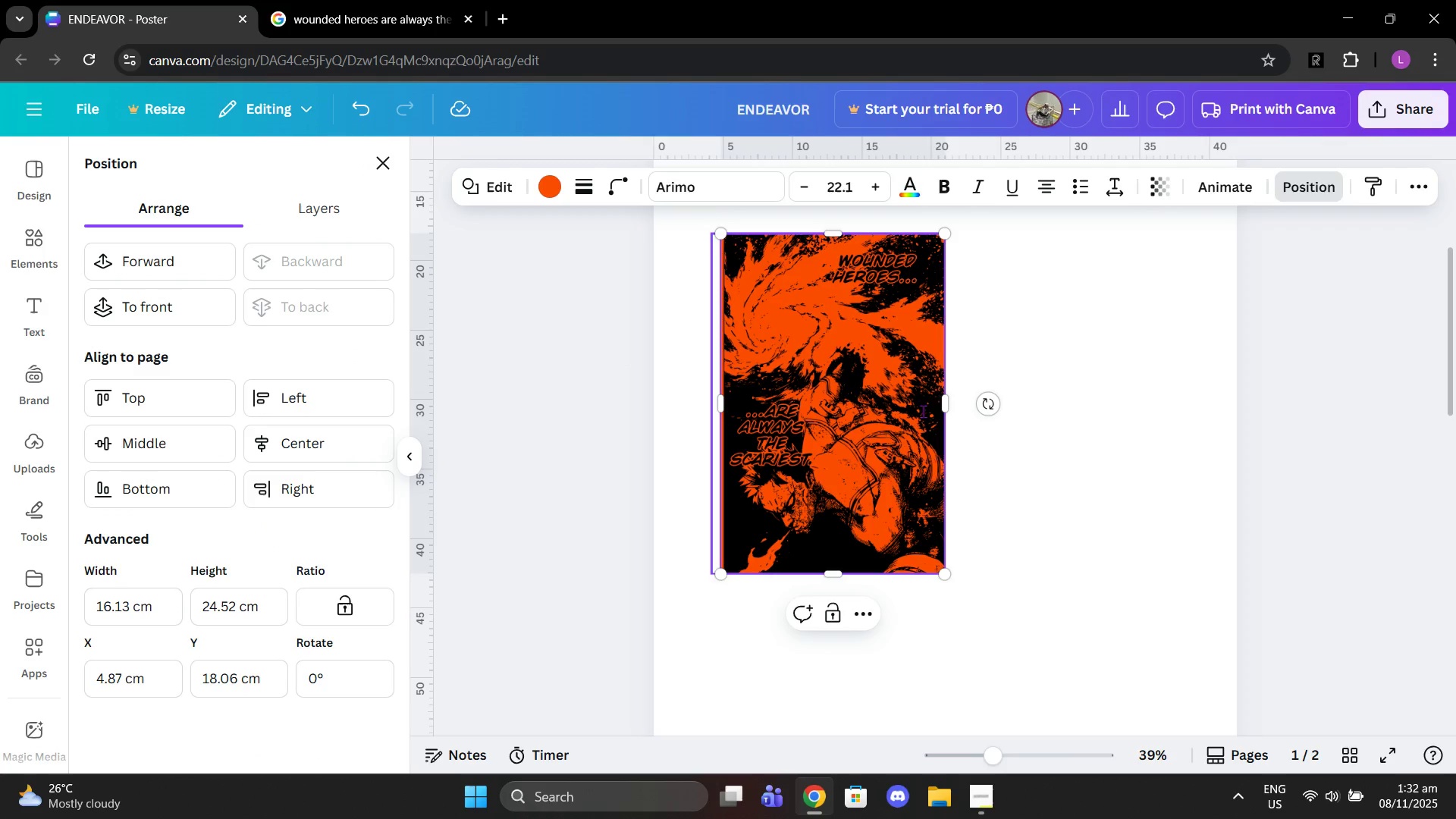 
left_click([974, 423])
 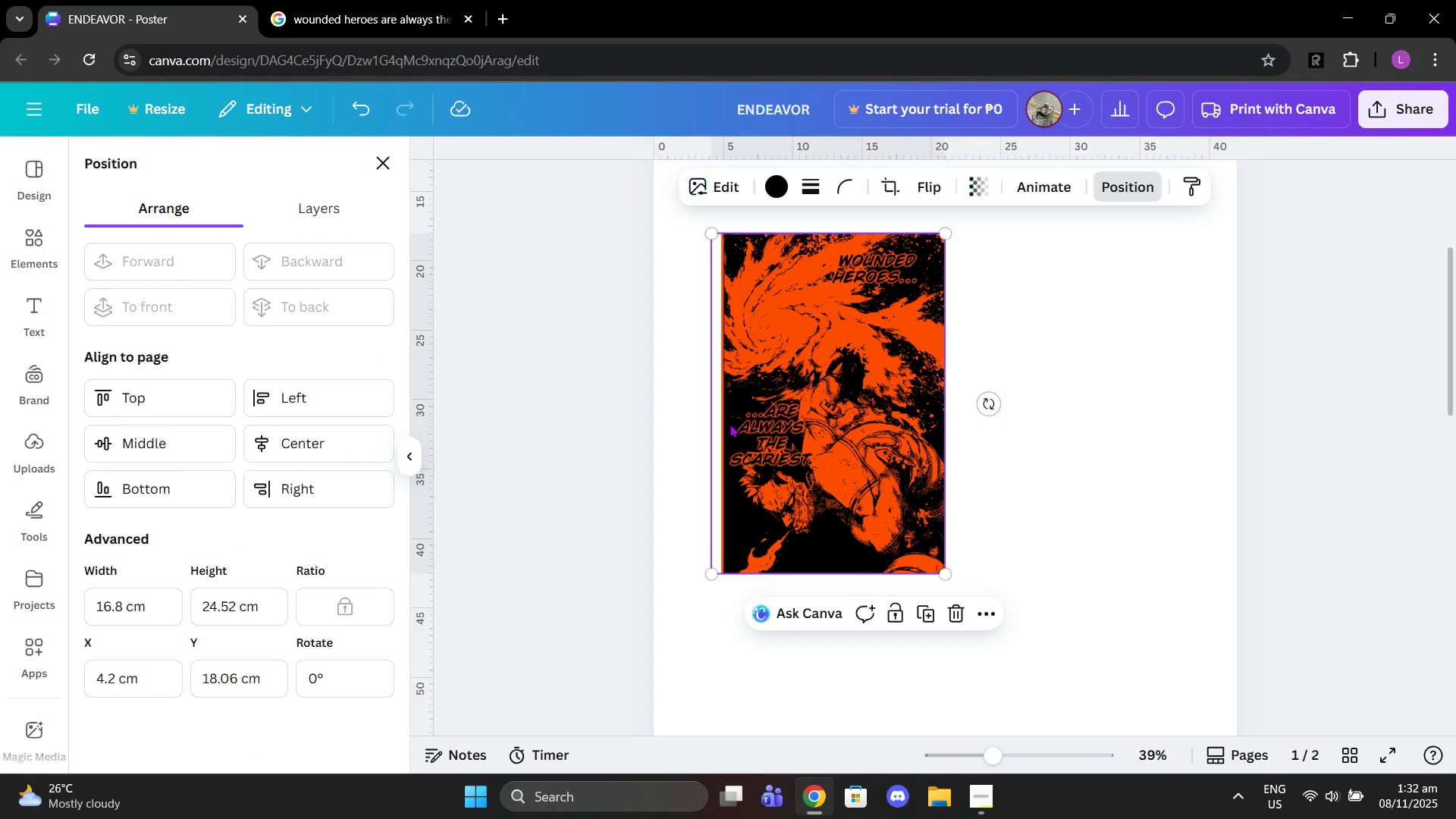 
left_click([730, 424])
 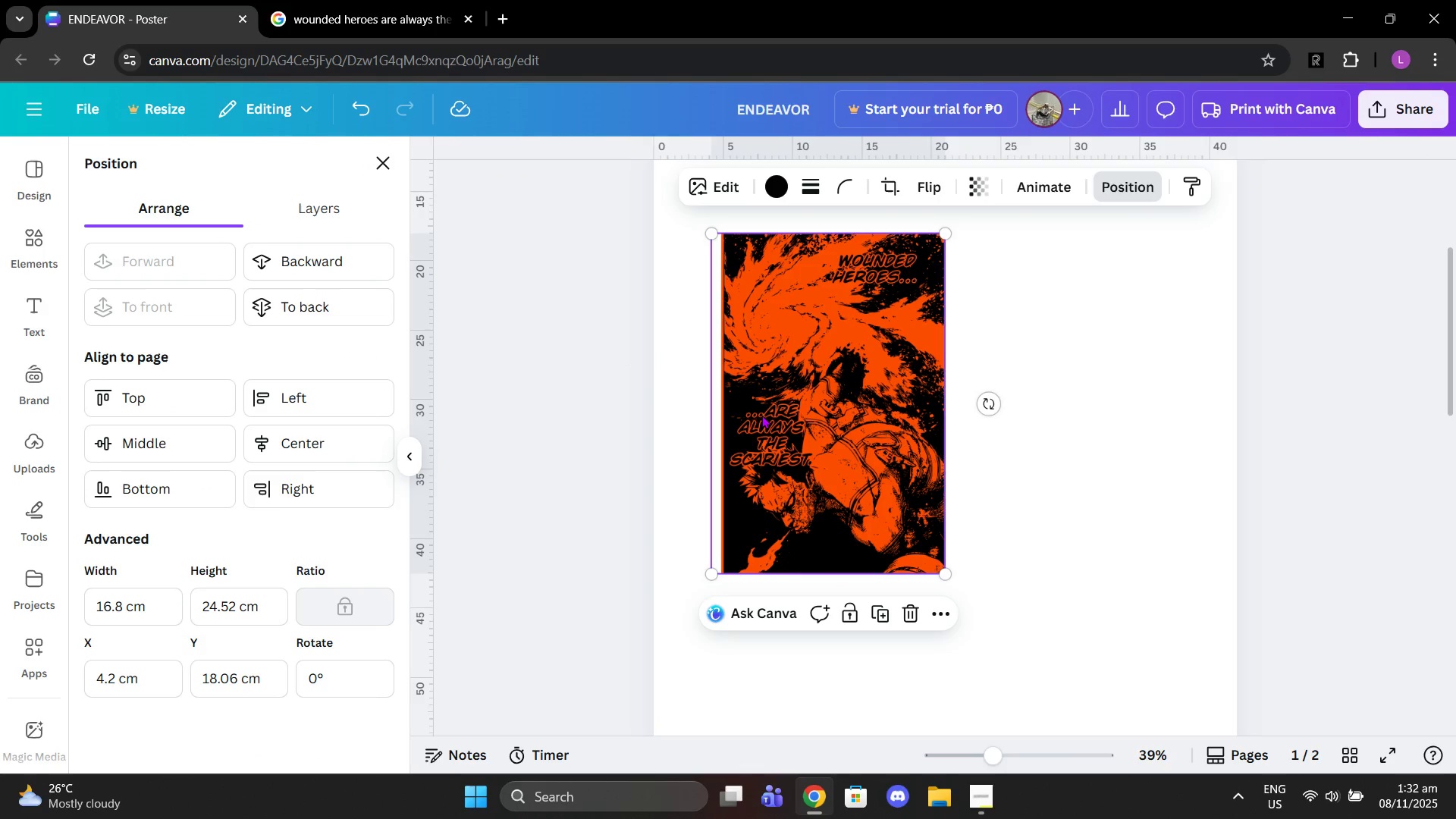 
left_click([766, 415])
 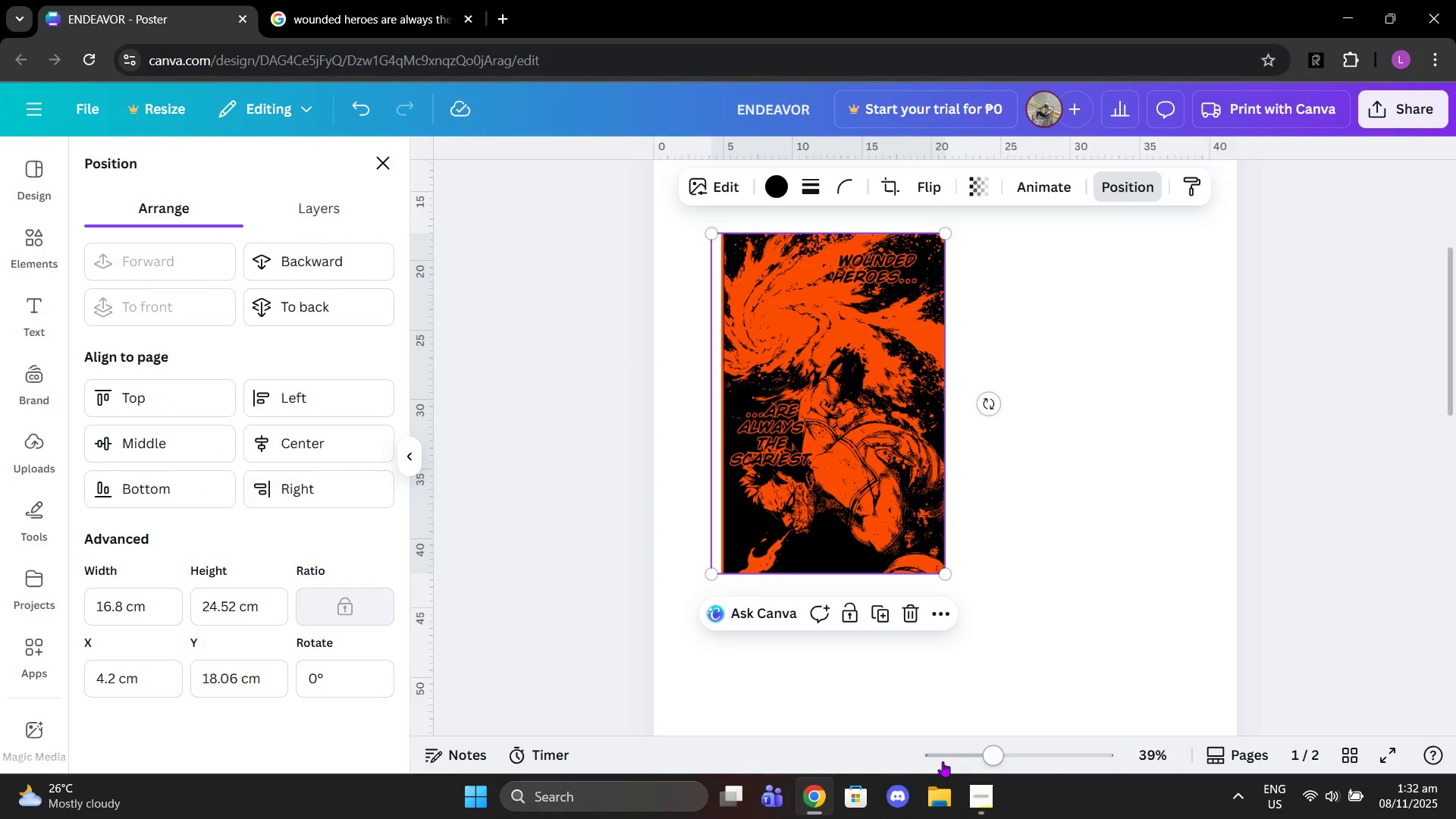 
left_click_drag(start_coordinate=[985, 752], to_coordinate=[1019, 752])
 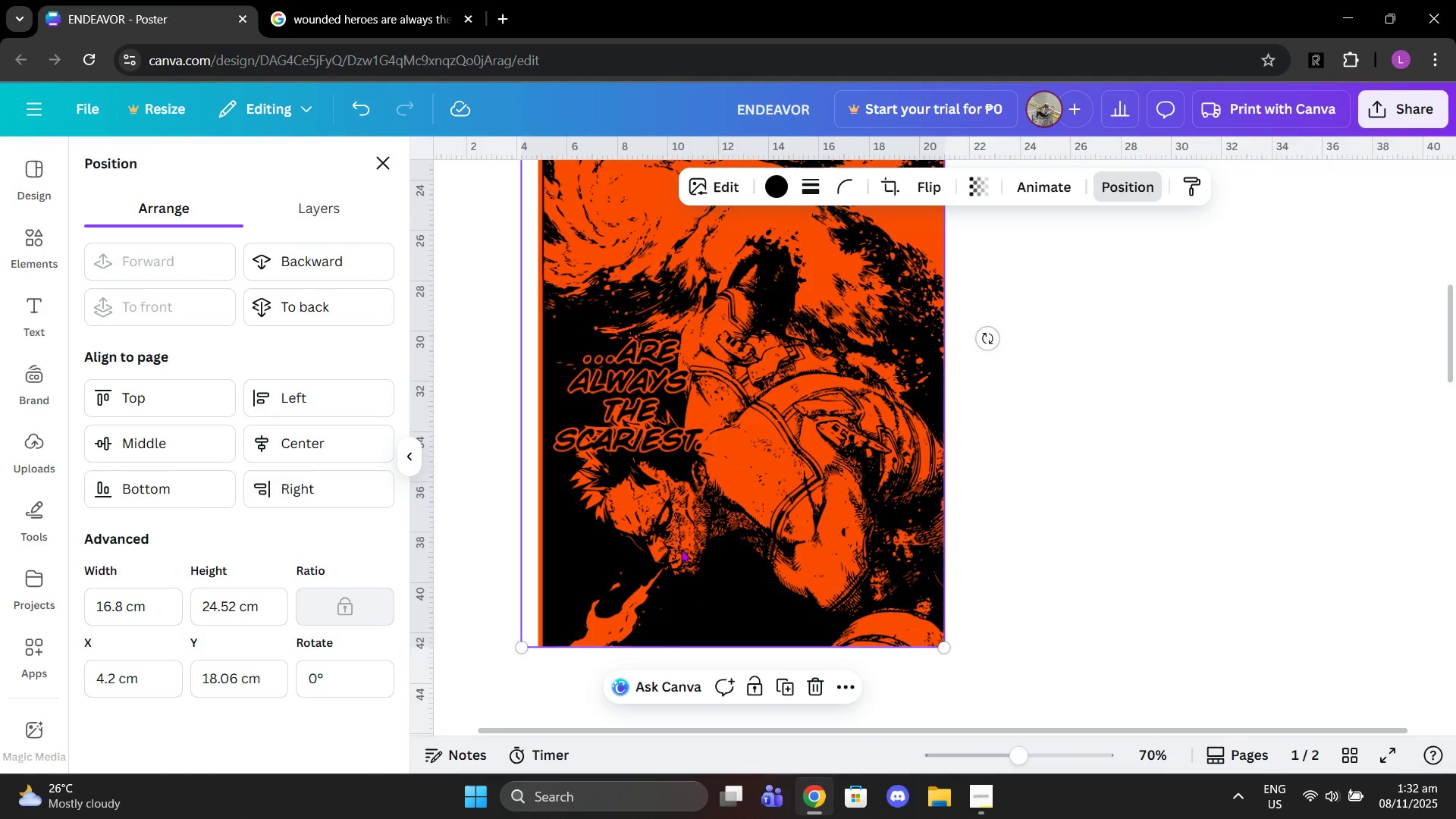 
left_click([681, 549])
 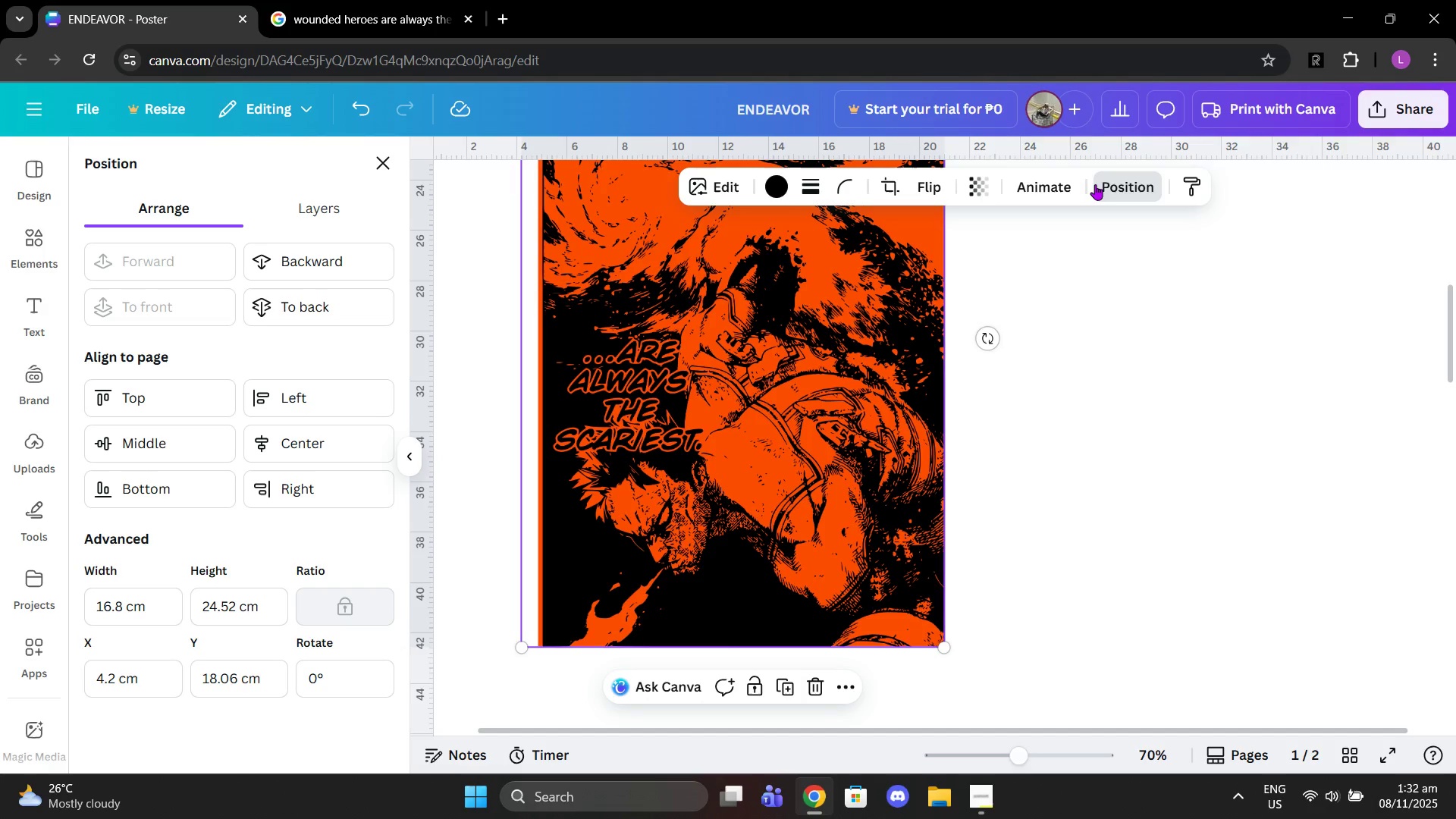 
left_click([1097, 184])
 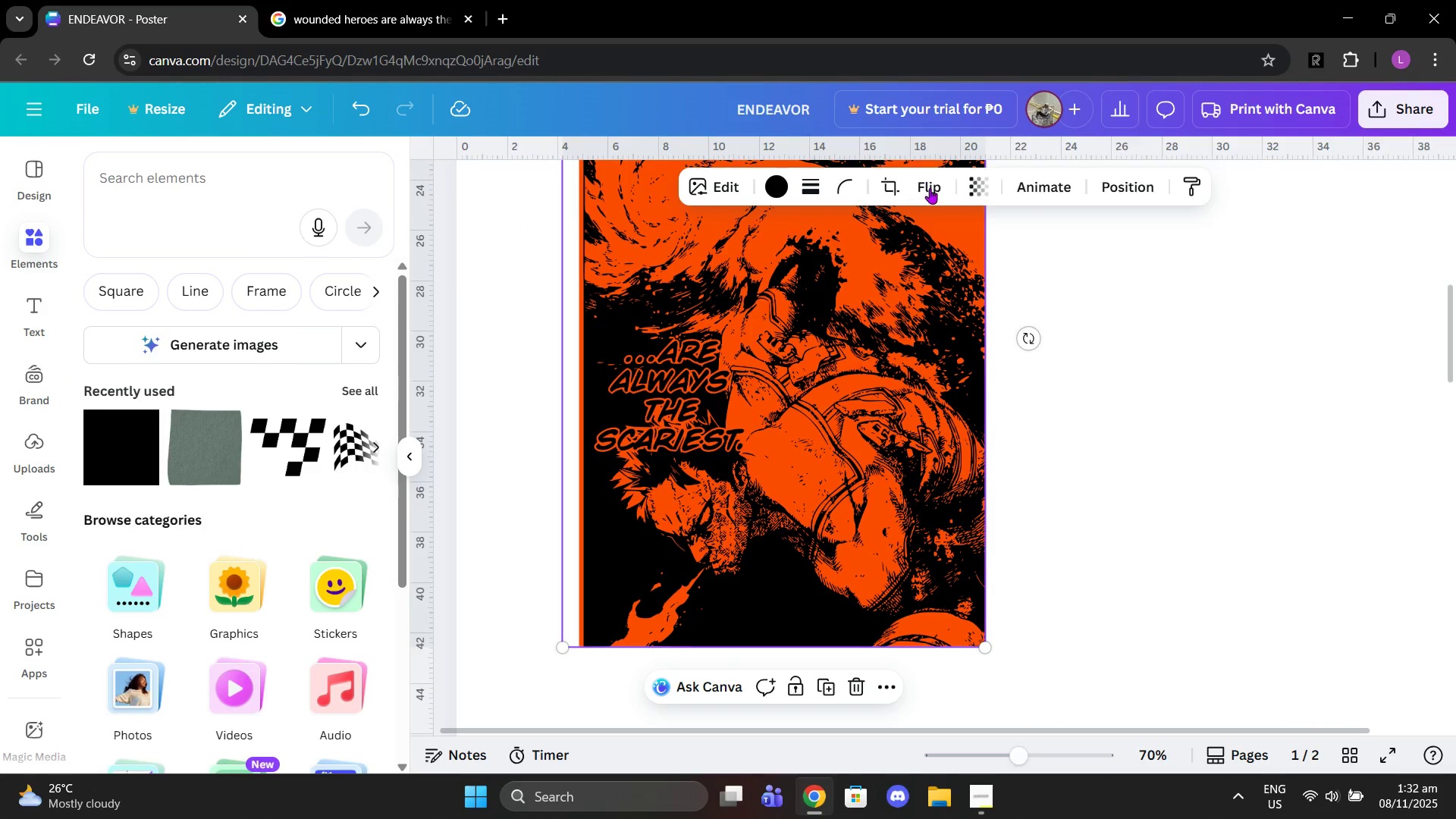 
left_click([1103, 177])
 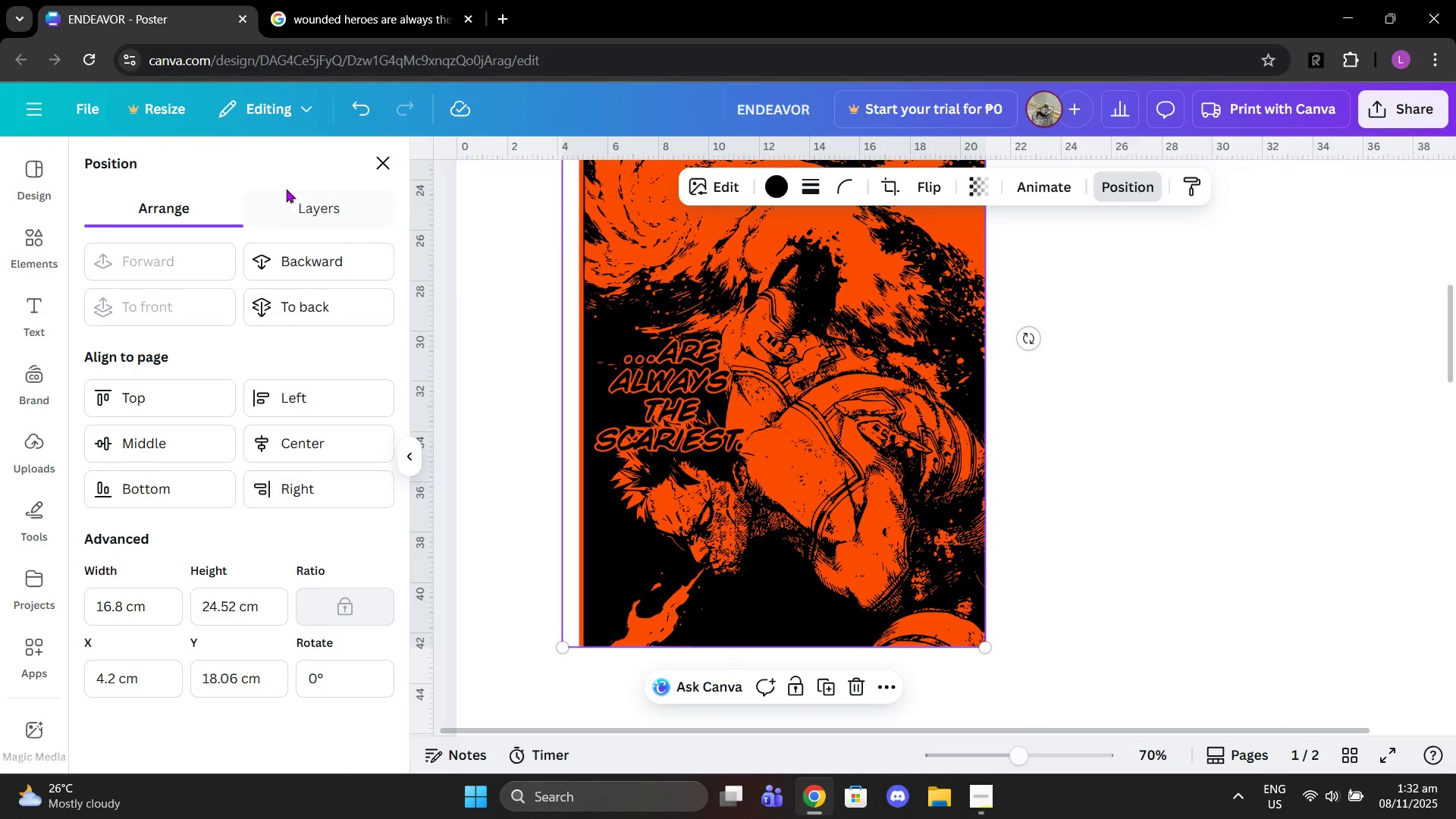 
left_click([296, 196])
 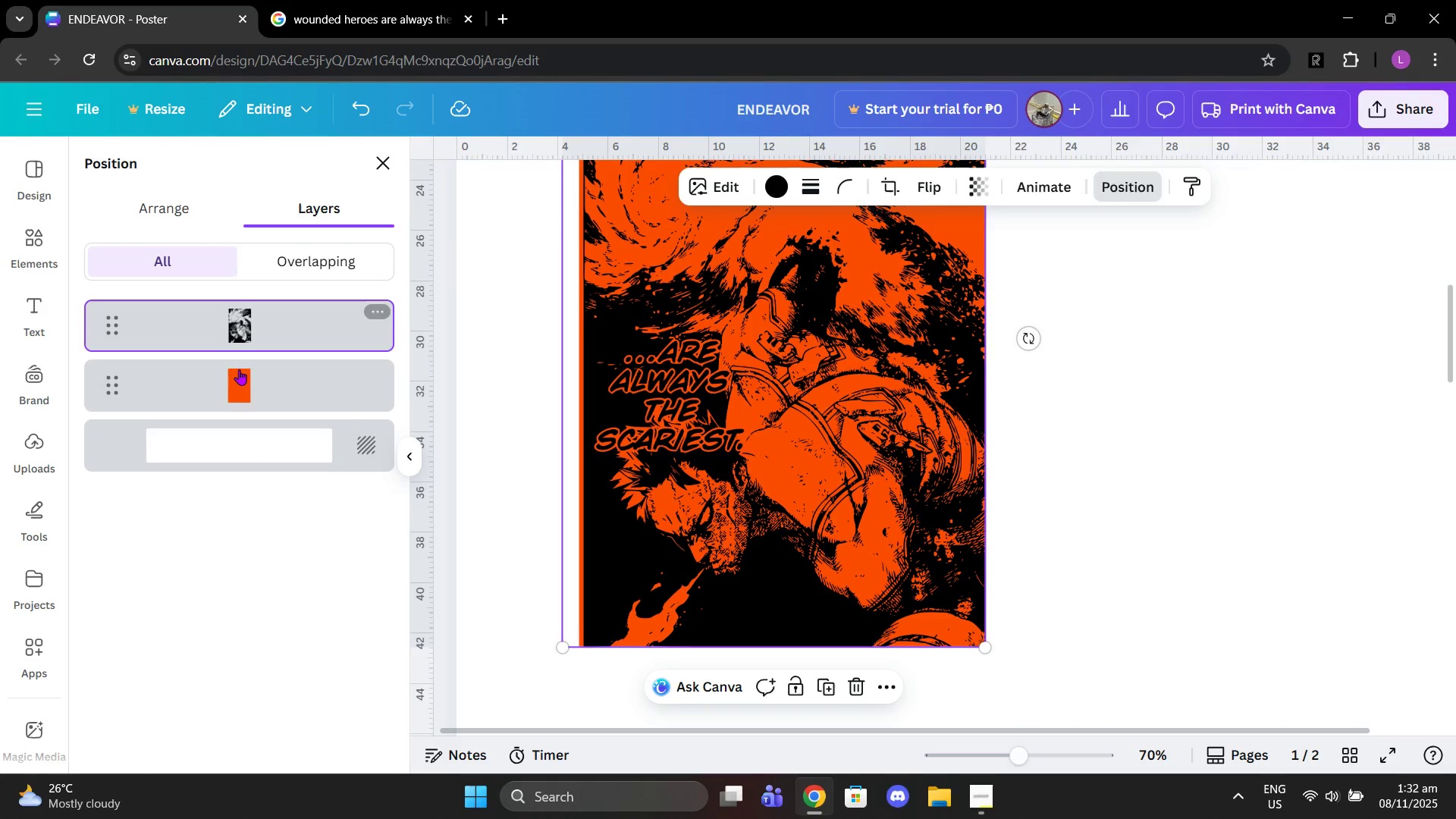 
left_click([240, 383])
 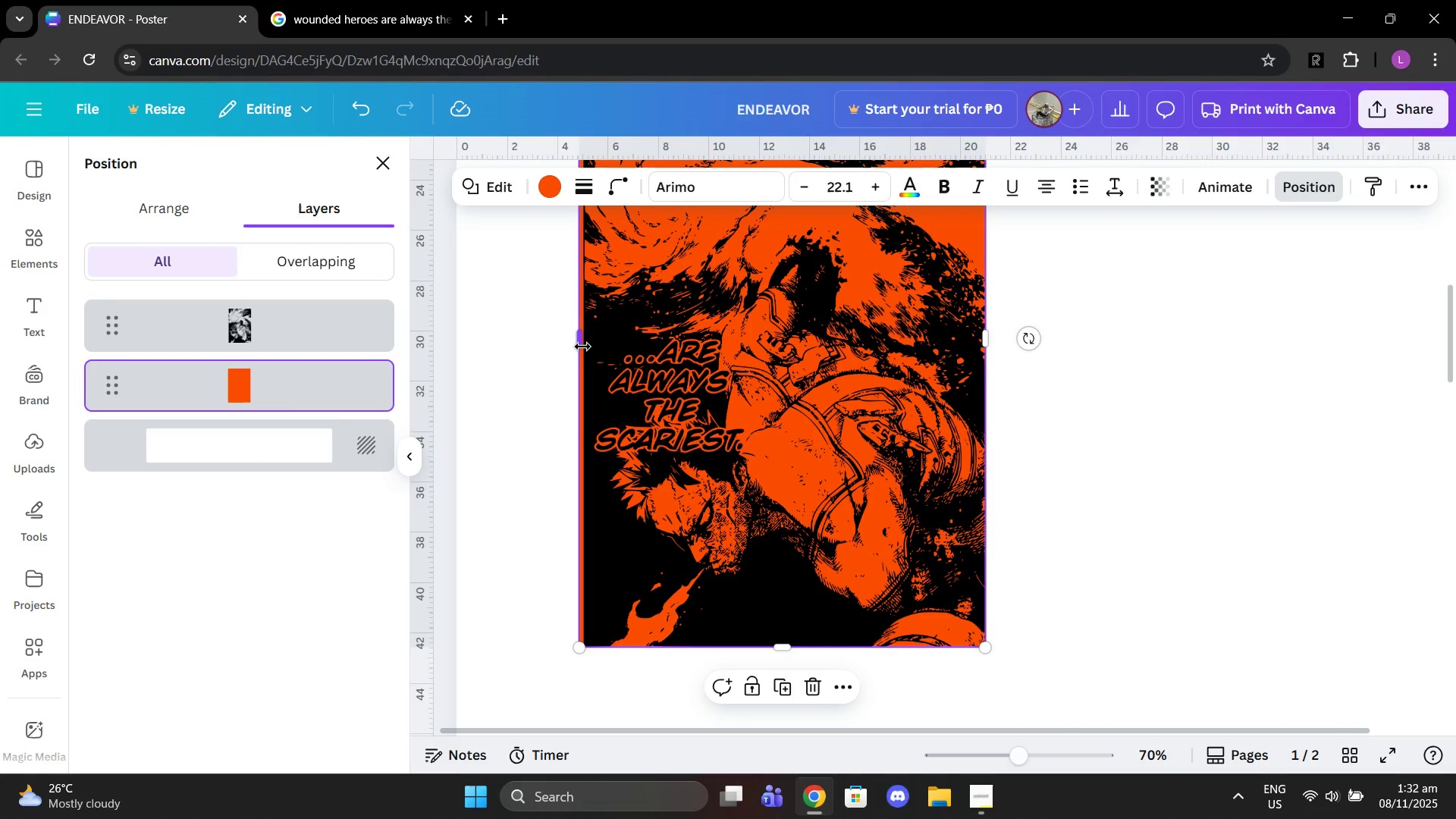 
left_click_drag(start_coordinate=[580, 346], to_coordinate=[585, 335])
 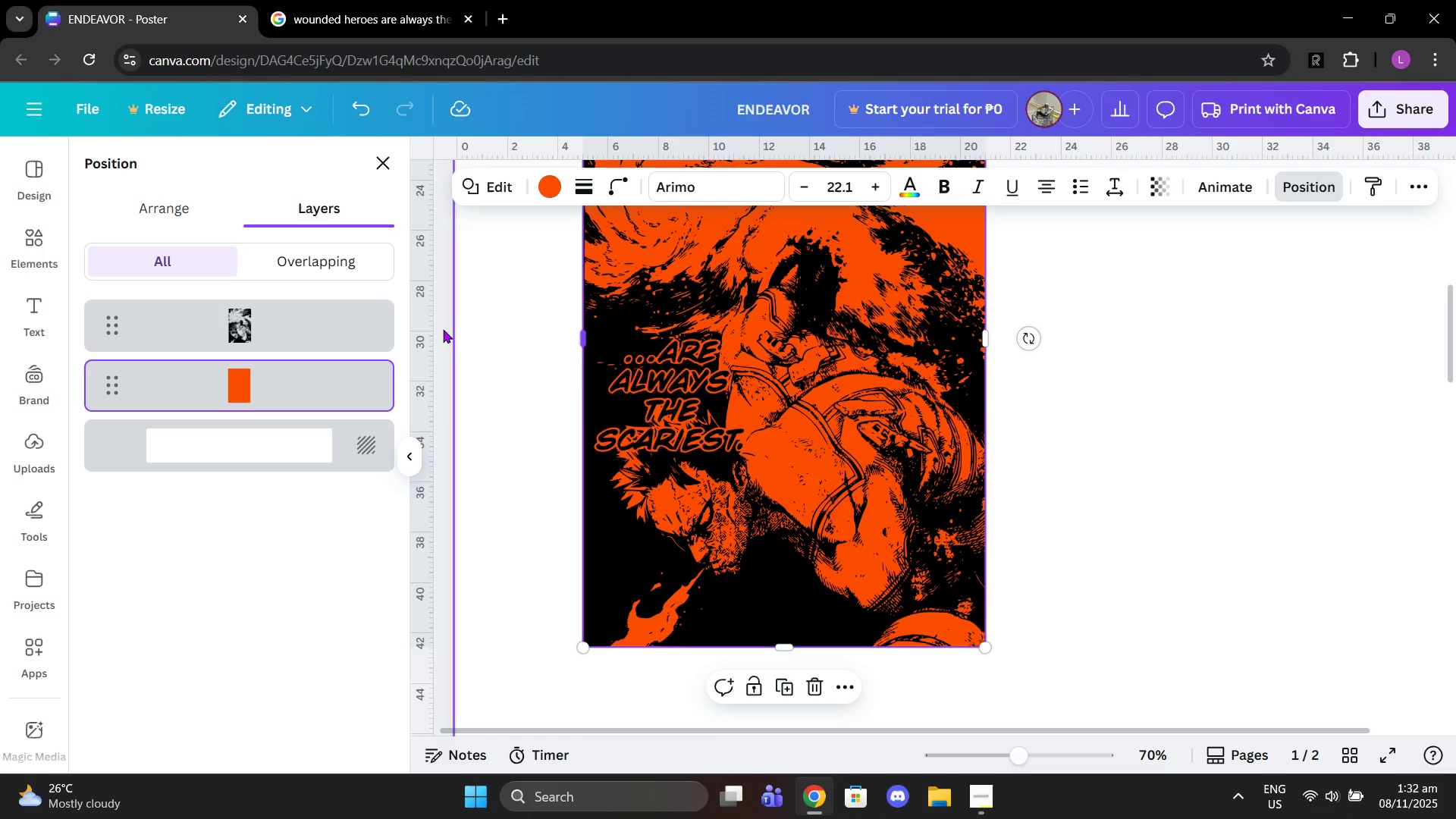 
left_click([443, 329])
 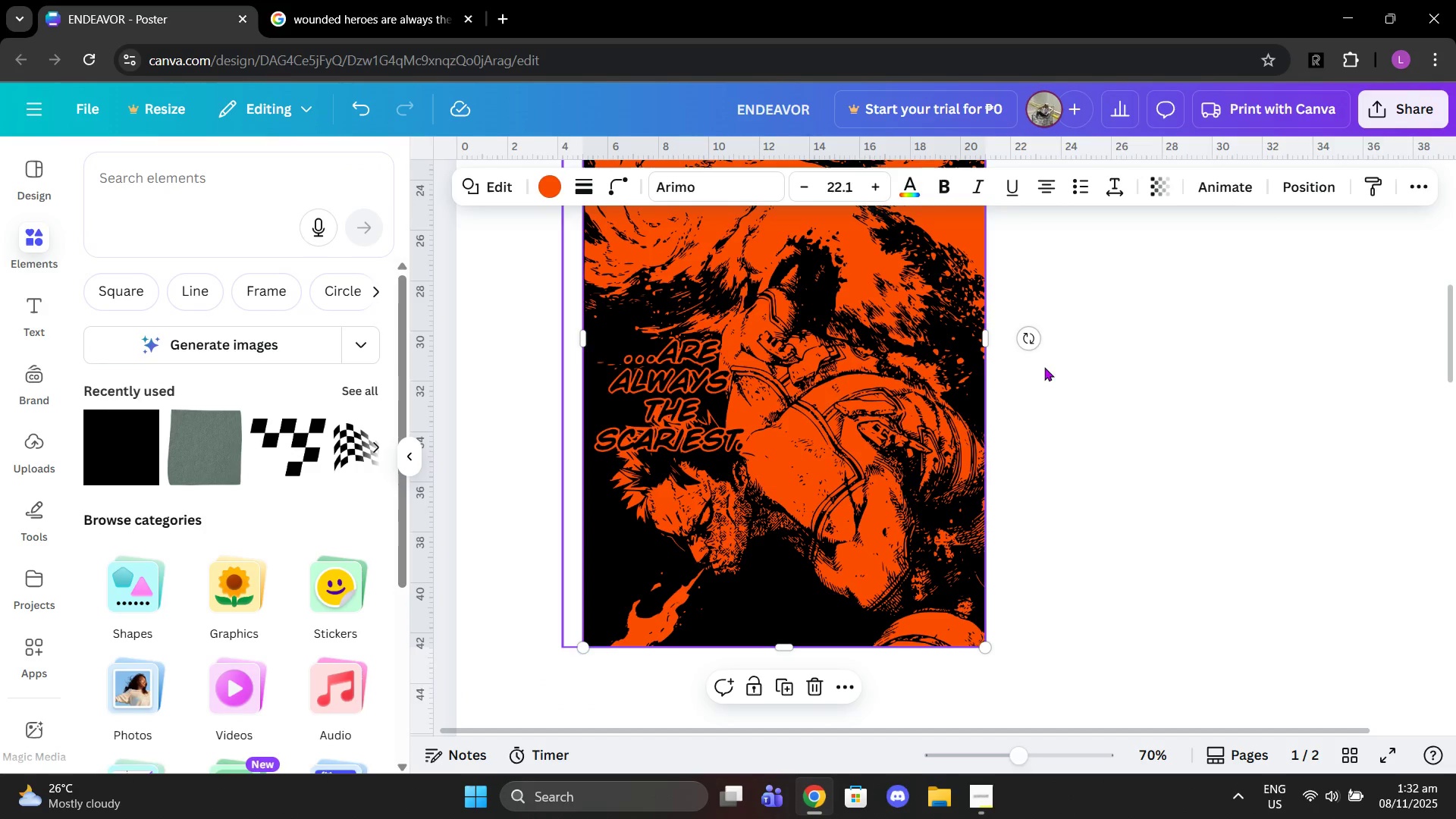 
left_click([1156, 369])
 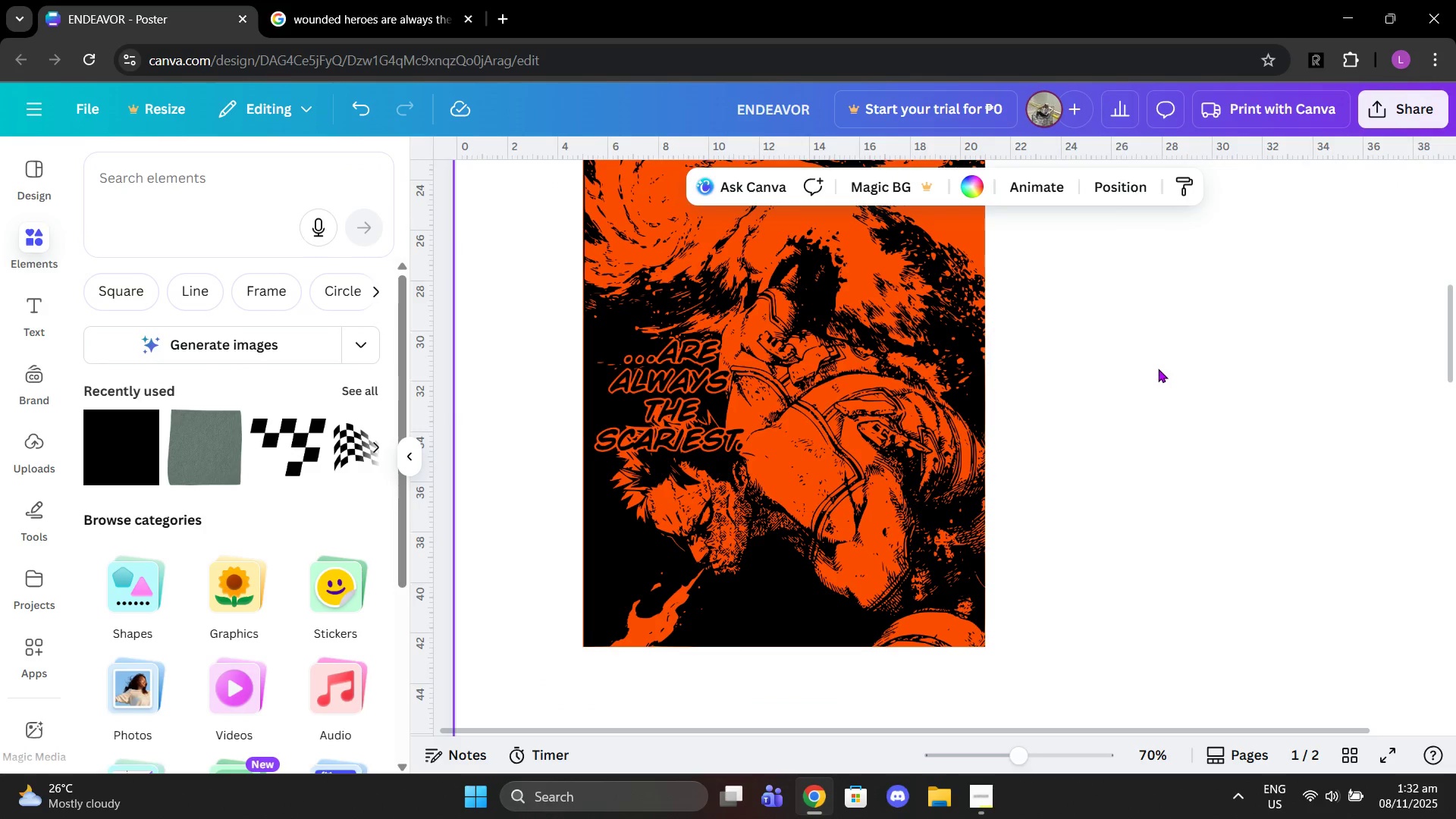 
scroll: coordinate [1158, 365], scroll_direction: up, amount: 2.0
 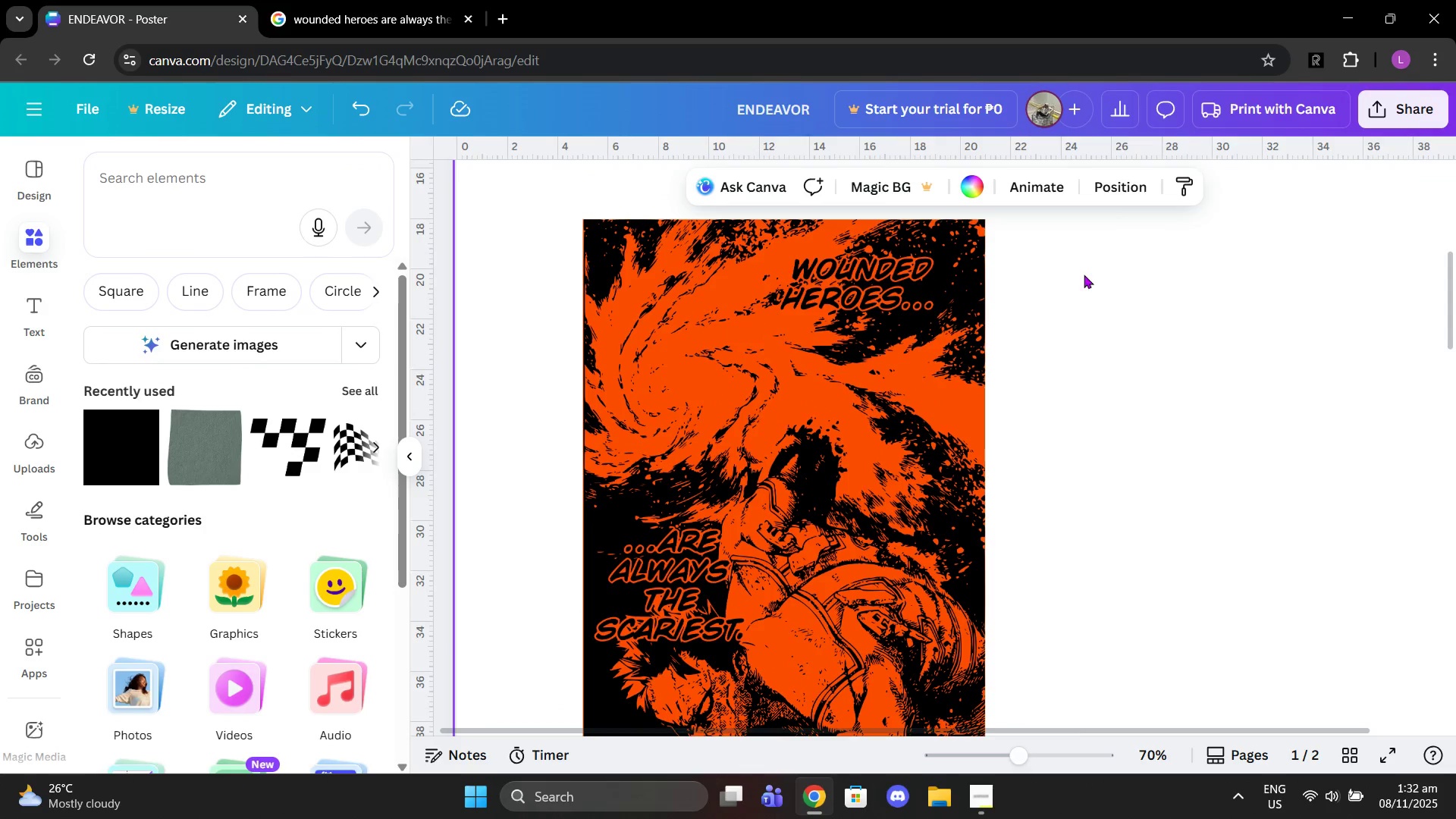 
left_click_drag(start_coordinate=[1084, 273], to_coordinate=[896, 331])
 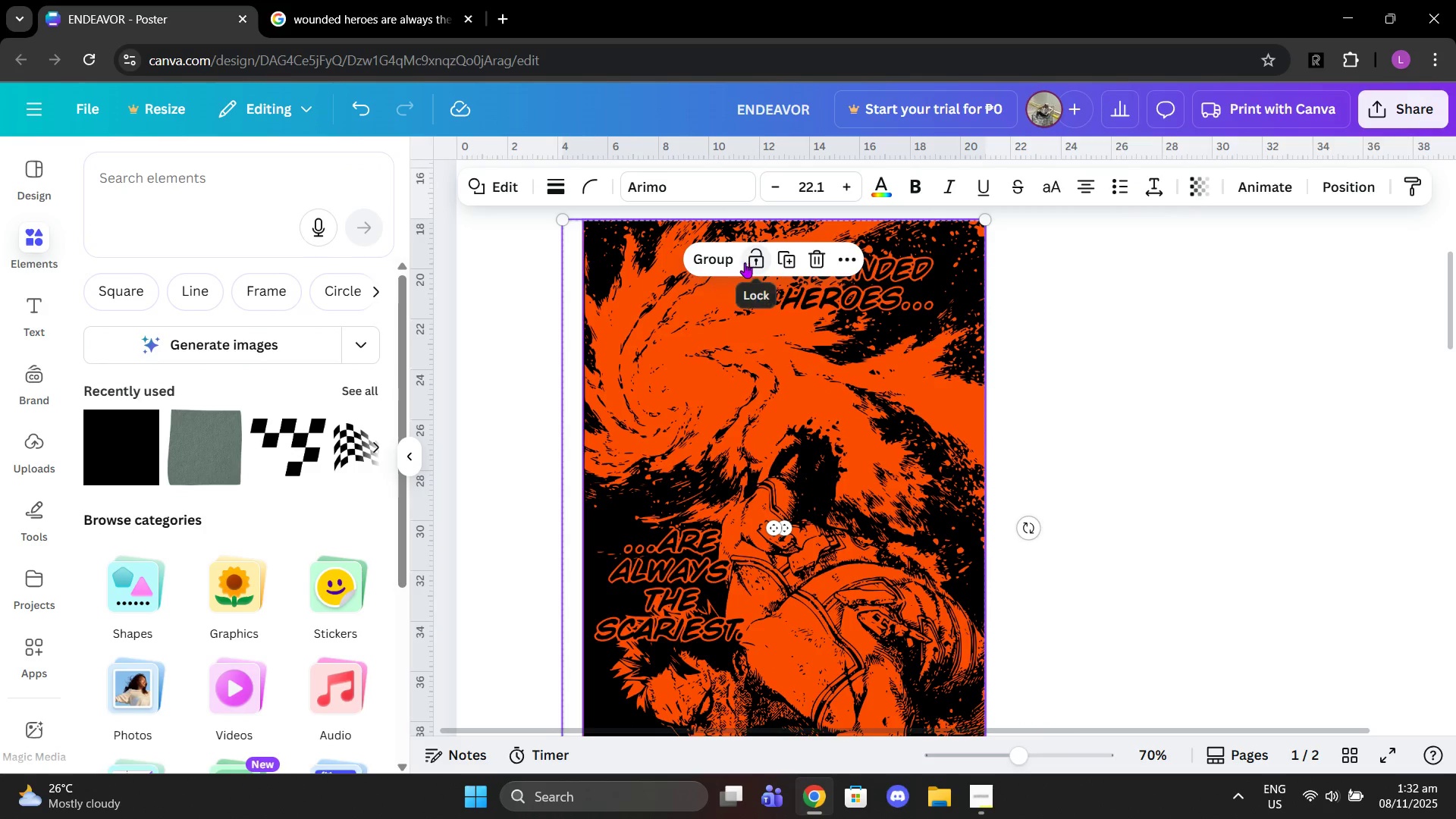 
left_click([714, 269])
 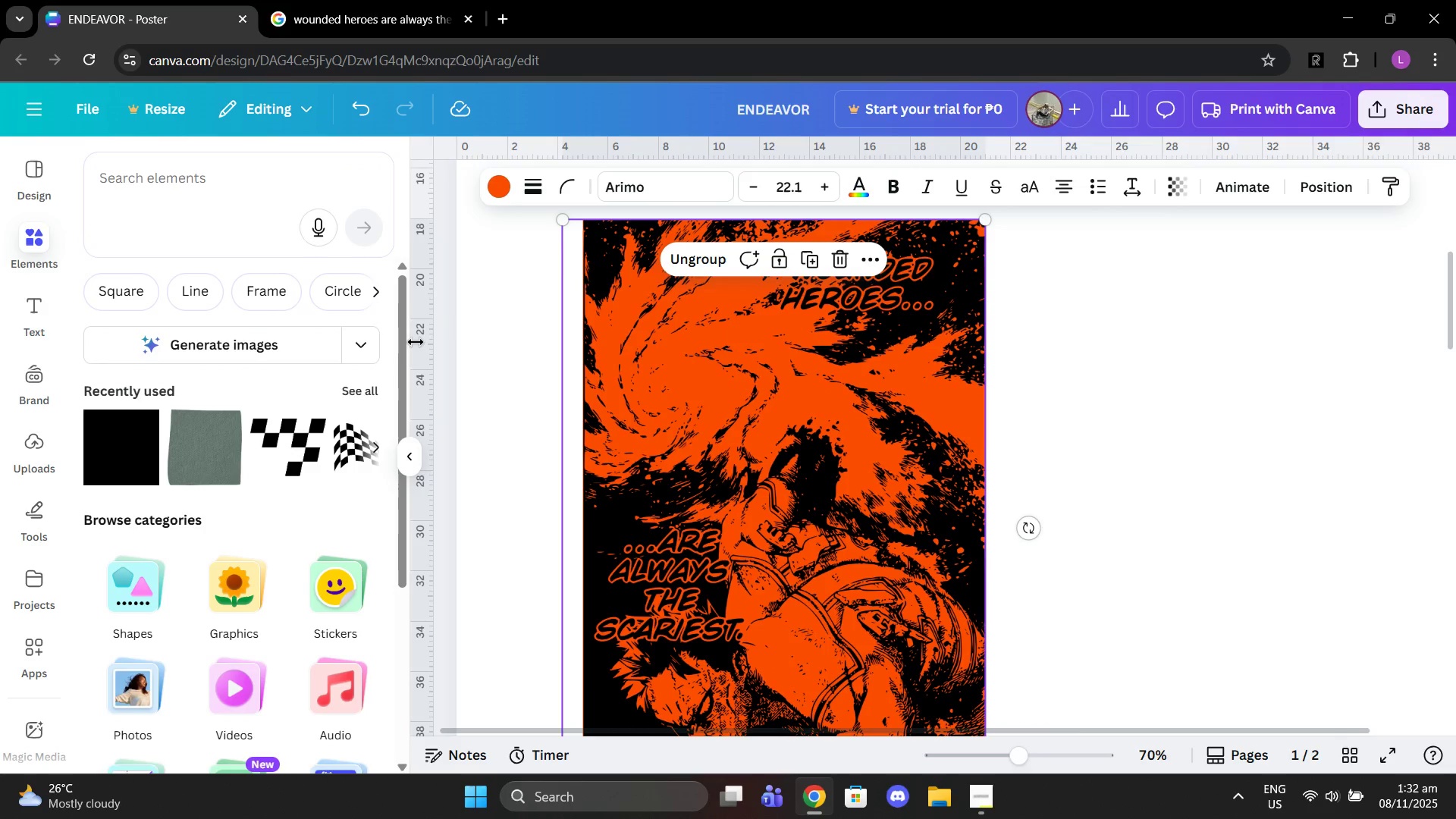 
left_click([479, 287])
 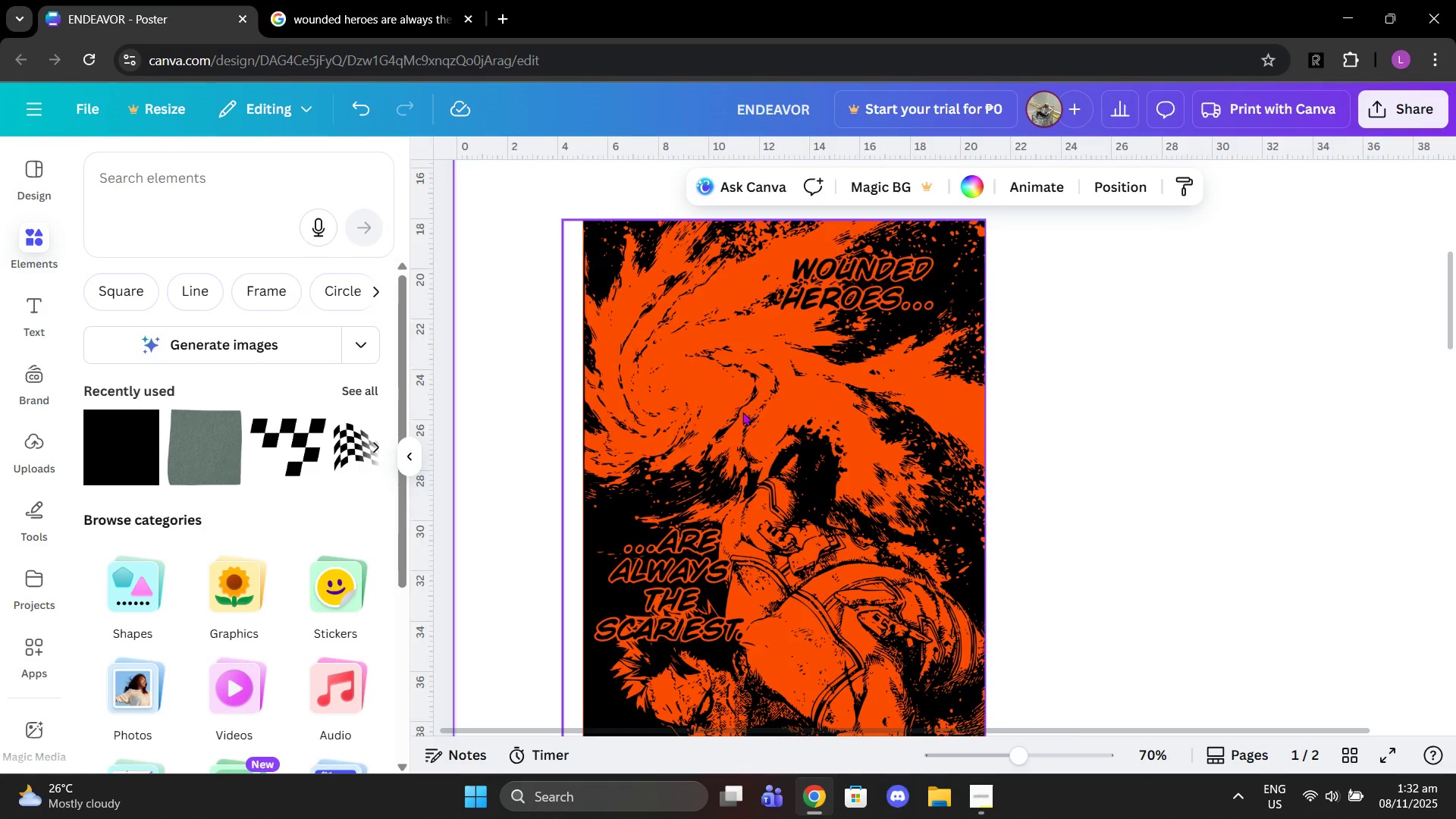 
left_click_drag(start_coordinate=[776, 435], to_coordinate=[768, 400])
 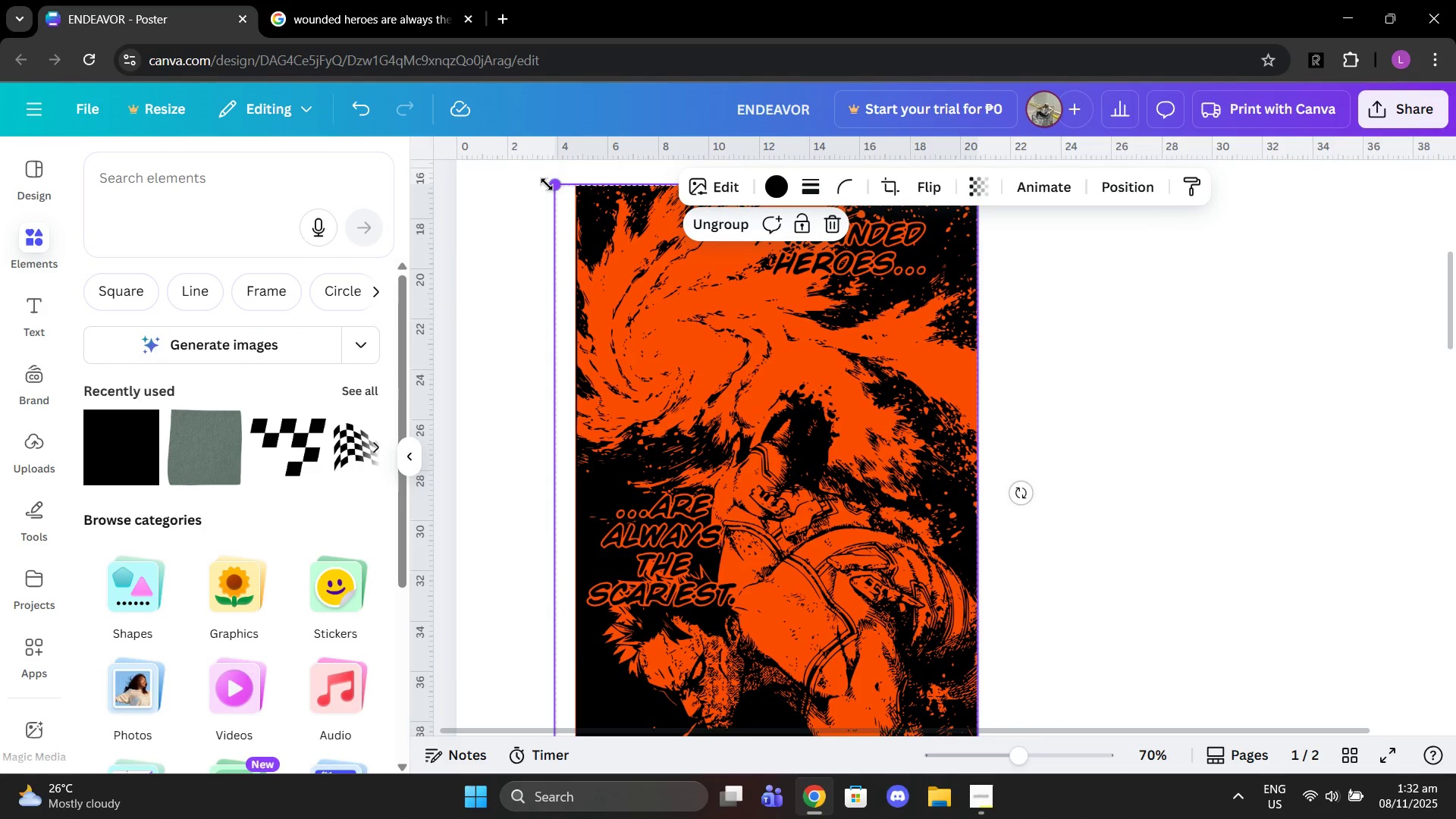 
left_click_drag(start_coordinate=[548, 184], to_coordinate=[798, 438])
 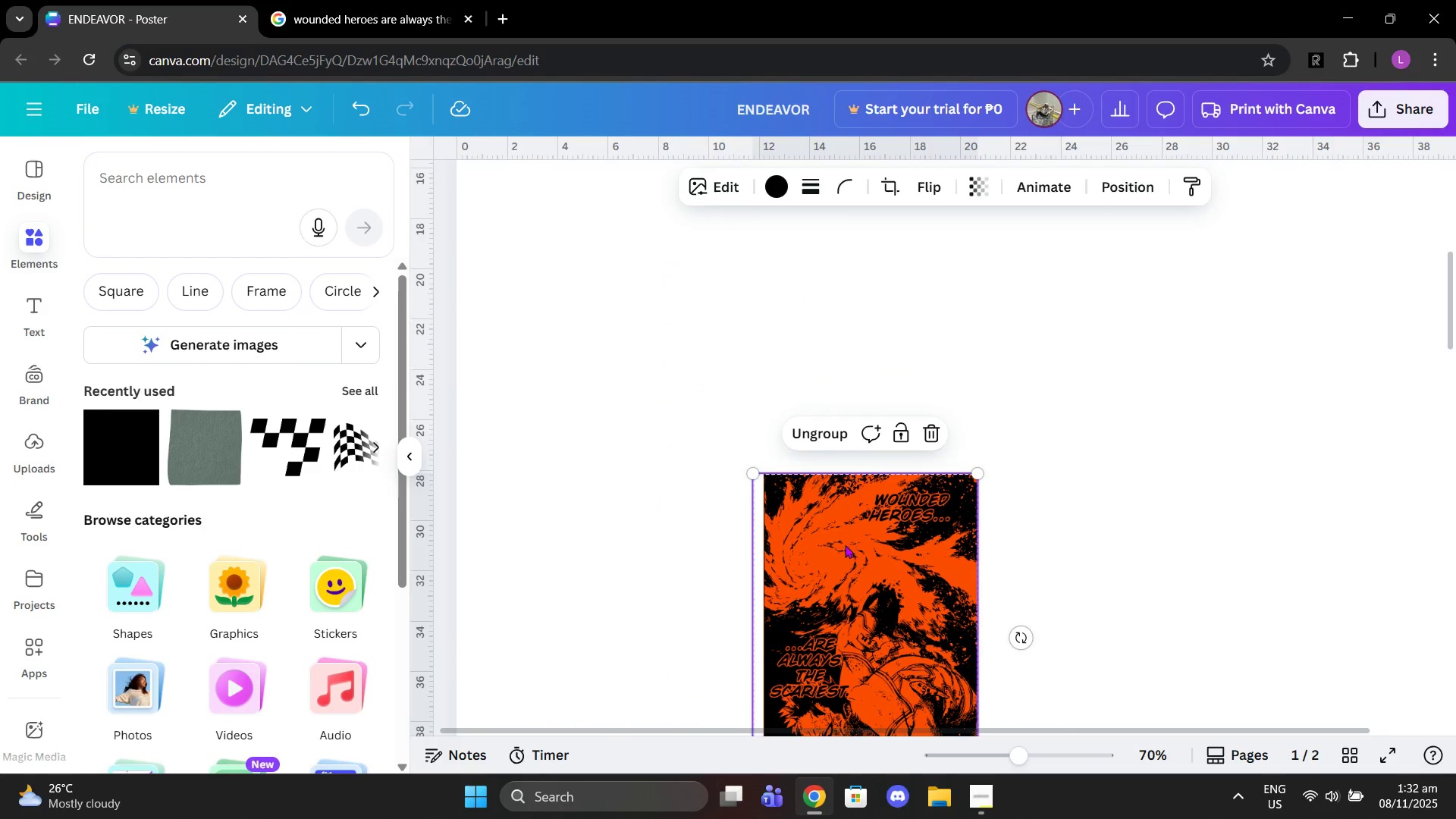 
left_click_drag(start_coordinate=[843, 583], to_coordinate=[864, 356])
 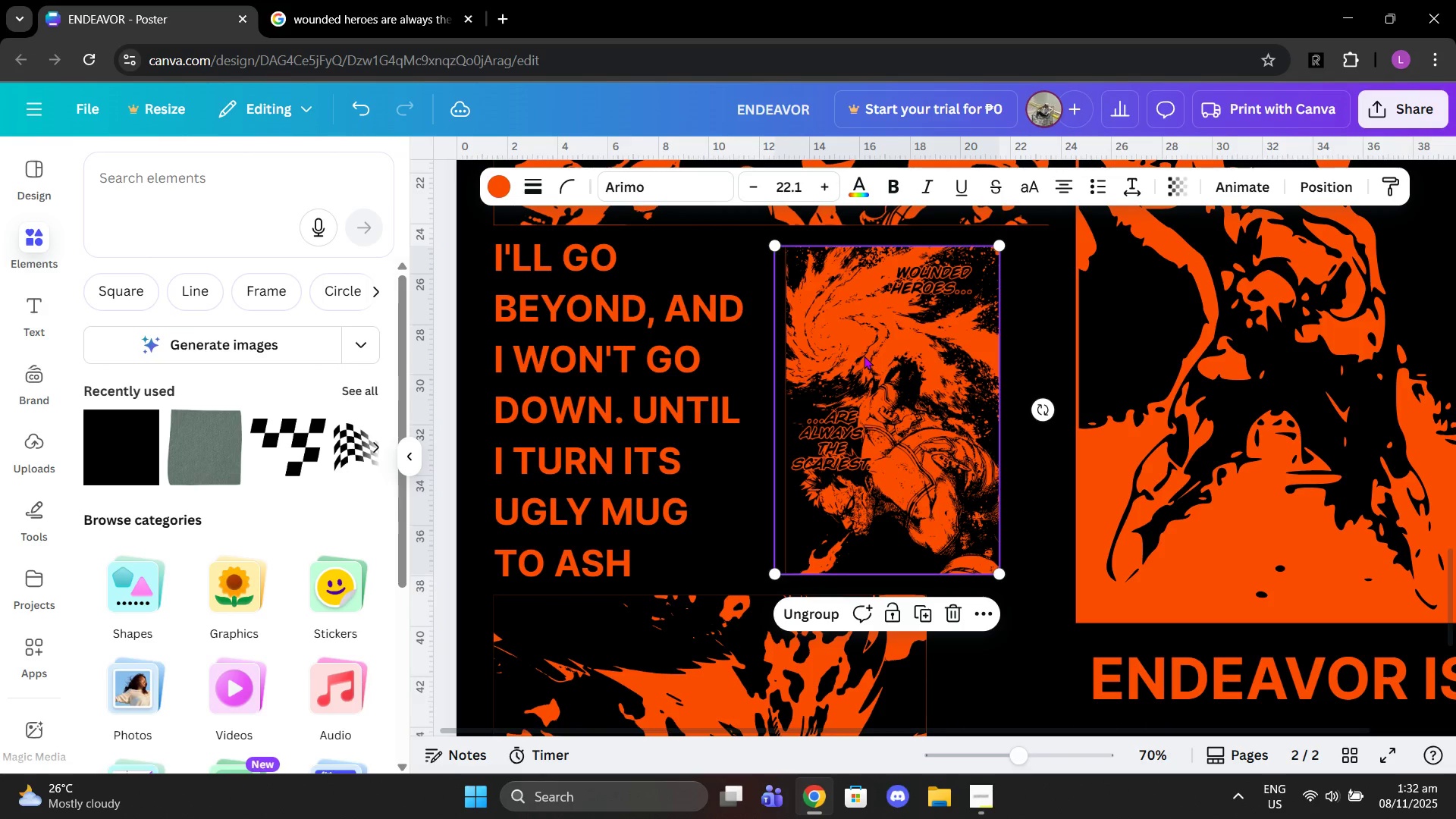 
scroll: coordinate [755, 441], scroll_direction: up, amount: 12.0
 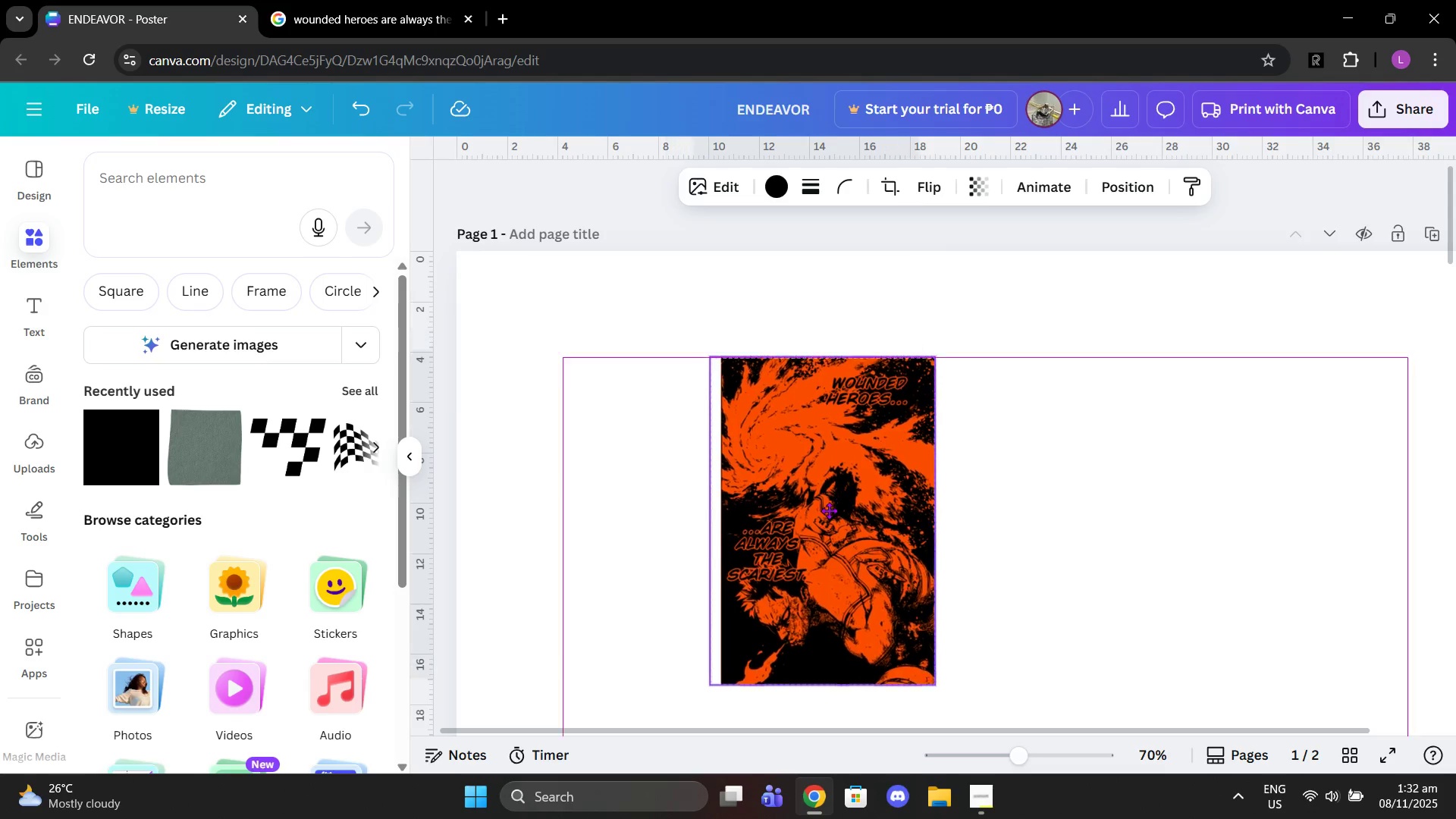 
scroll: coordinate [871, 589], scroll_direction: down, amount: 23.0
 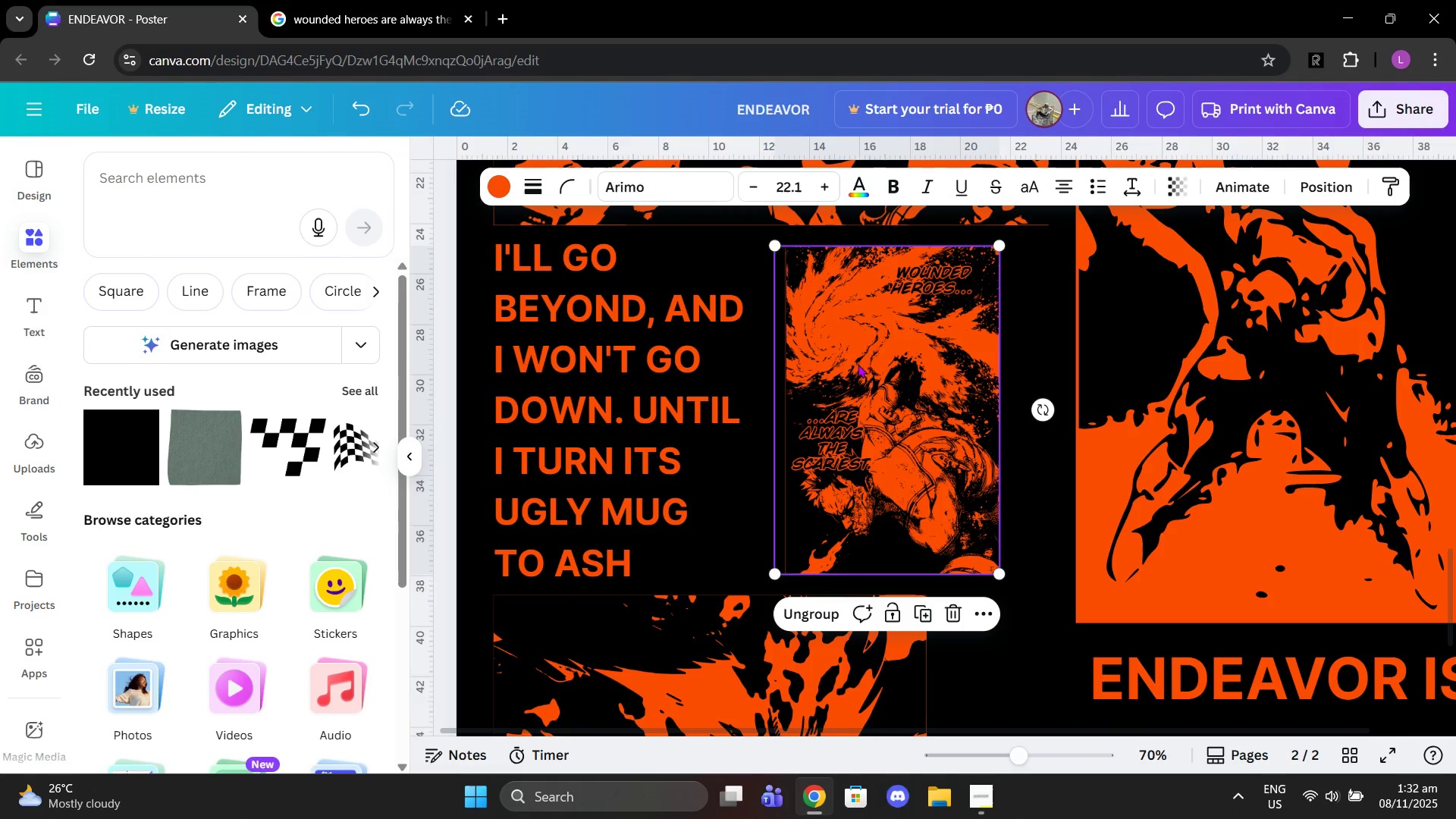 
left_click([647, 391])
 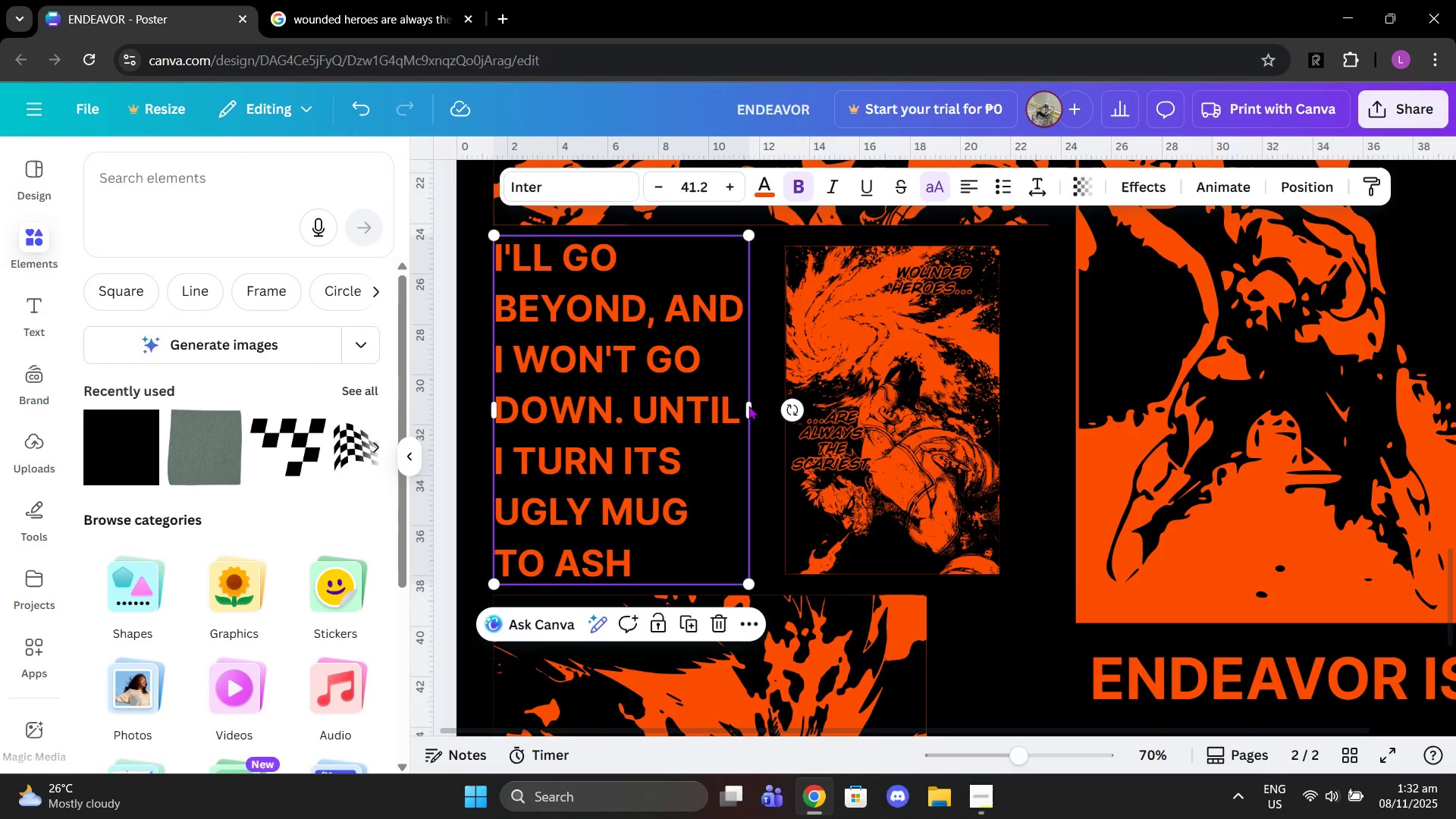 
left_click_drag(start_coordinate=[752, 406], to_coordinate=[747, 401])
 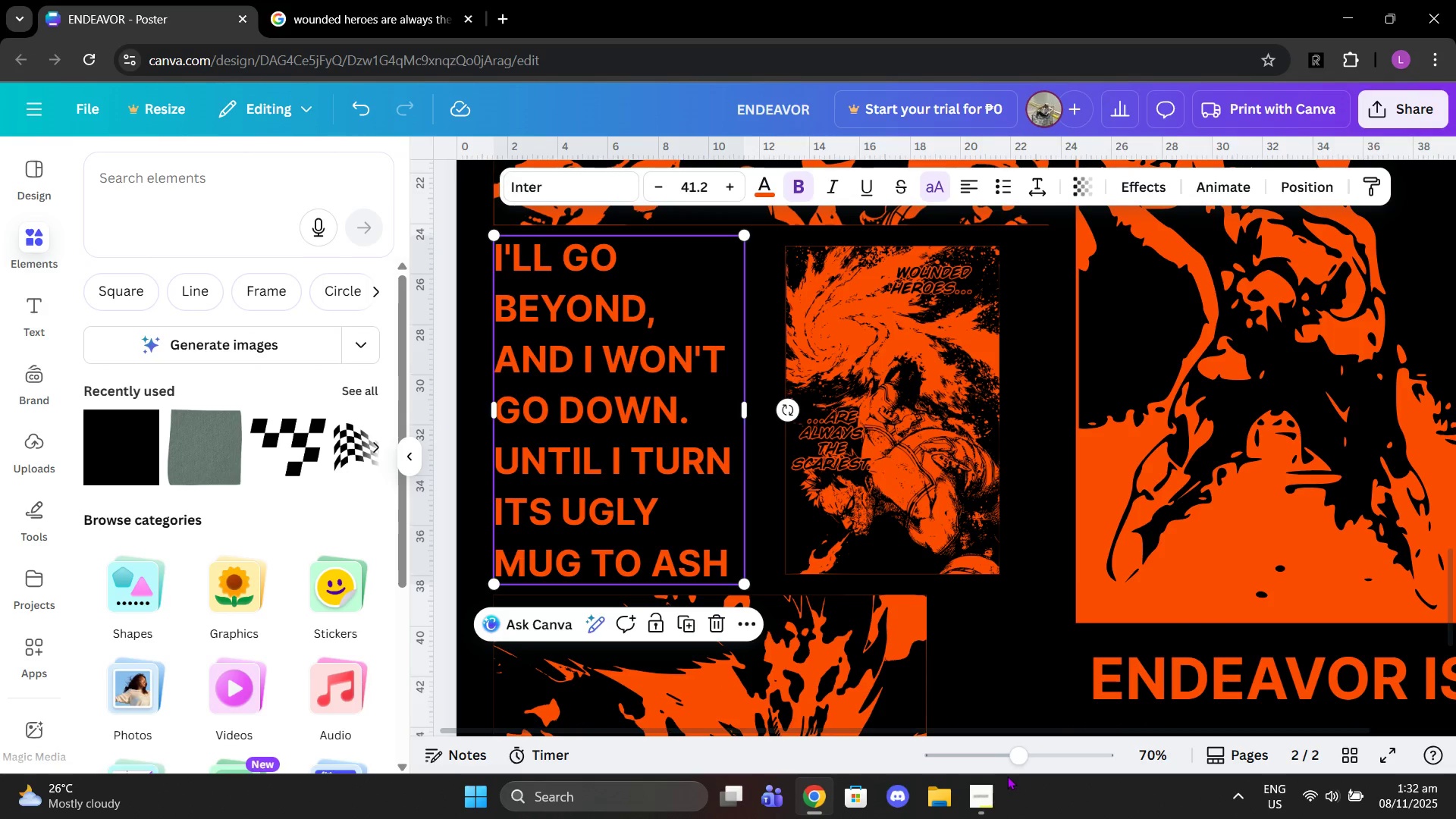 
left_click_drag(start_coordinate=[1018, 758], to_coordinate=[992, 750])
 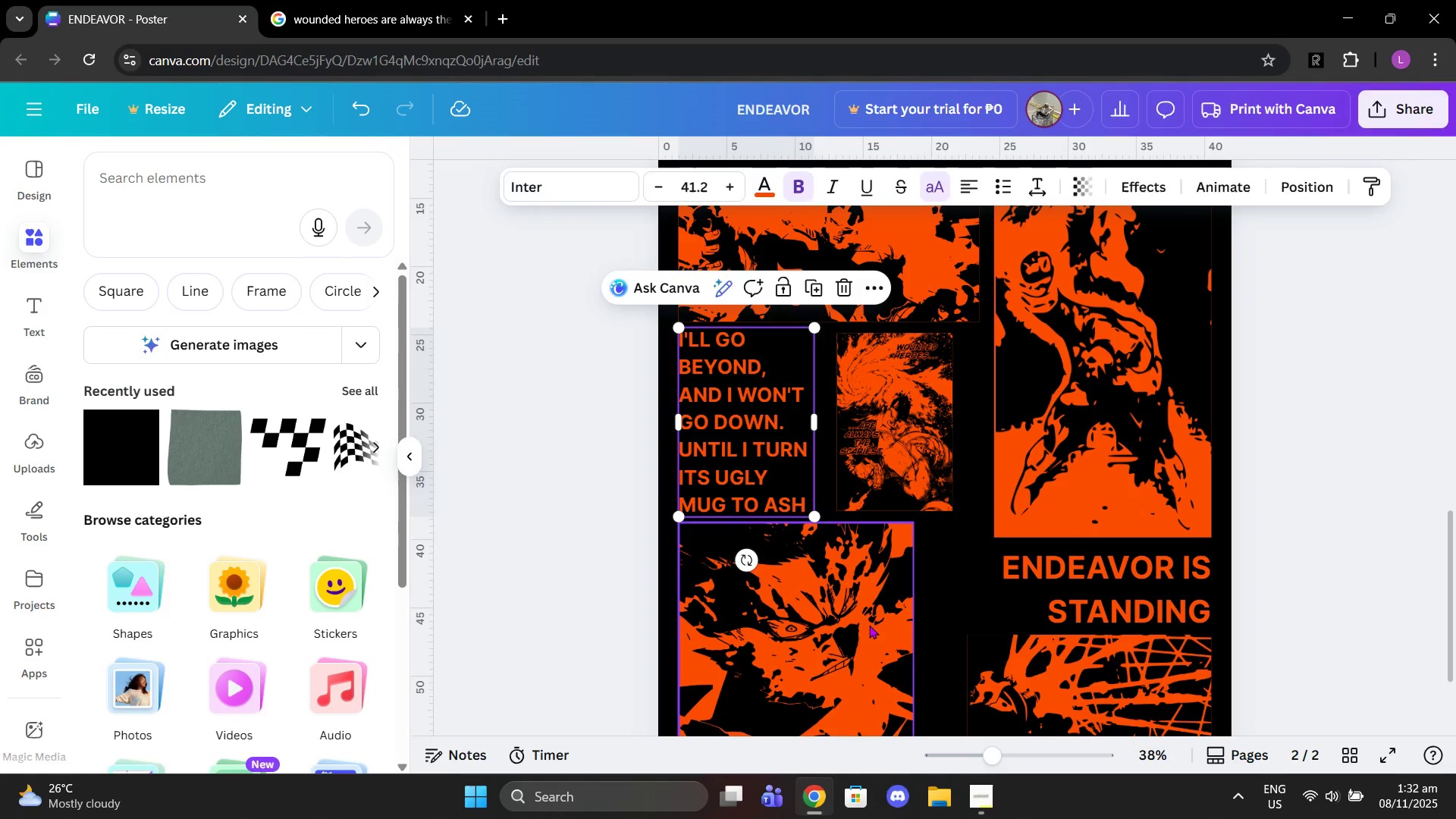 
left_click([869, 625])
 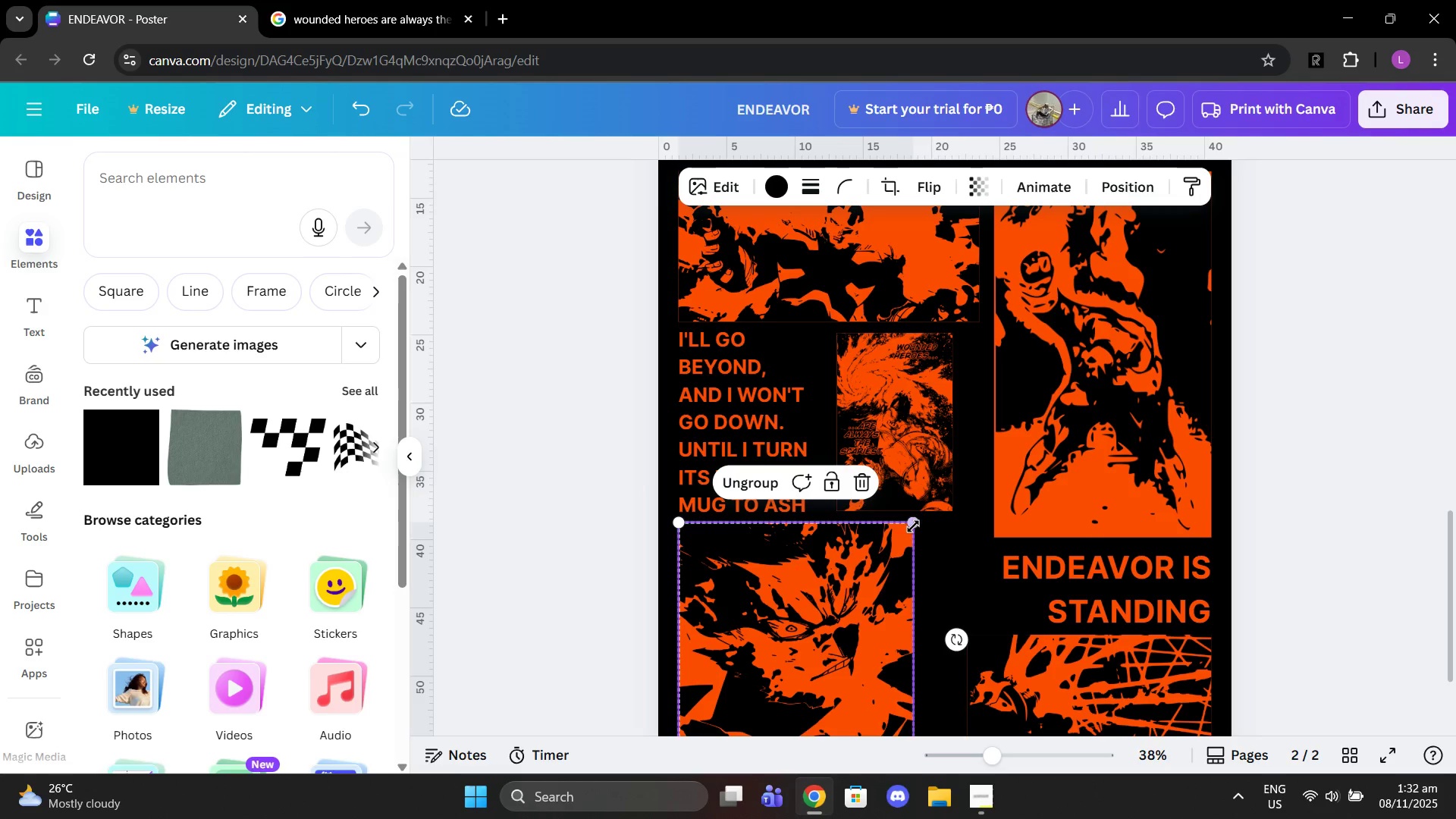 
left_click_drag(start_coordinate=[913, 525], to_coordinate=[837, 575])
 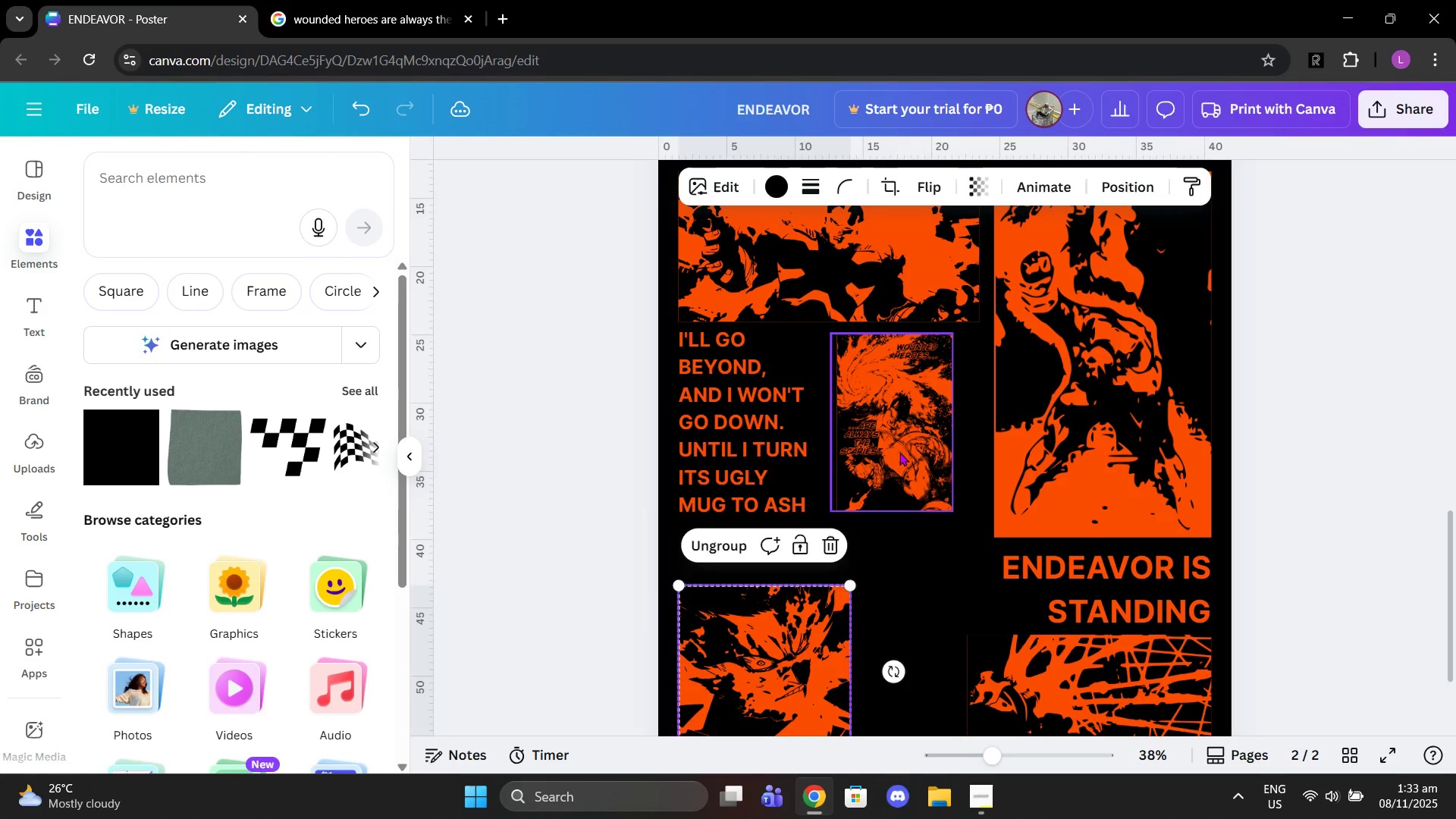 
left_click([899, 452])
 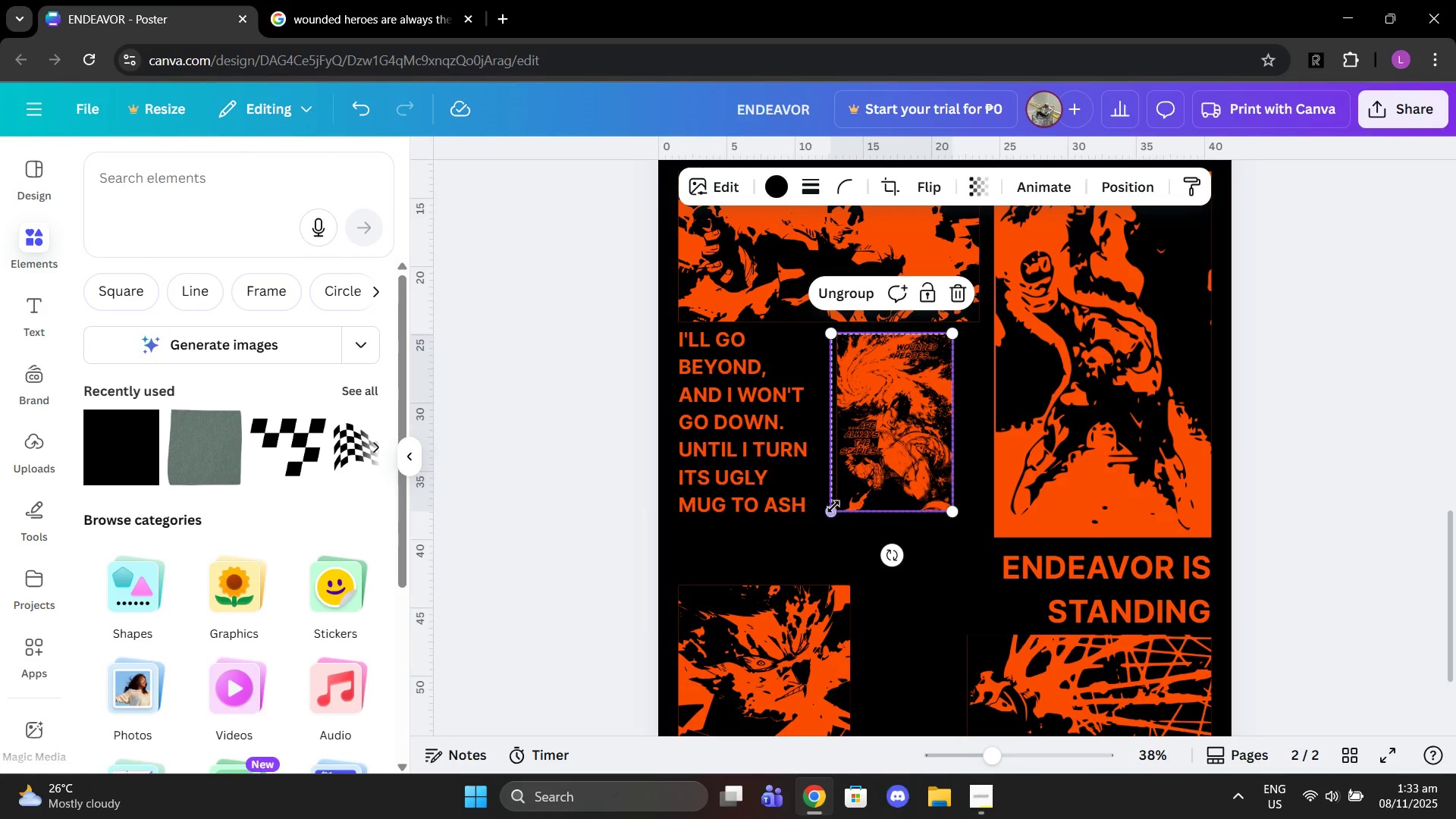 
left_click_drag(start_coordinate=[833, 507], to_coordinate=[798, 566])
 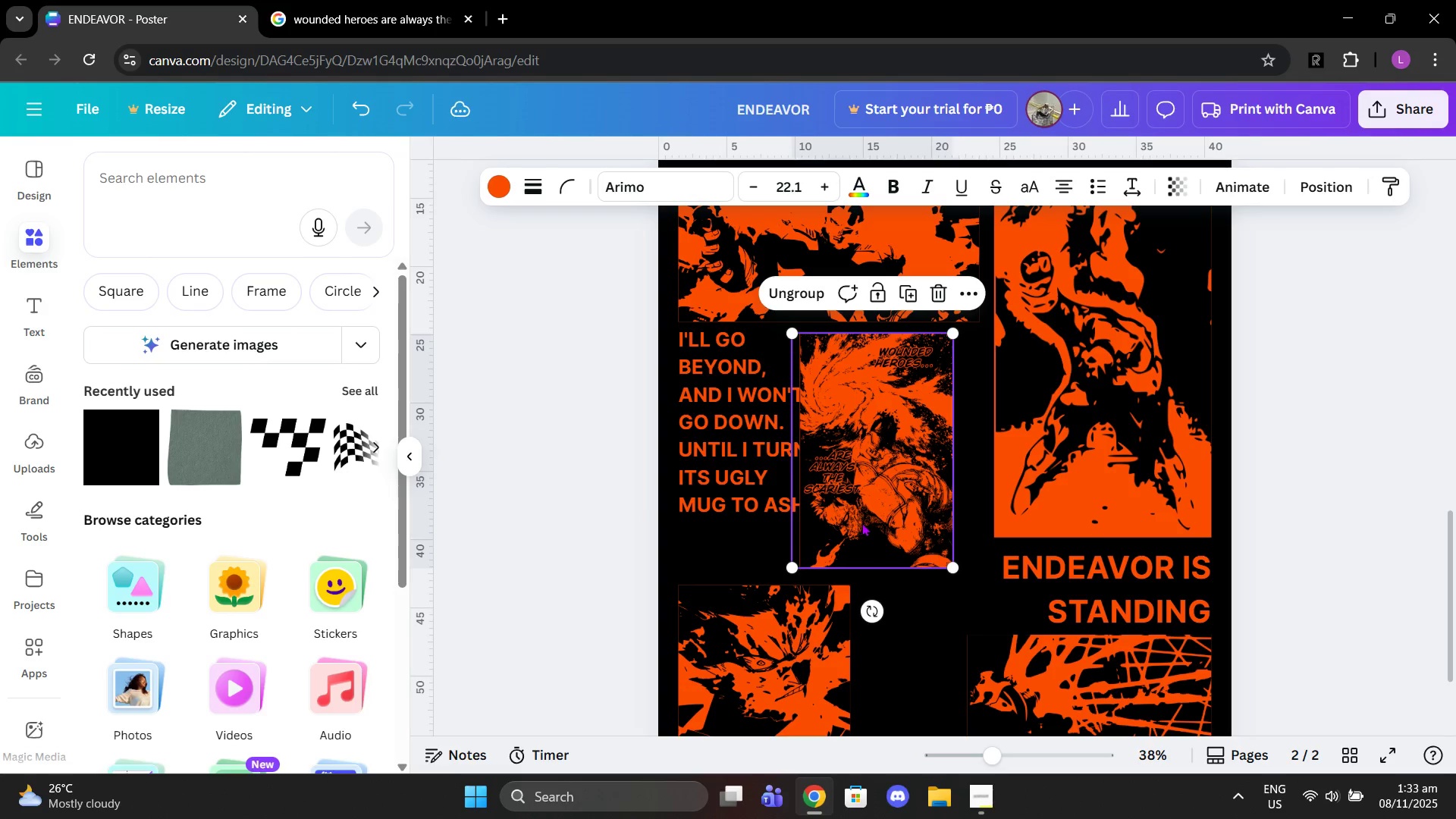 
left_click_drag(start_coordinate=[860, 522], to_coordinate=[886, 531])
 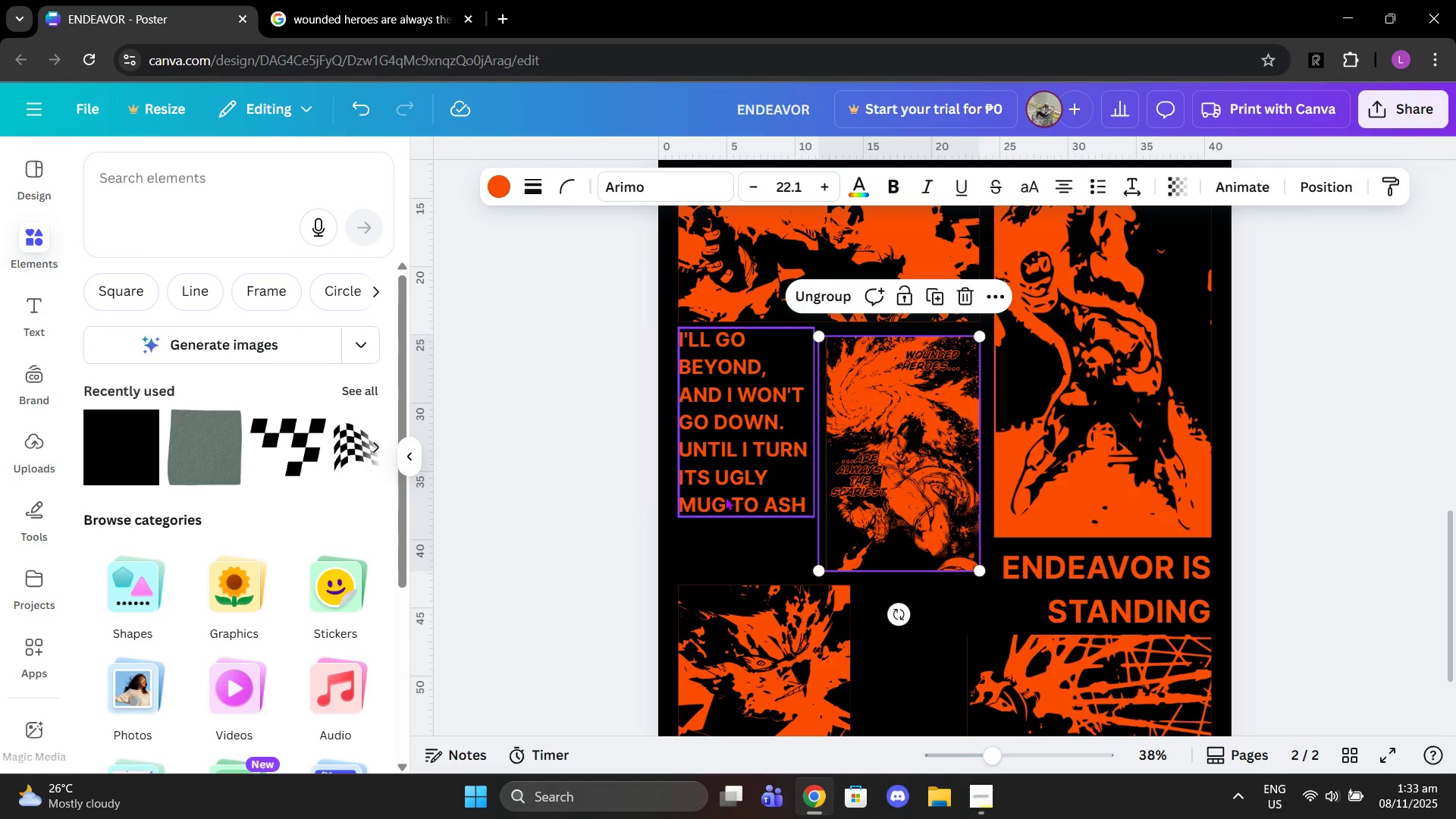 
left_click([725, 497])
 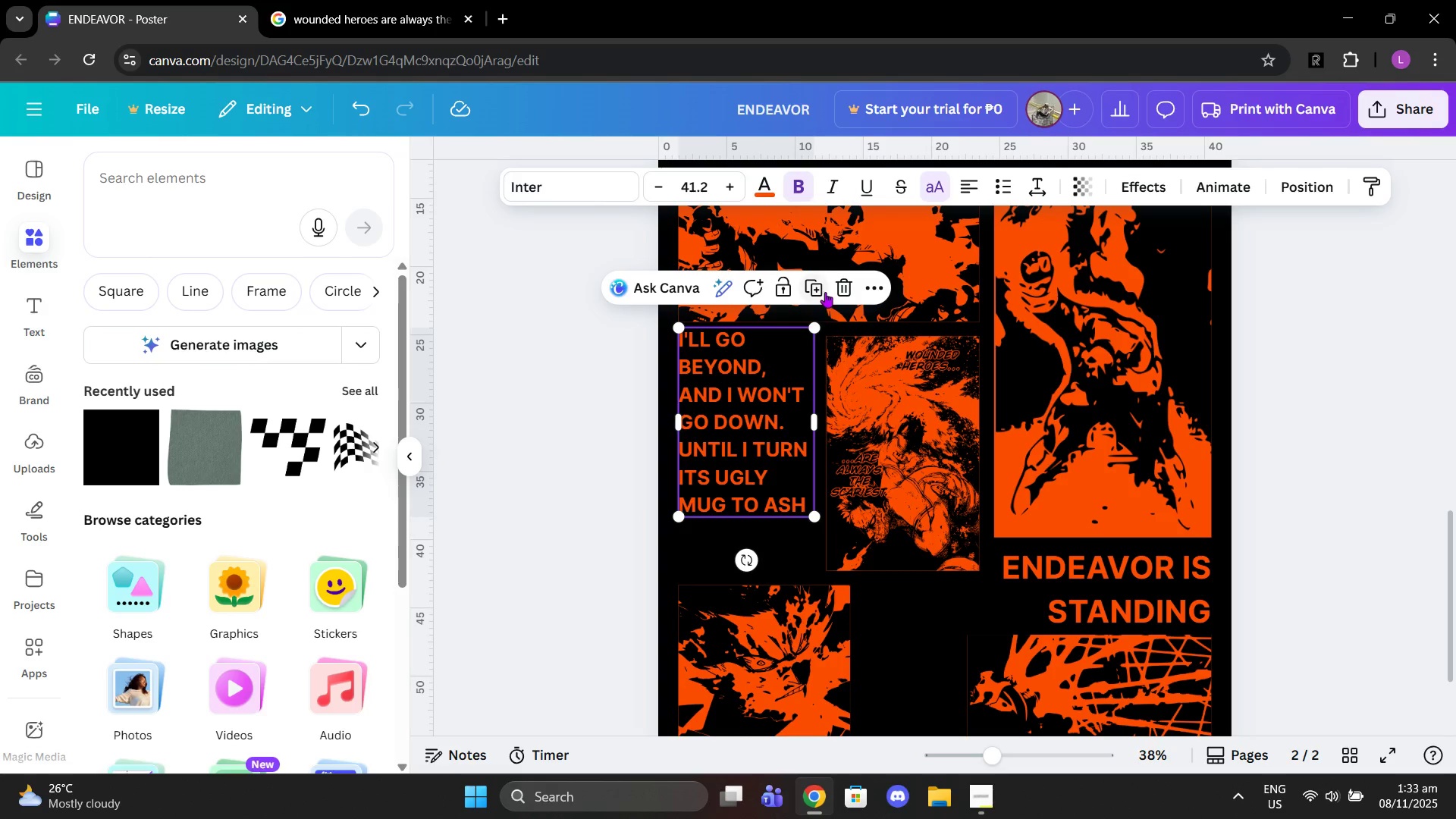 
left_click_drag(start_coordinate=[745, 422], to_coordinate=[893, 524])
 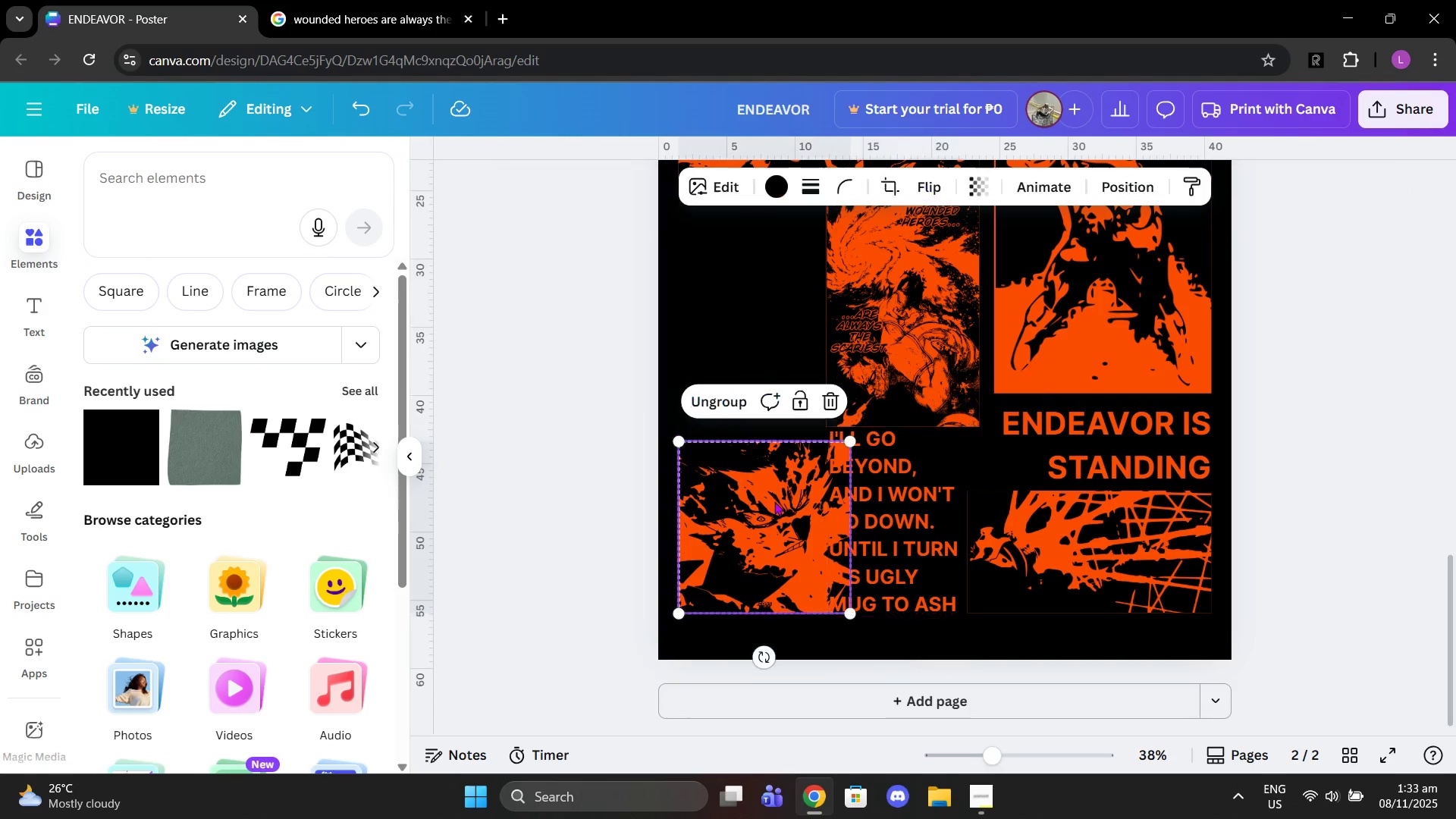 
scroll: coordinate [895, 591], scroll_direction: down, amount: 2.0
 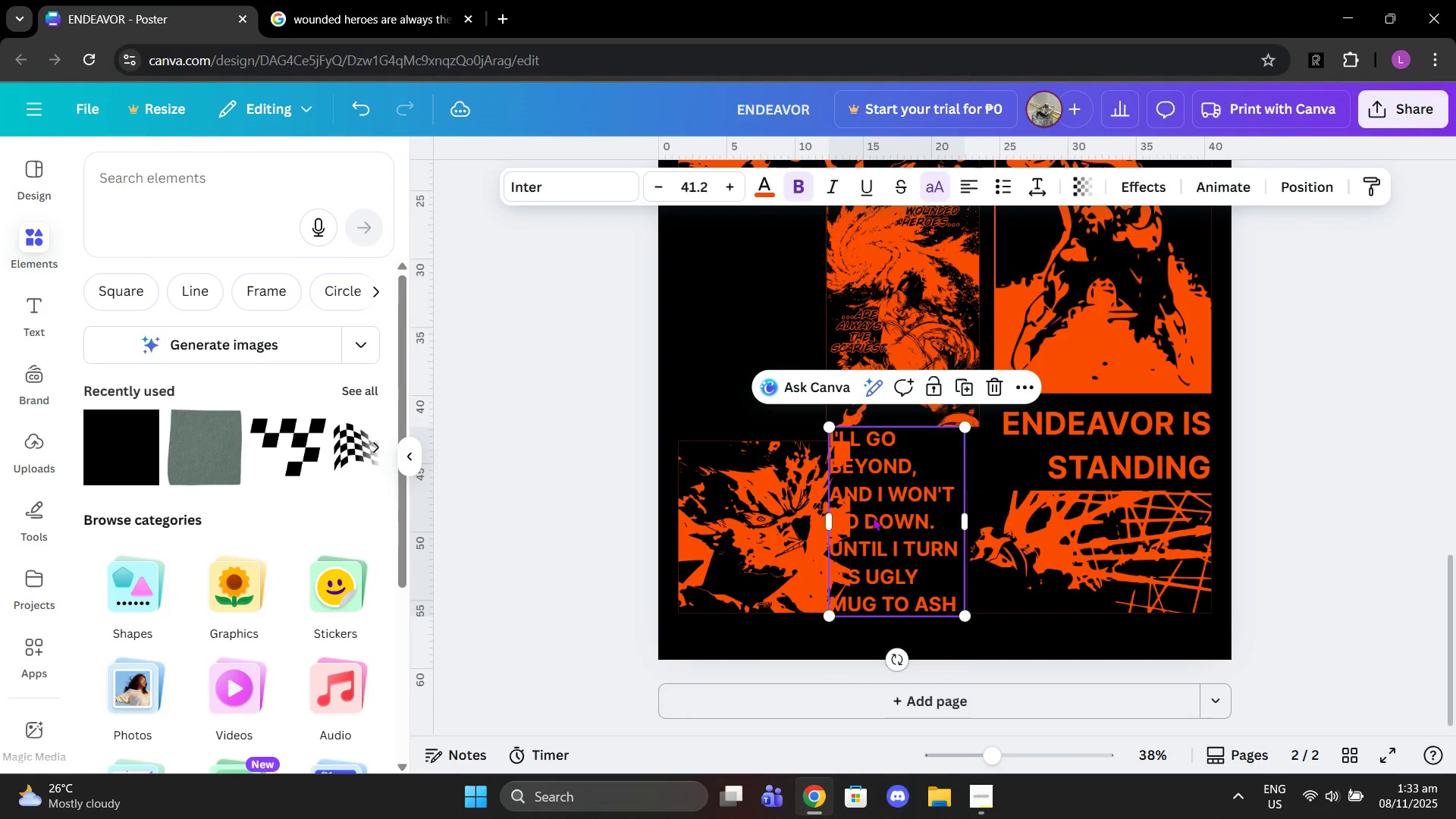 
left_click([774, 503])
 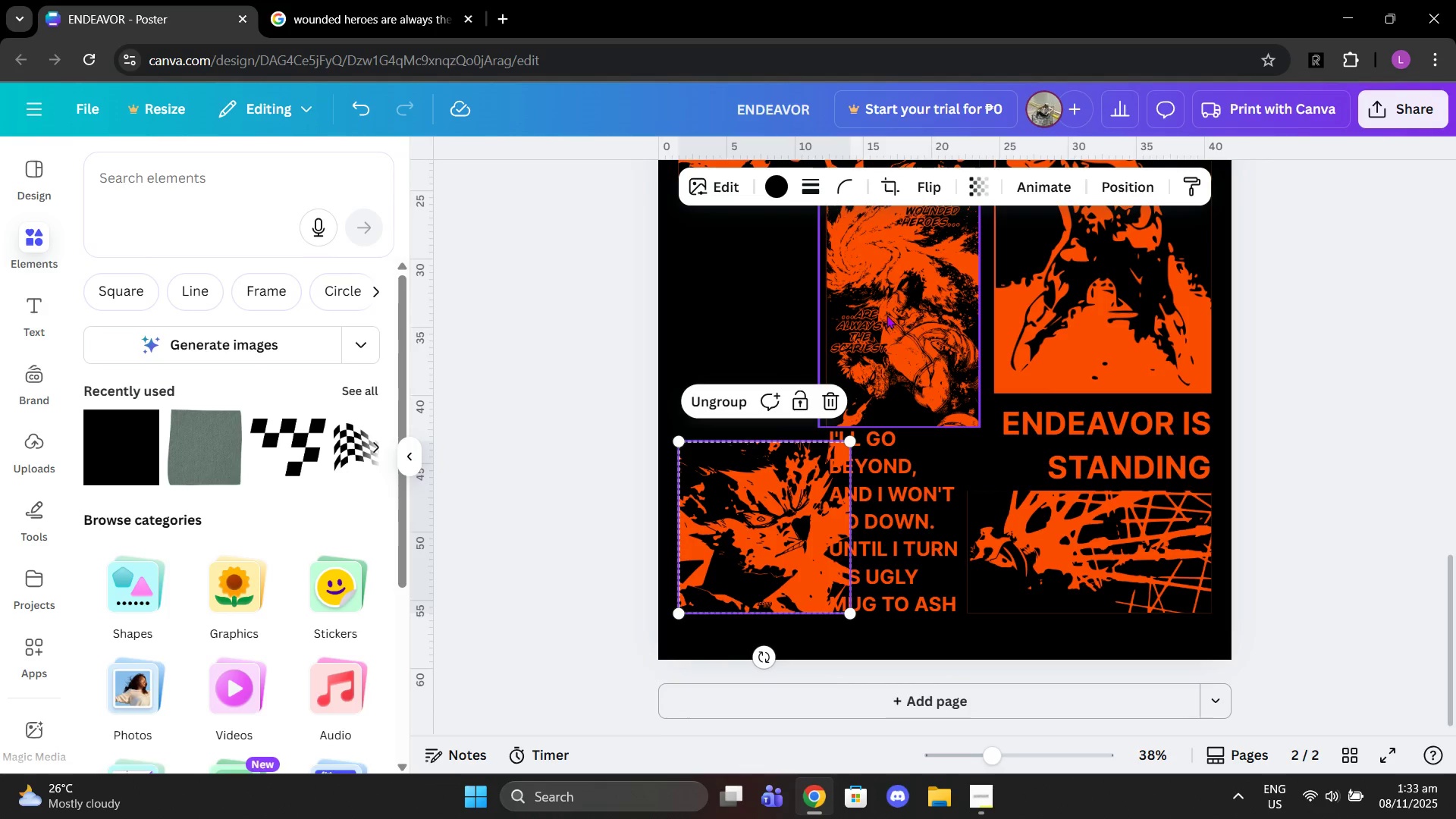 
left_click_drag(start_coordinate=[900, 314], to_coordinate=[761, 321])
 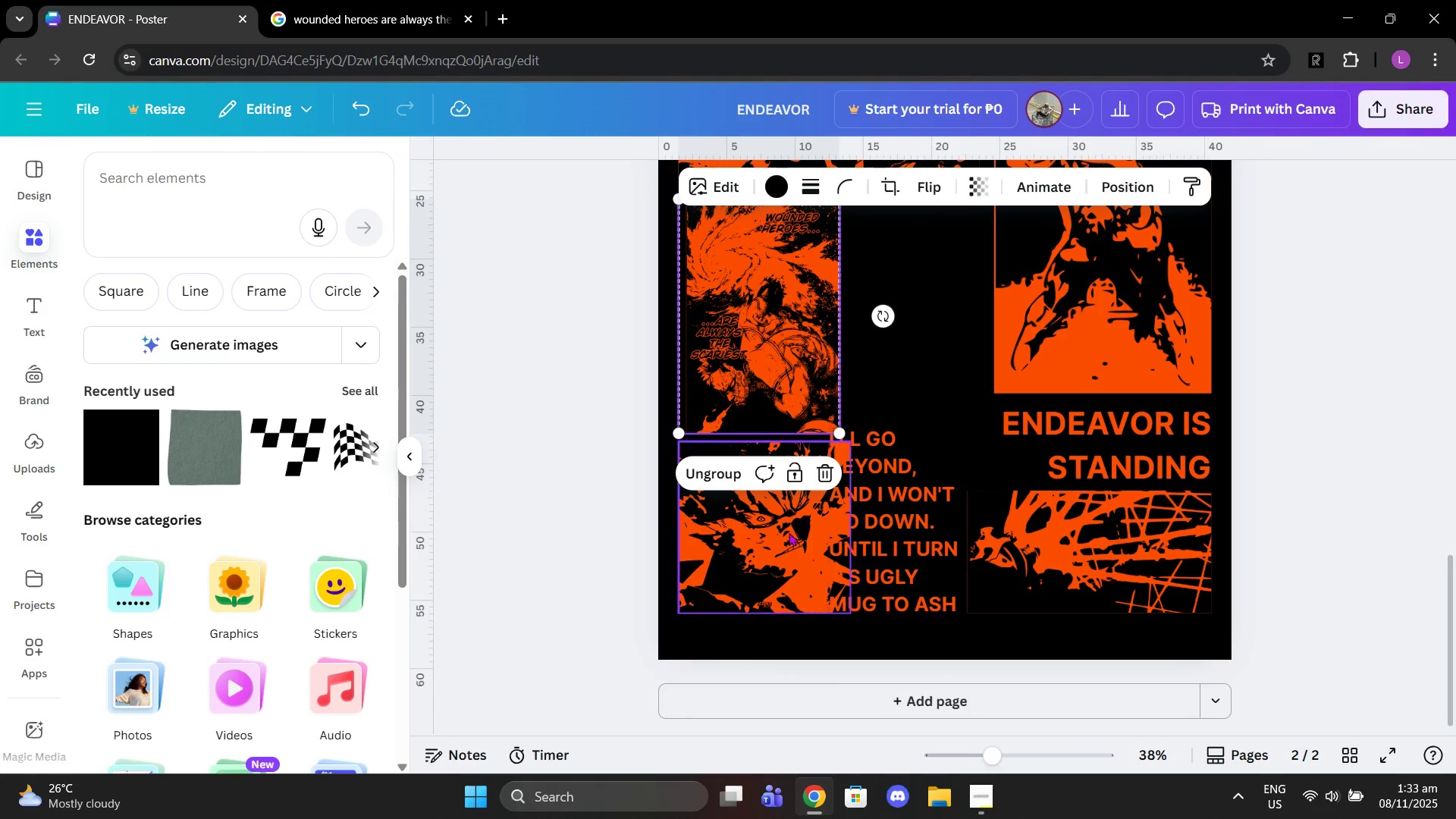 
left_click_drag(start_coordinate=[782, 541], to_coordinate=[912, 344])
 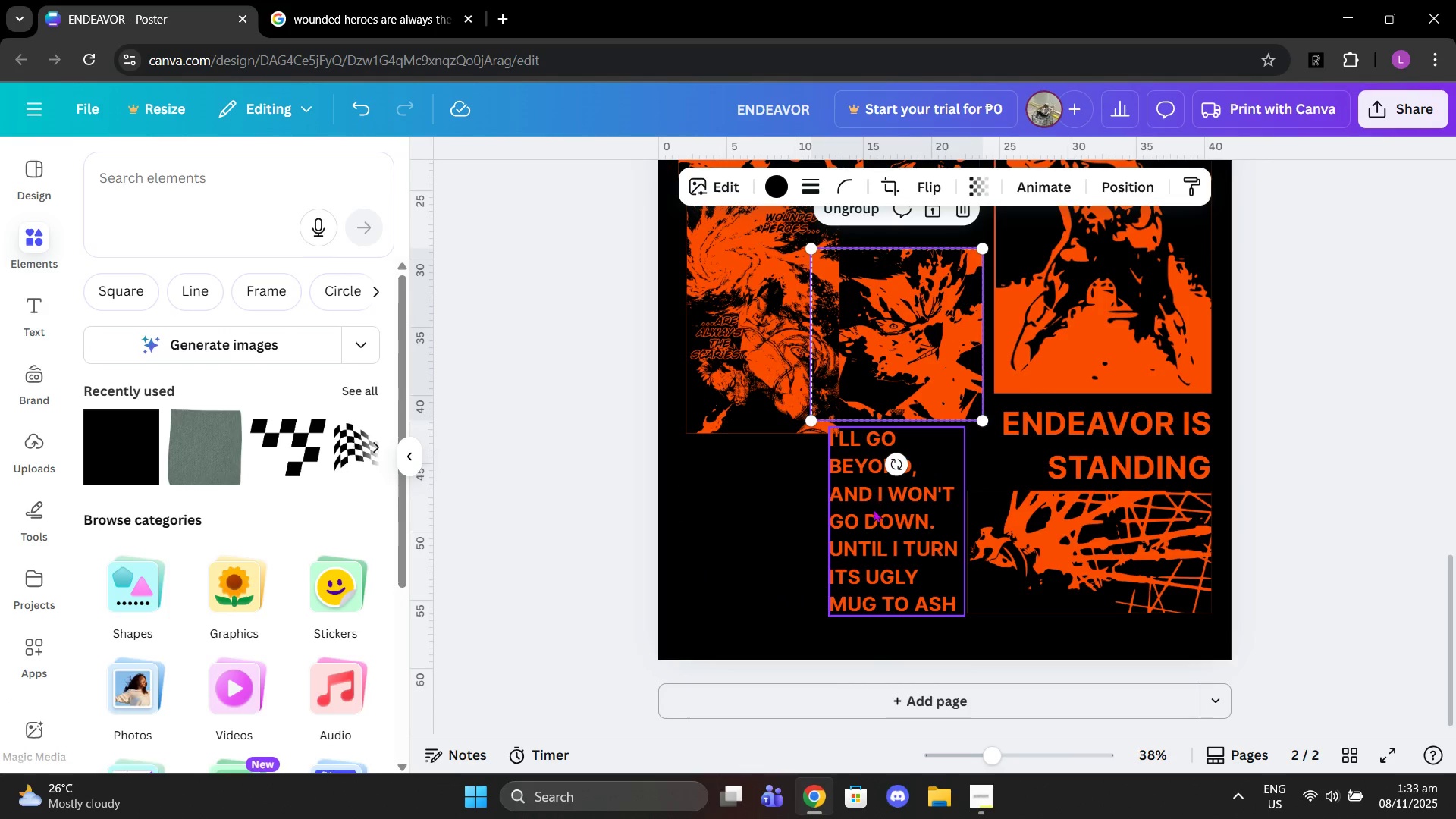 
left_click_drag(start_coordinate=[861, 533], to_coordinate=[736, 536])
 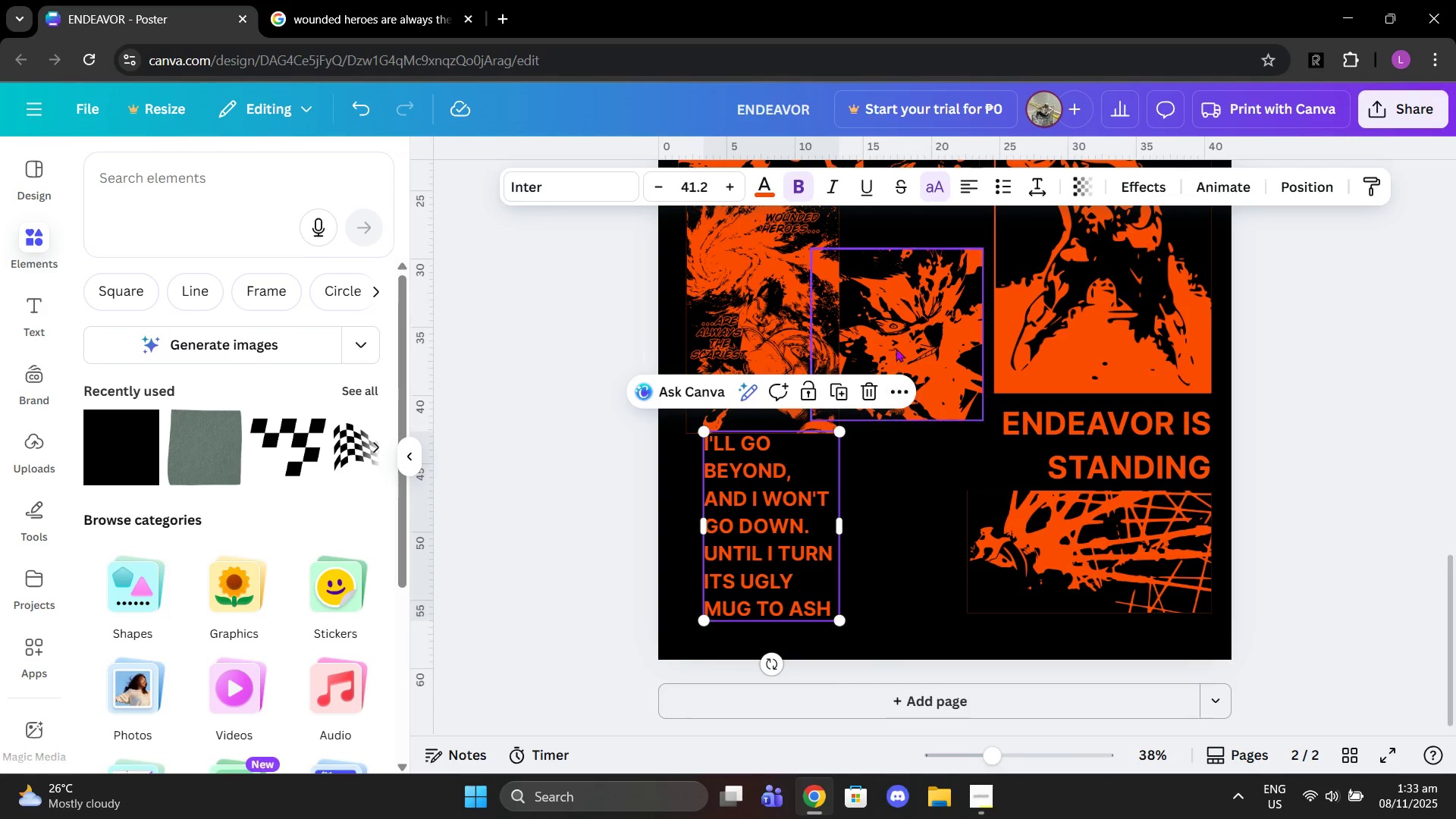 
left_click_drag(start_coordinate=[896, 348], to_coordinate=[943, 566])
 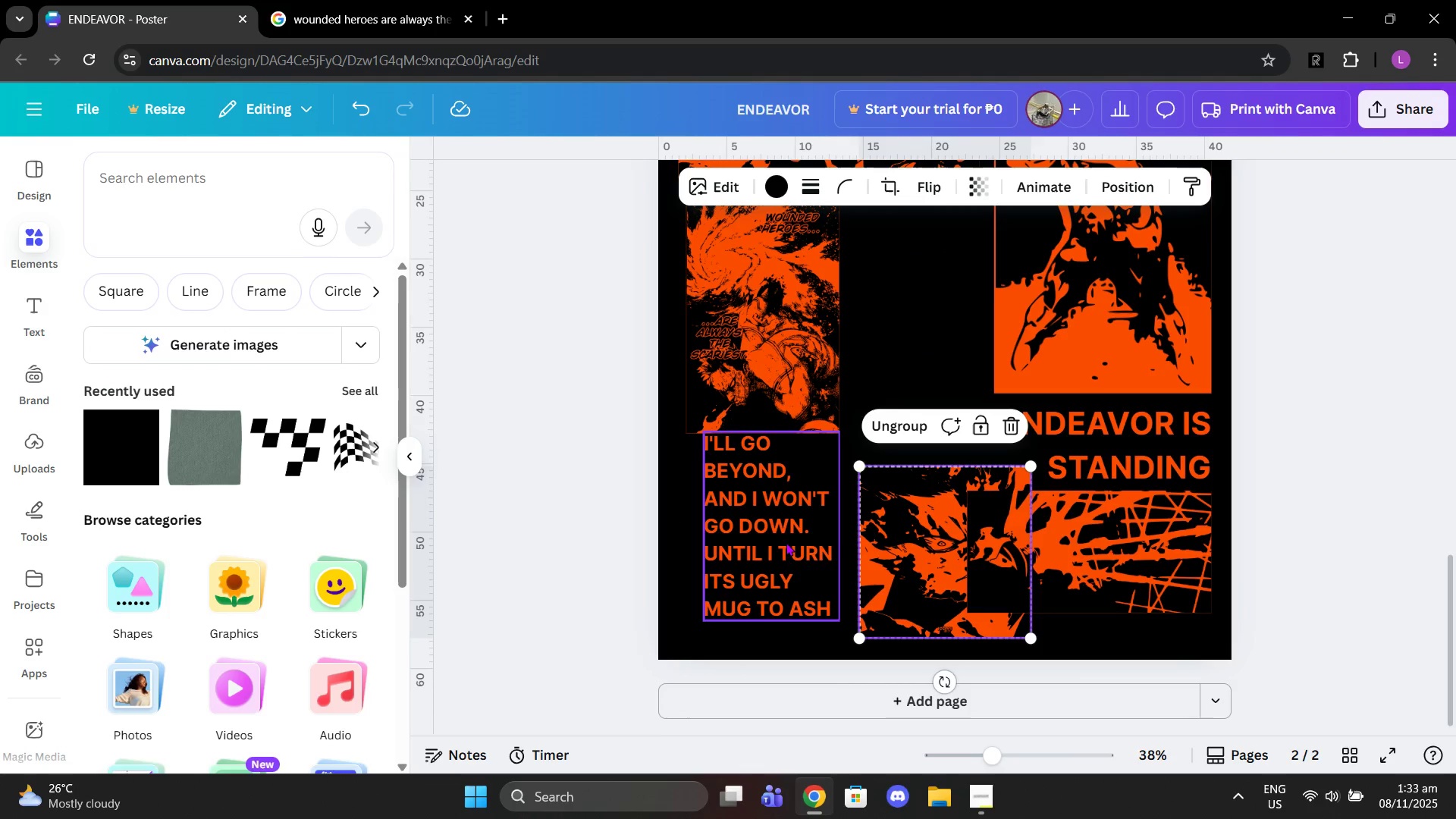 
left_click_drag(start_coordinate=[779, 541], to_coordinate=[792, 587])
 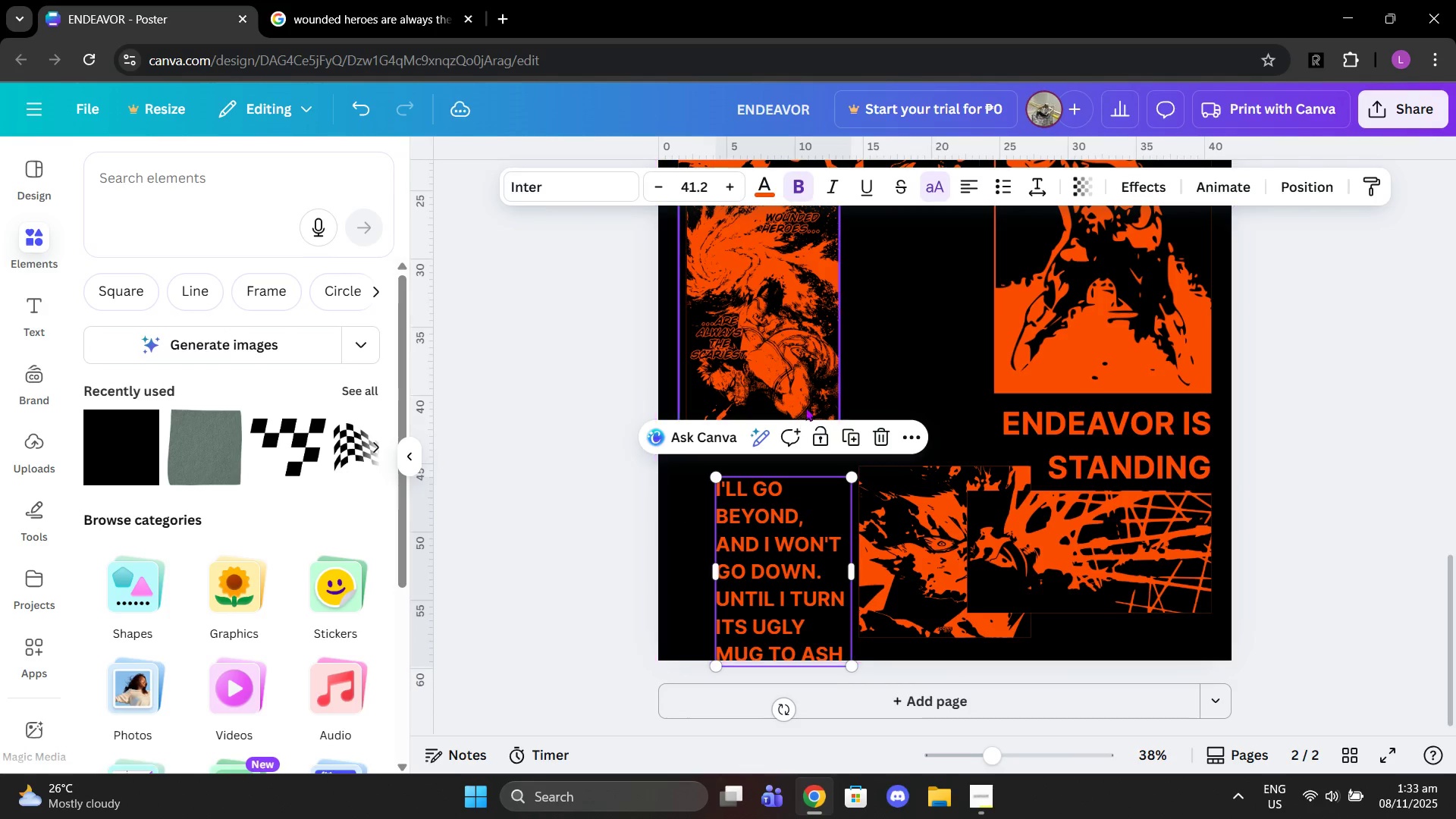 
scroll: coordinate [811, 407], scroll_direction: up, amount: 1.0
 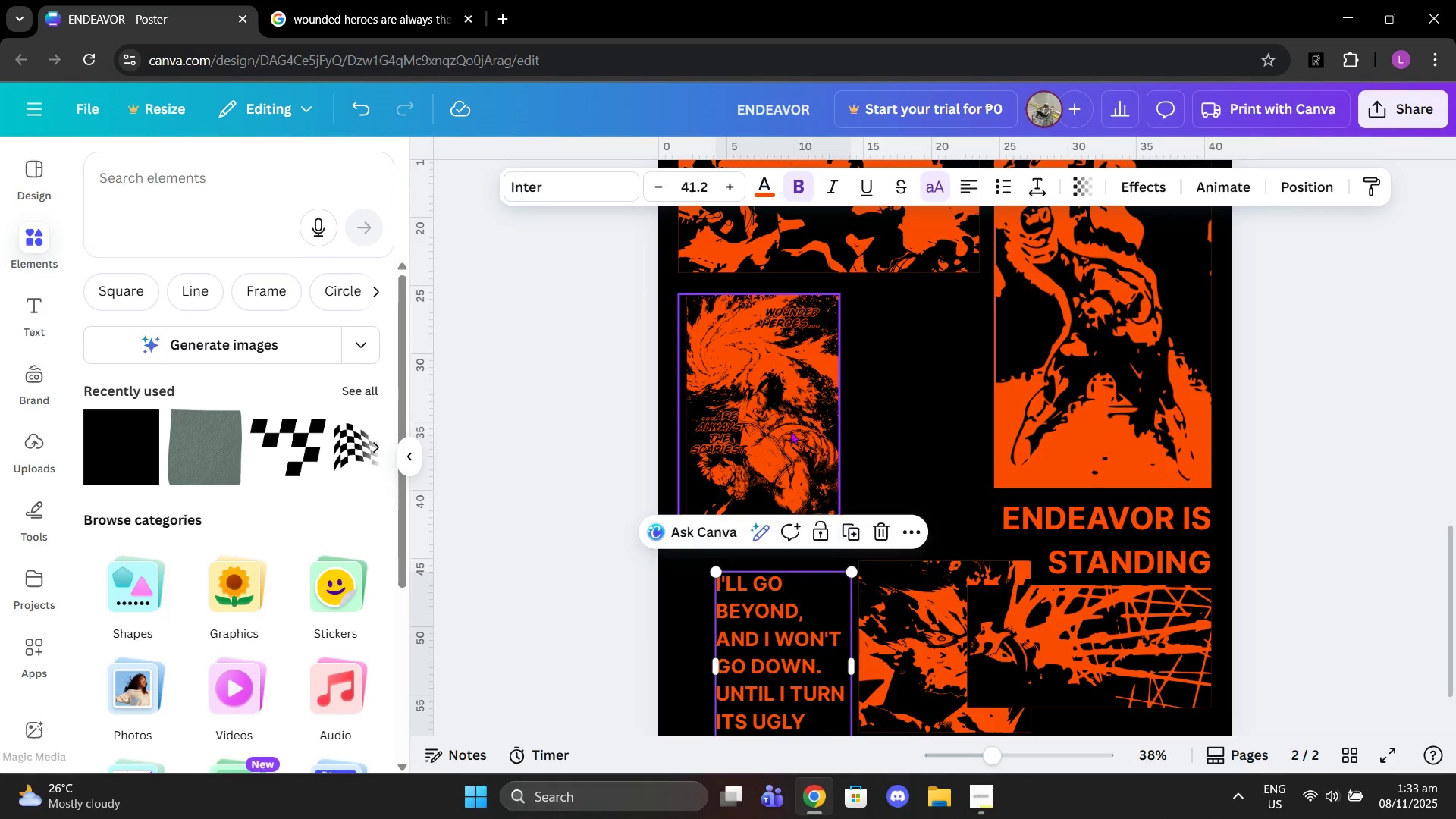 
left_click_drag(start_coordinate=[789, 432], to_coordinate=[788, 420])
 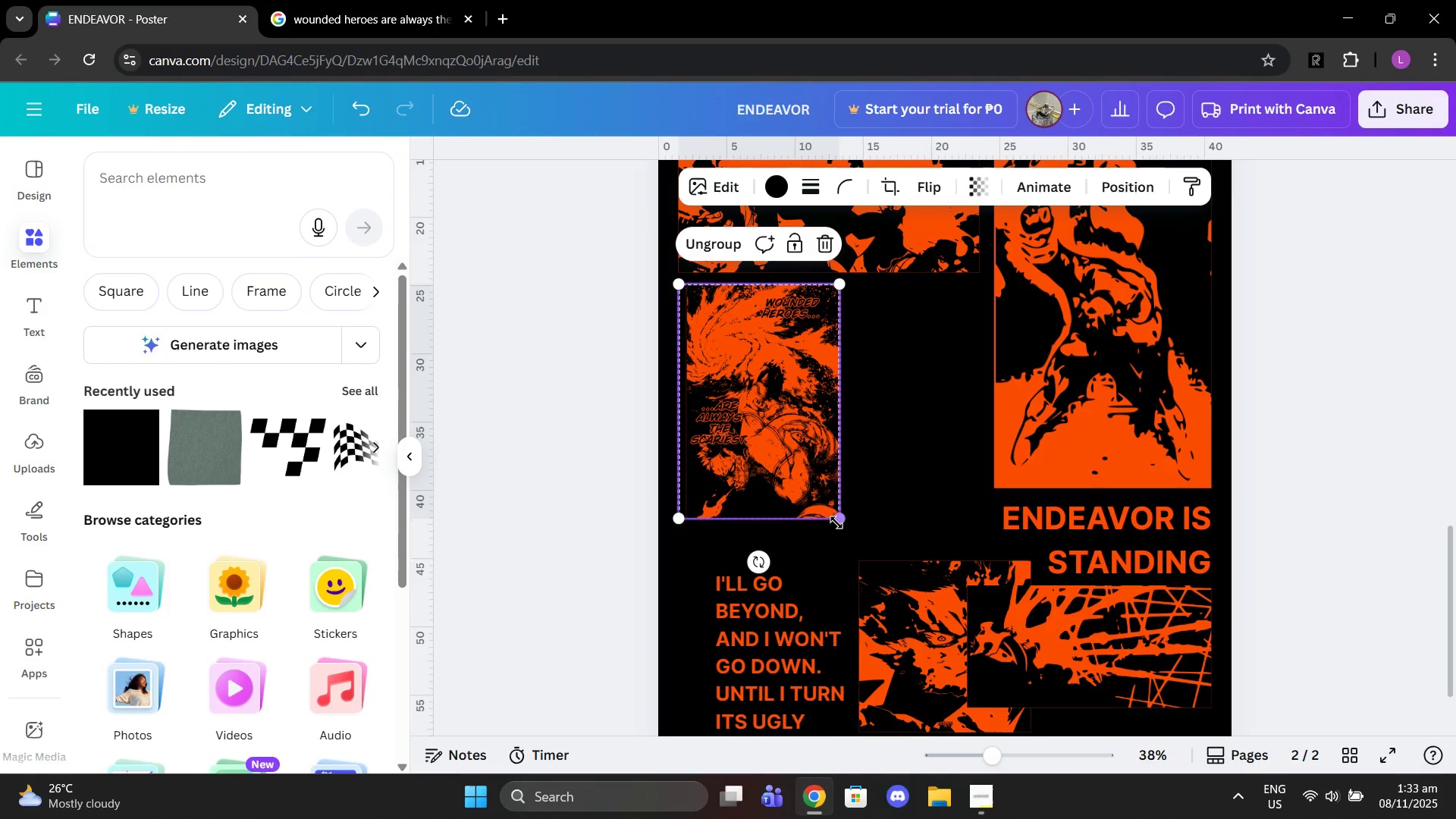 
left_click_drag(start_coordinate=[839, 522], to_coordinate=[872, 543])
 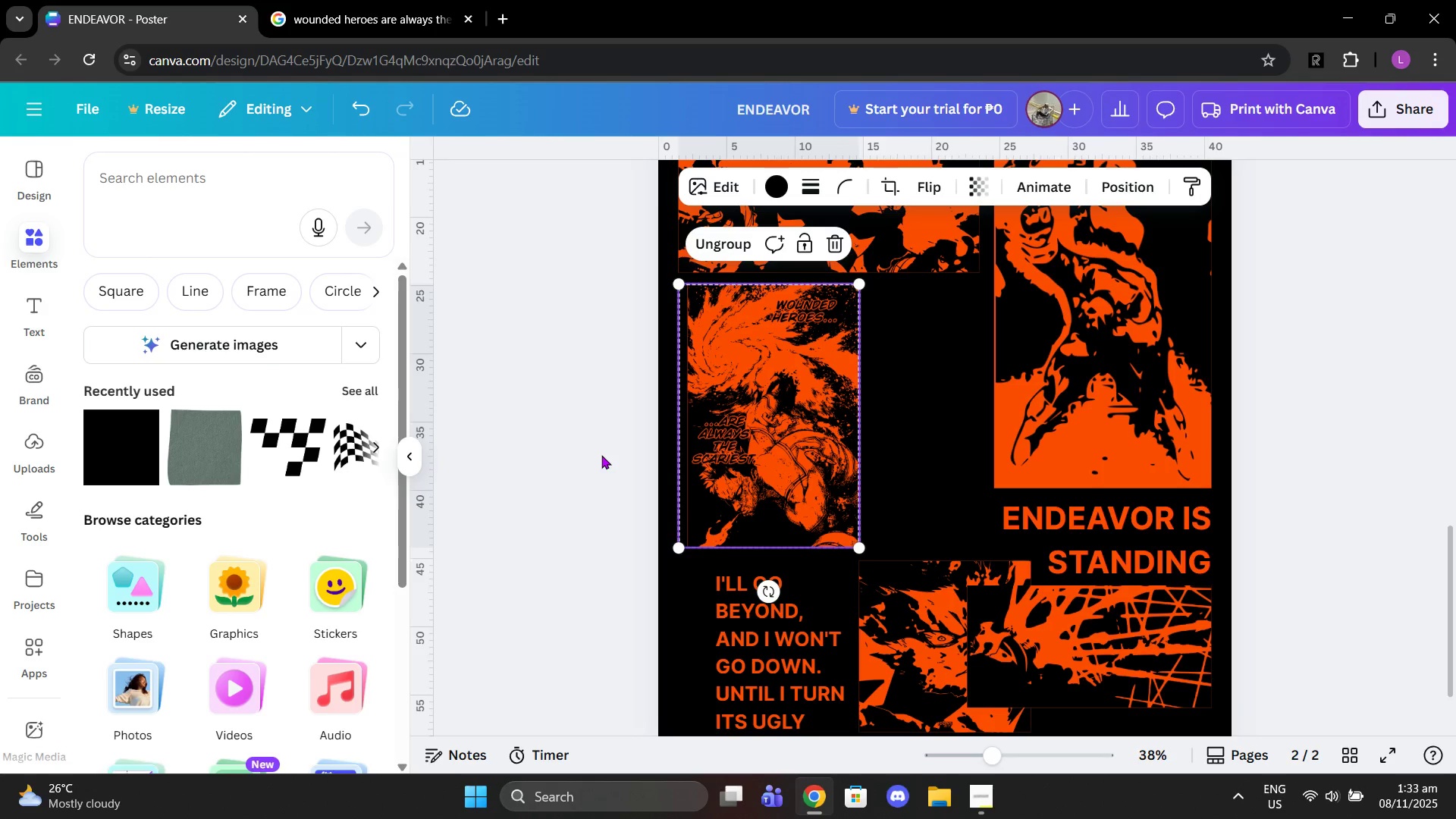 
left_click([601, 455])
 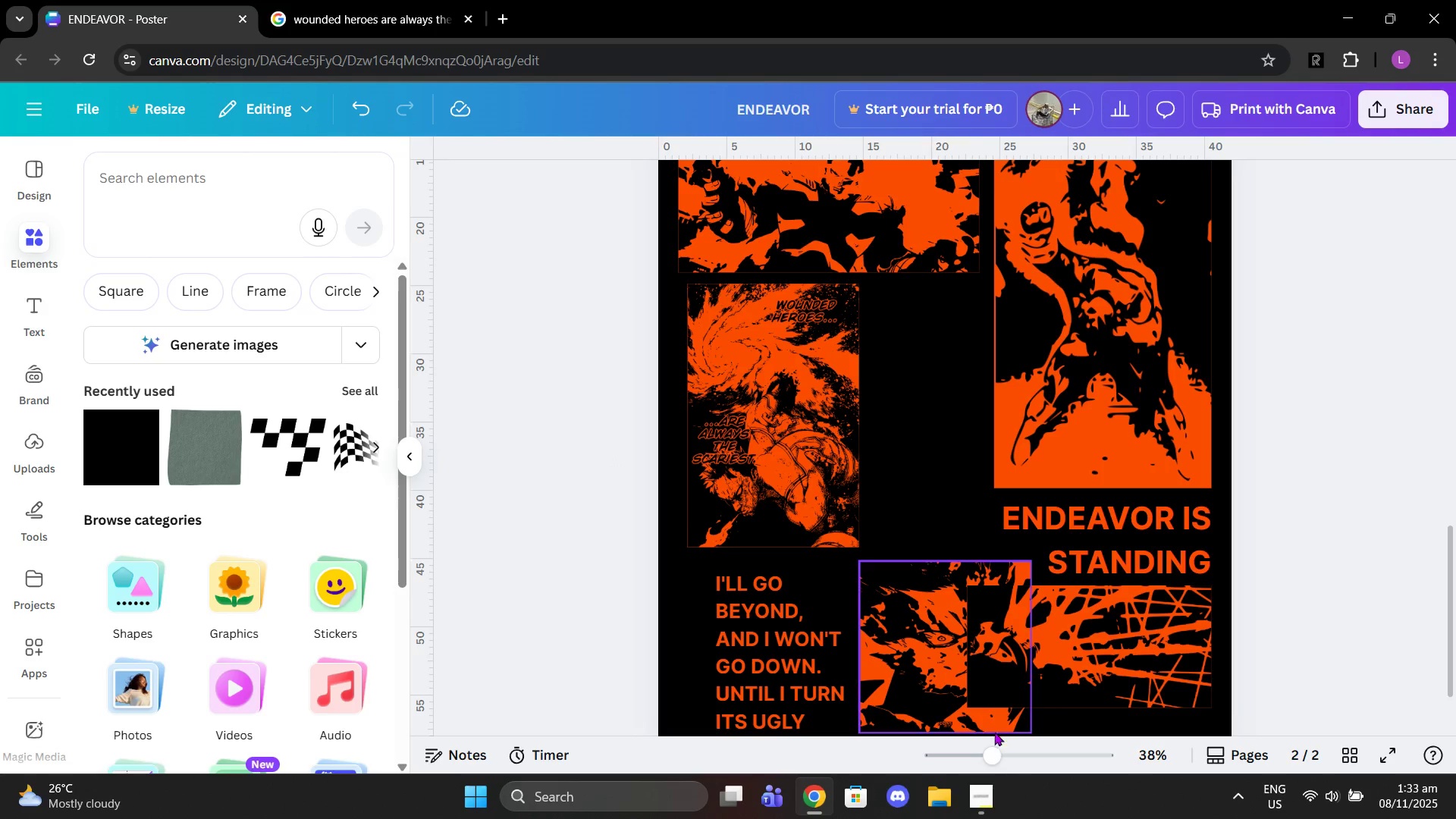 
left_click_drag(start_coordinate=[991, 764], to_coordinate=[1009, 759])
 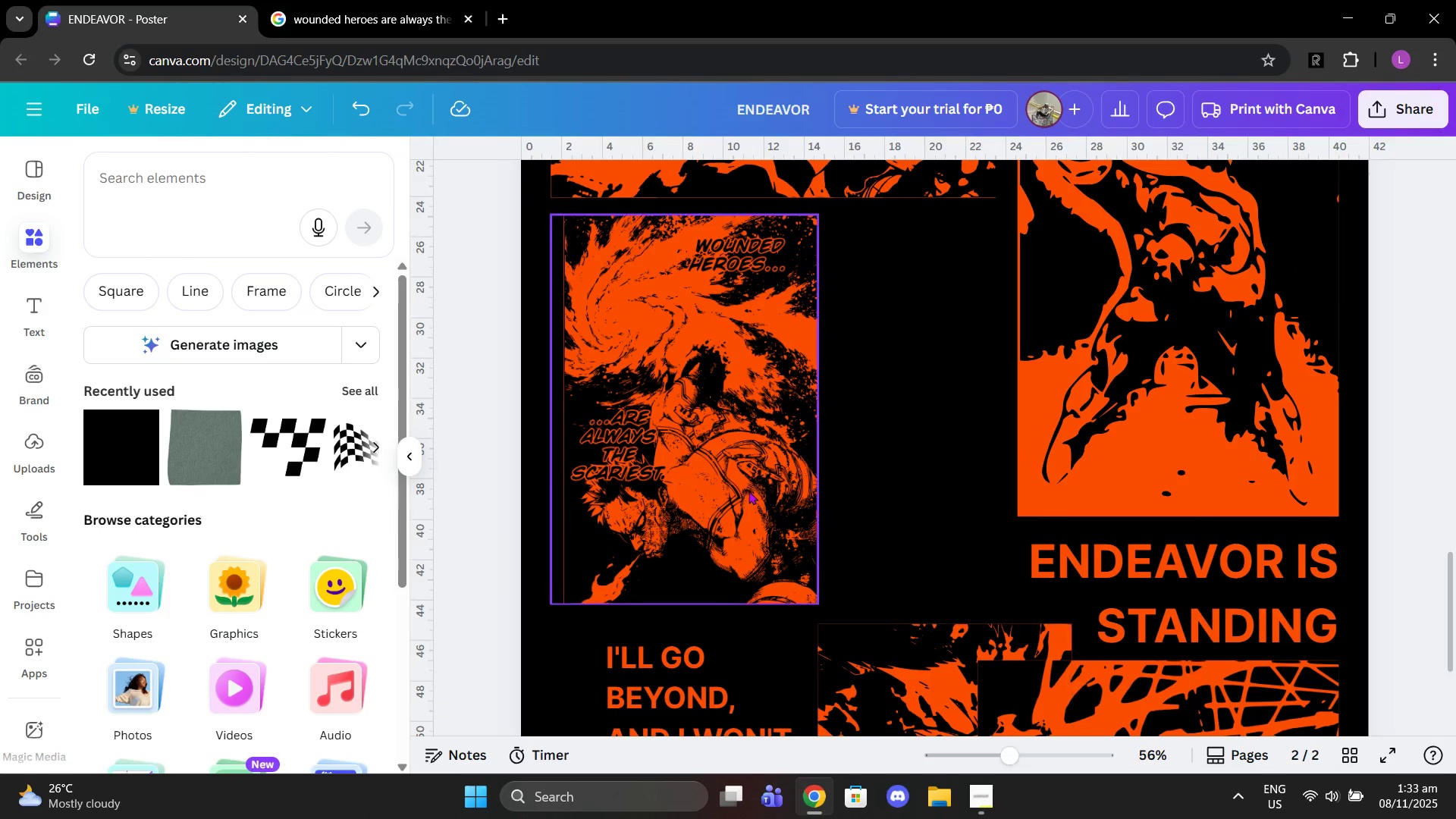 
left_click([748, 491])
 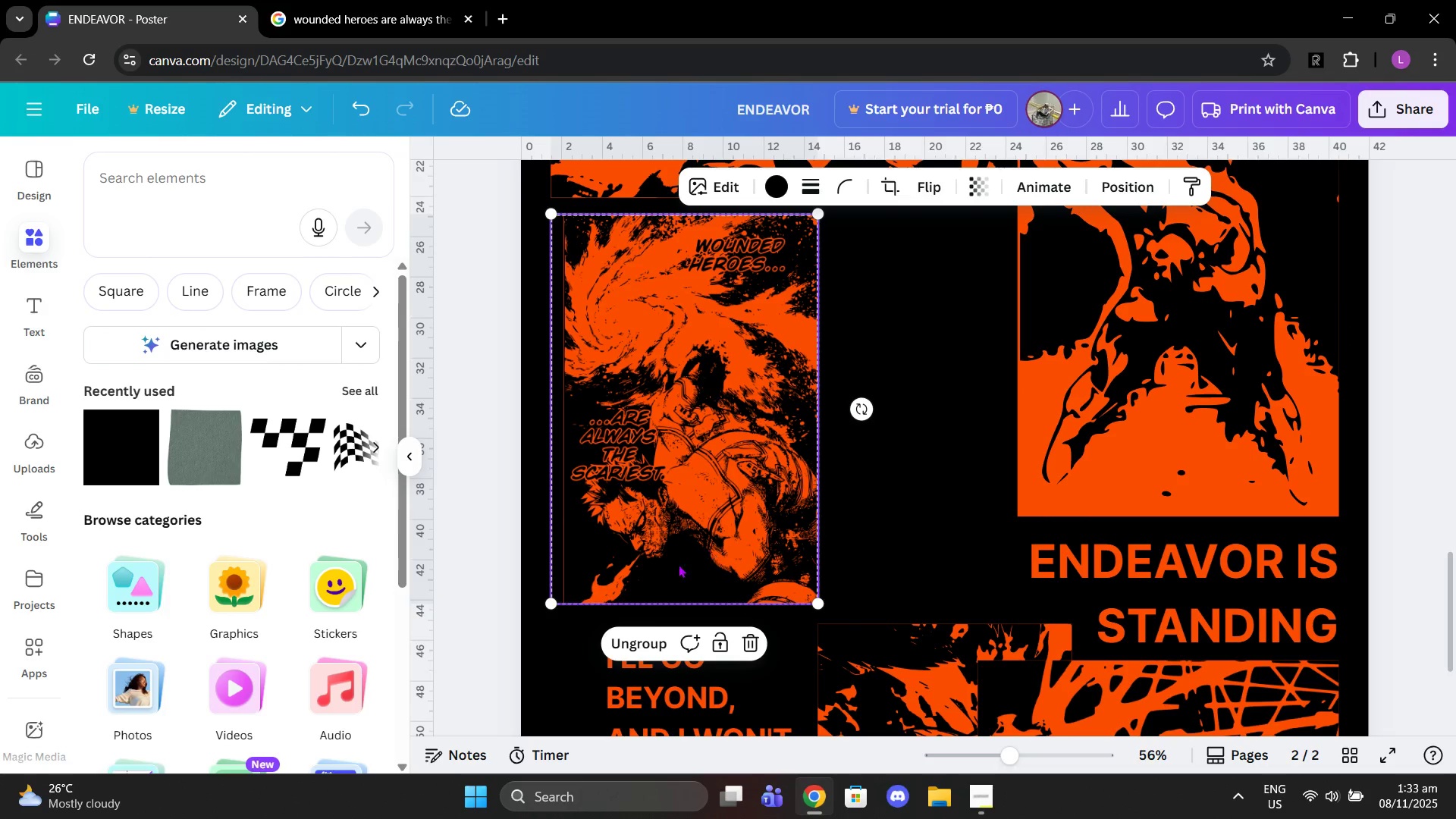 
left_click([641, 654])
 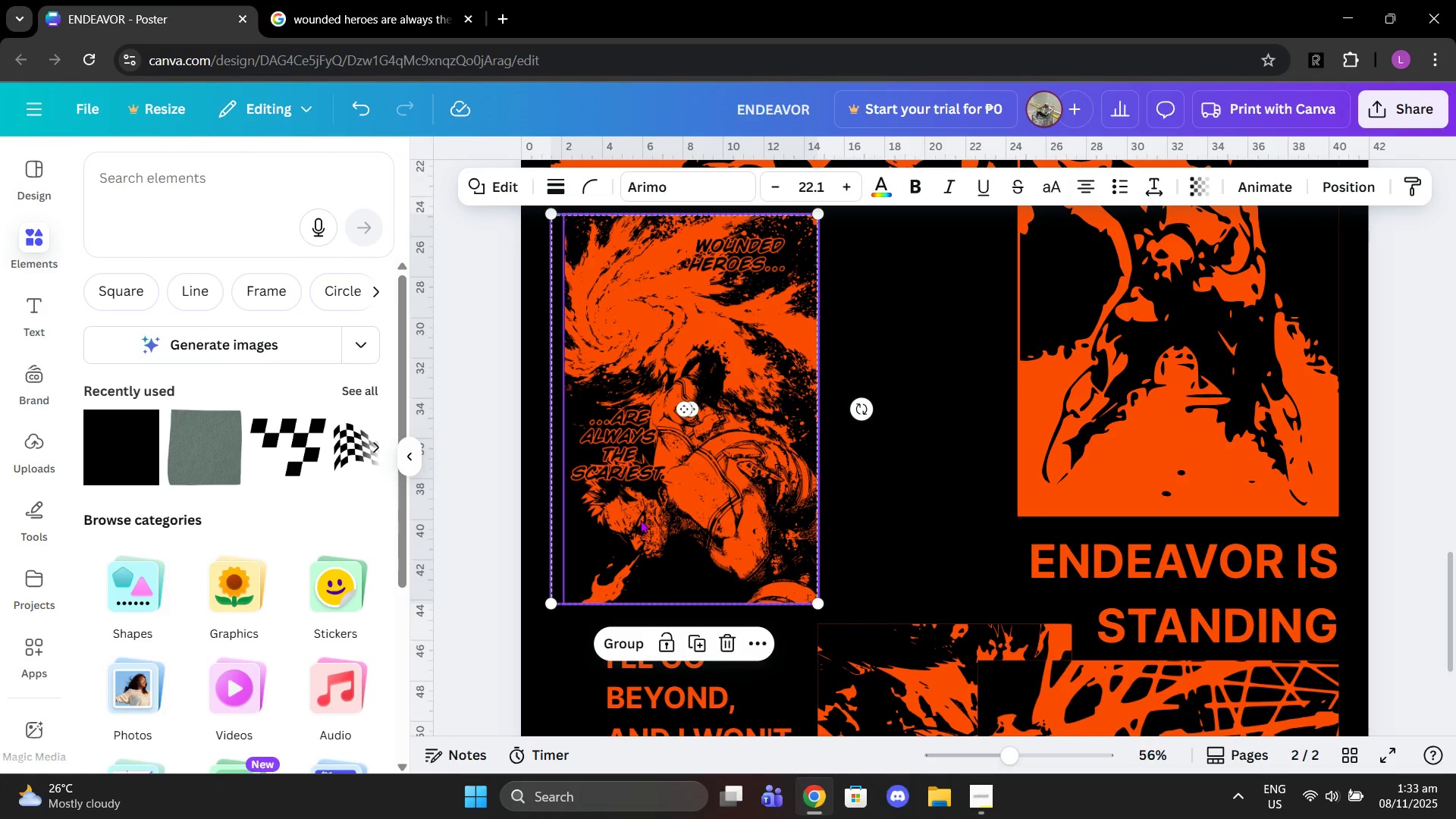 
left_click([640, 519])
 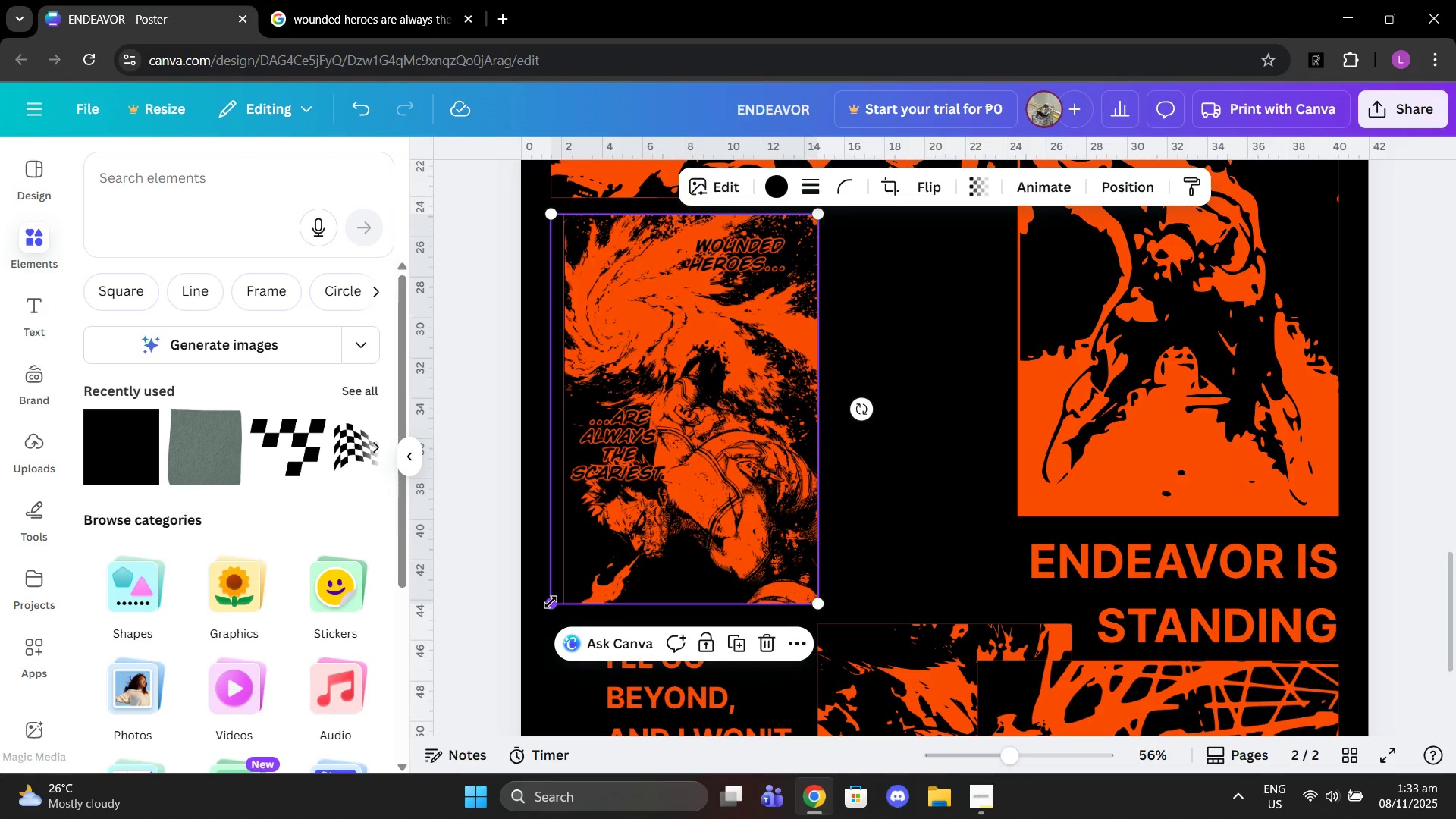 
left_click([551, 602])
 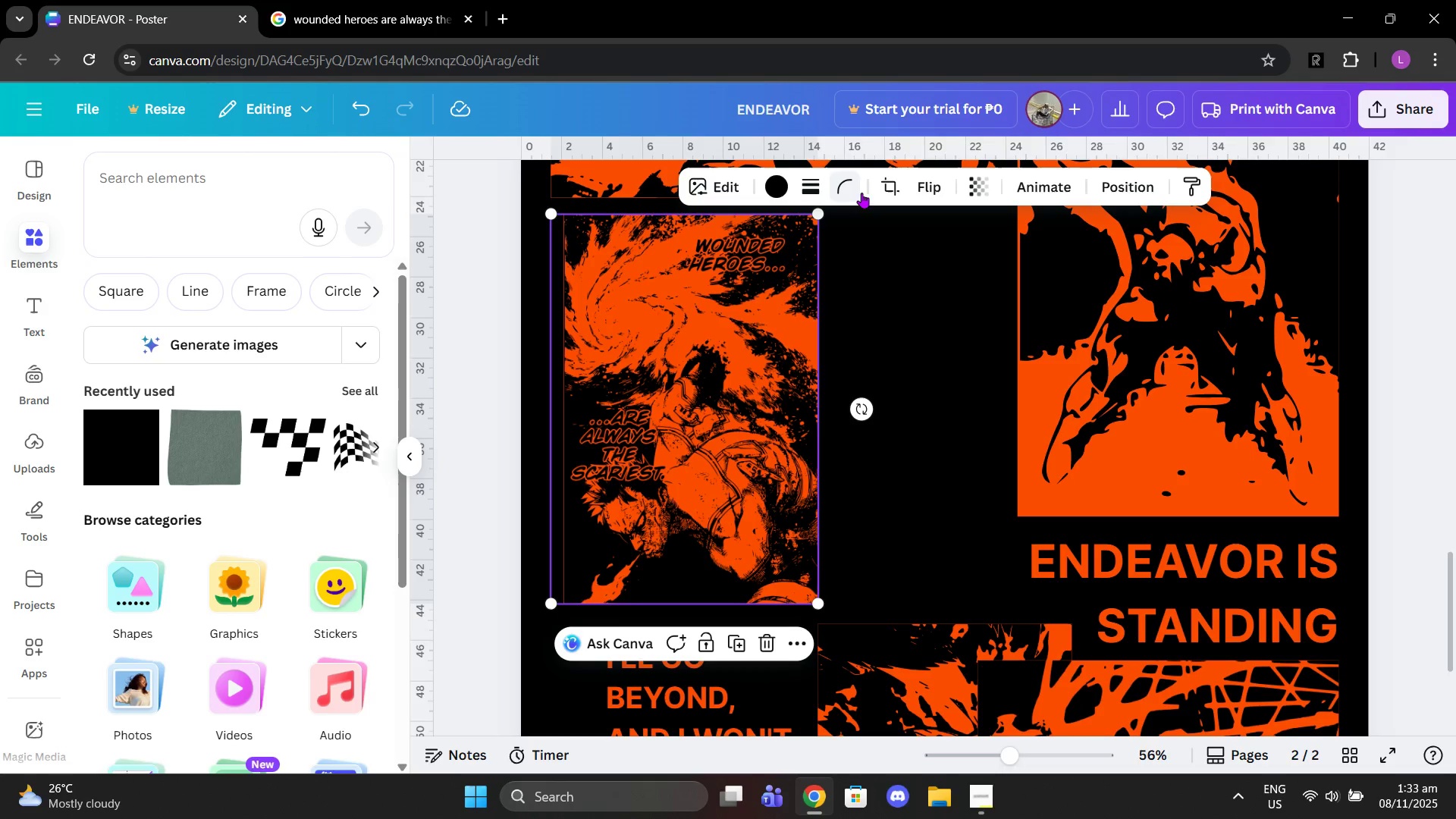 
left_click([877, 189])
 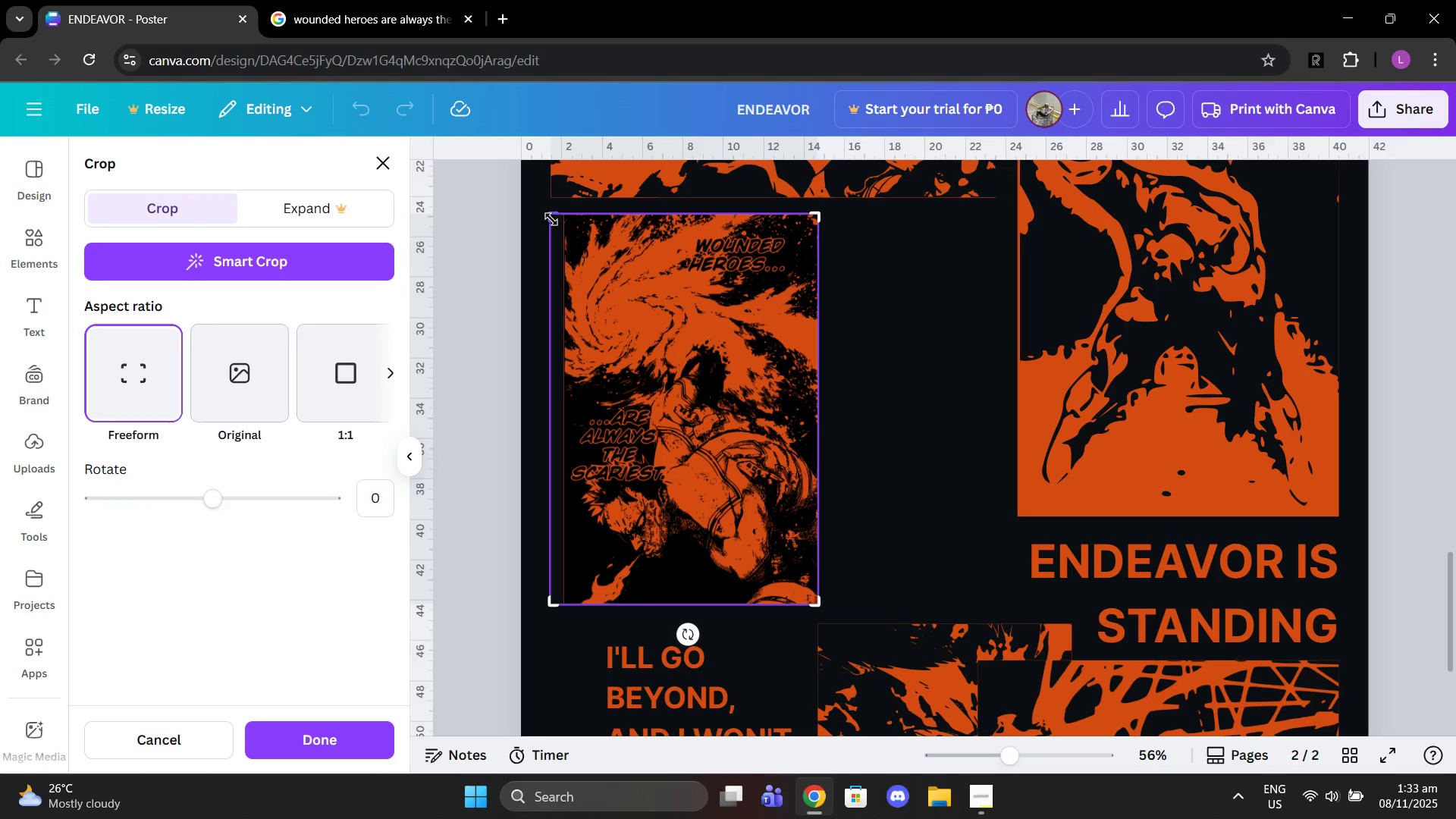 
left_click_drag(start_coordinate=[551, 215], to_coordinate=[565, 214])
 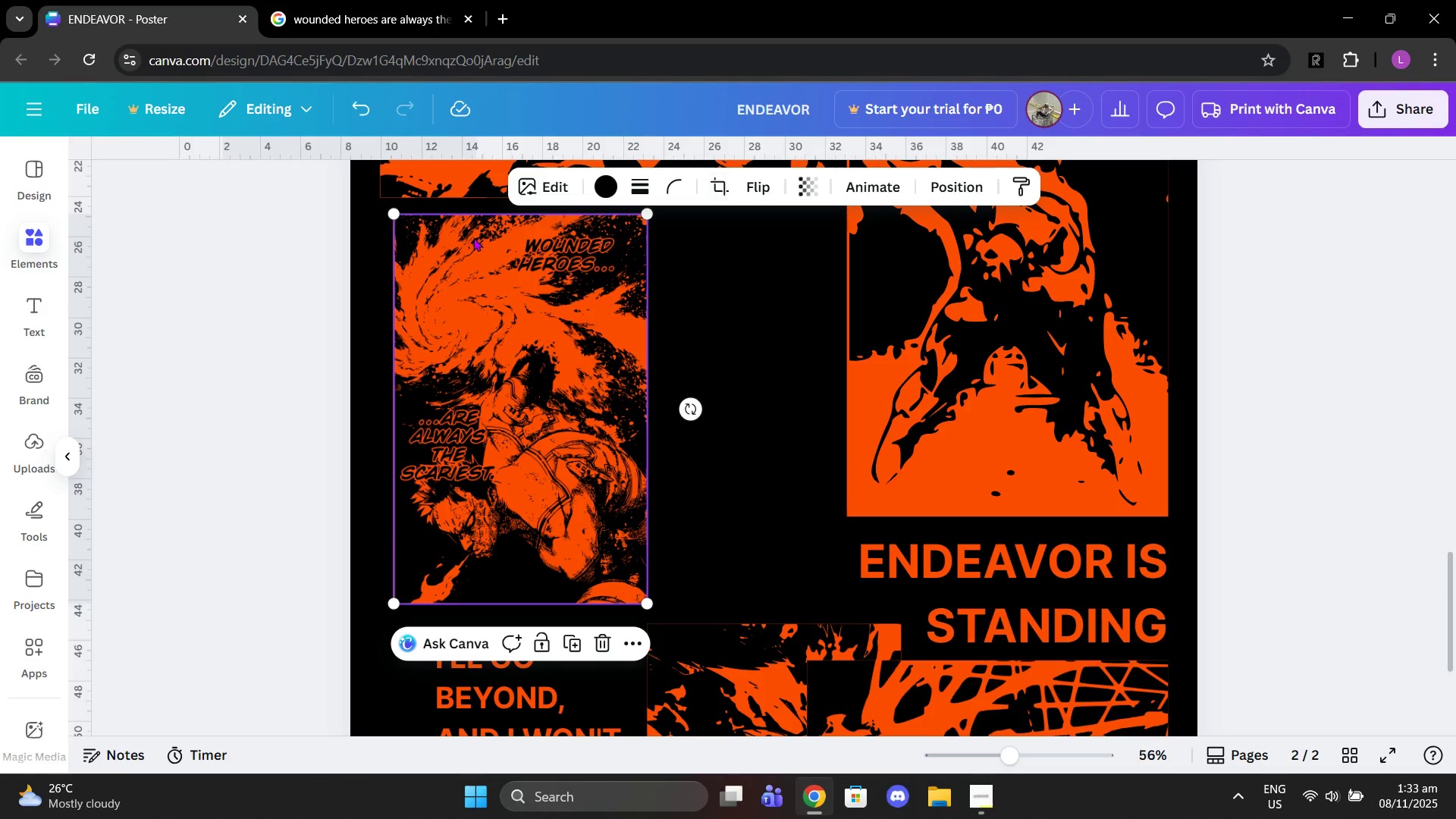 
double_click([473, 237])
 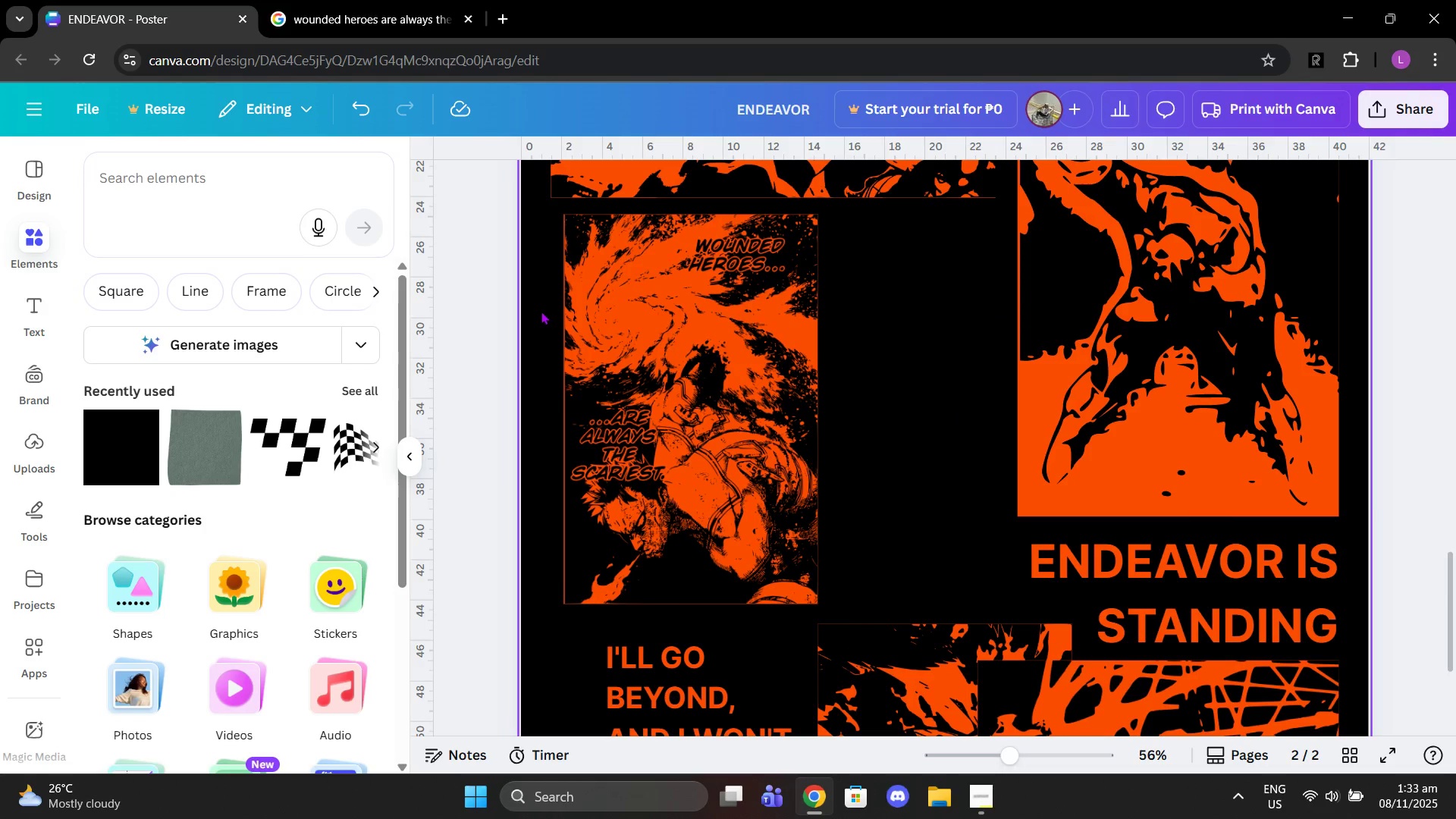 
left_click_drag(start_coordinate=[531, 312], to_coordinate=[580, 323])
 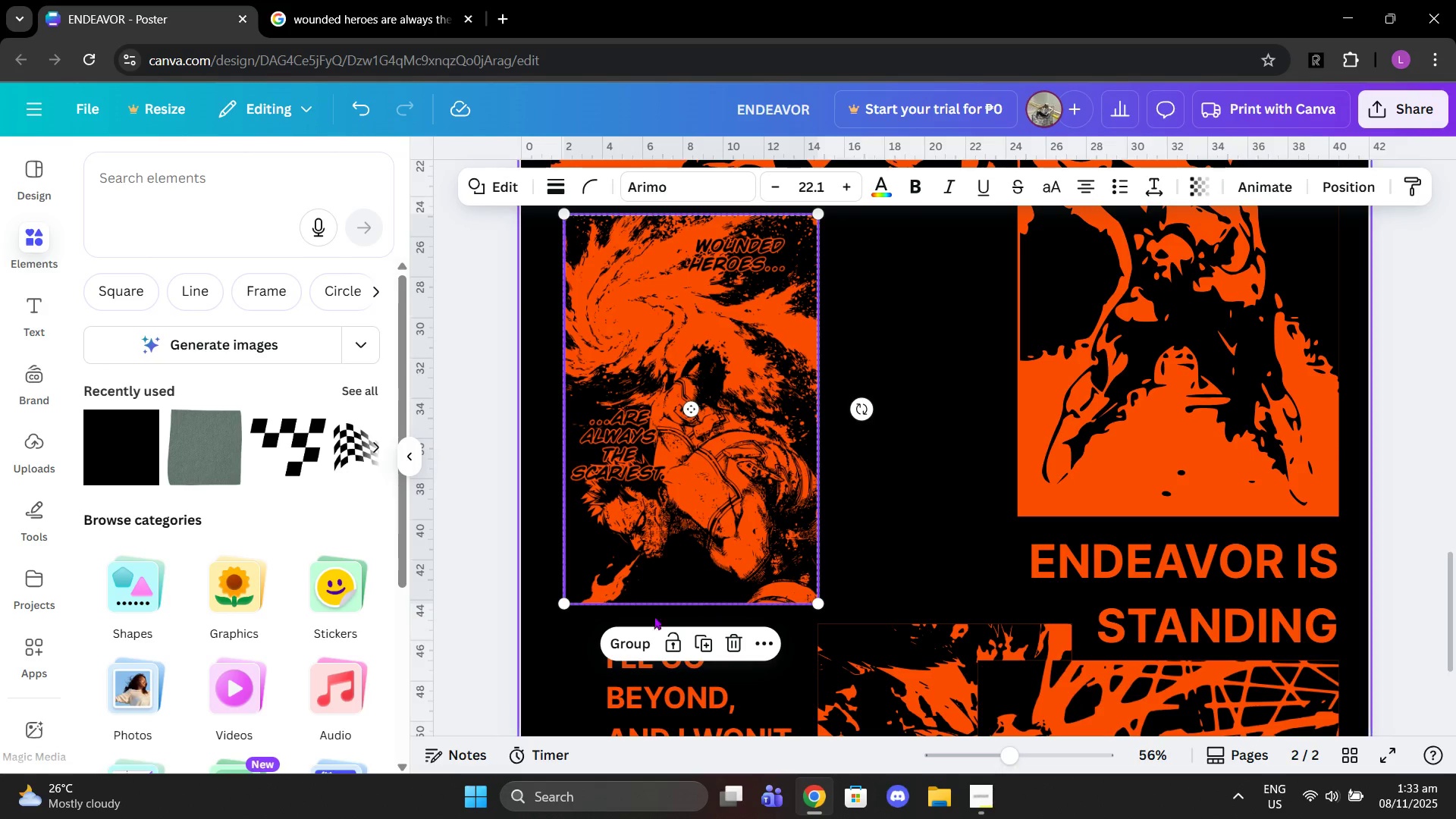 
left_click([642, 642])
 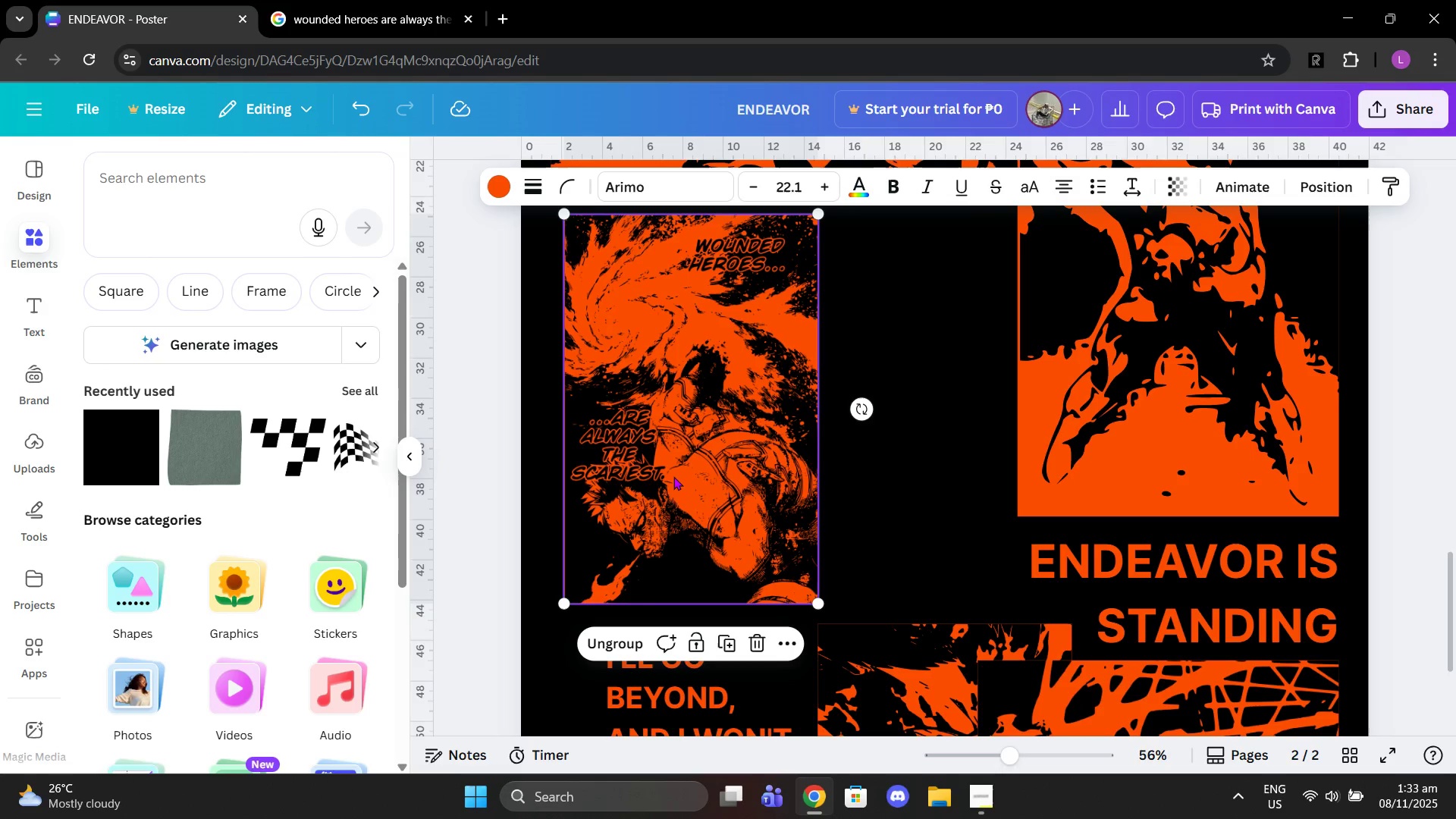 
left_click_drag(start_coordinate=[673, 476], to_coordinate=[664, 475])
 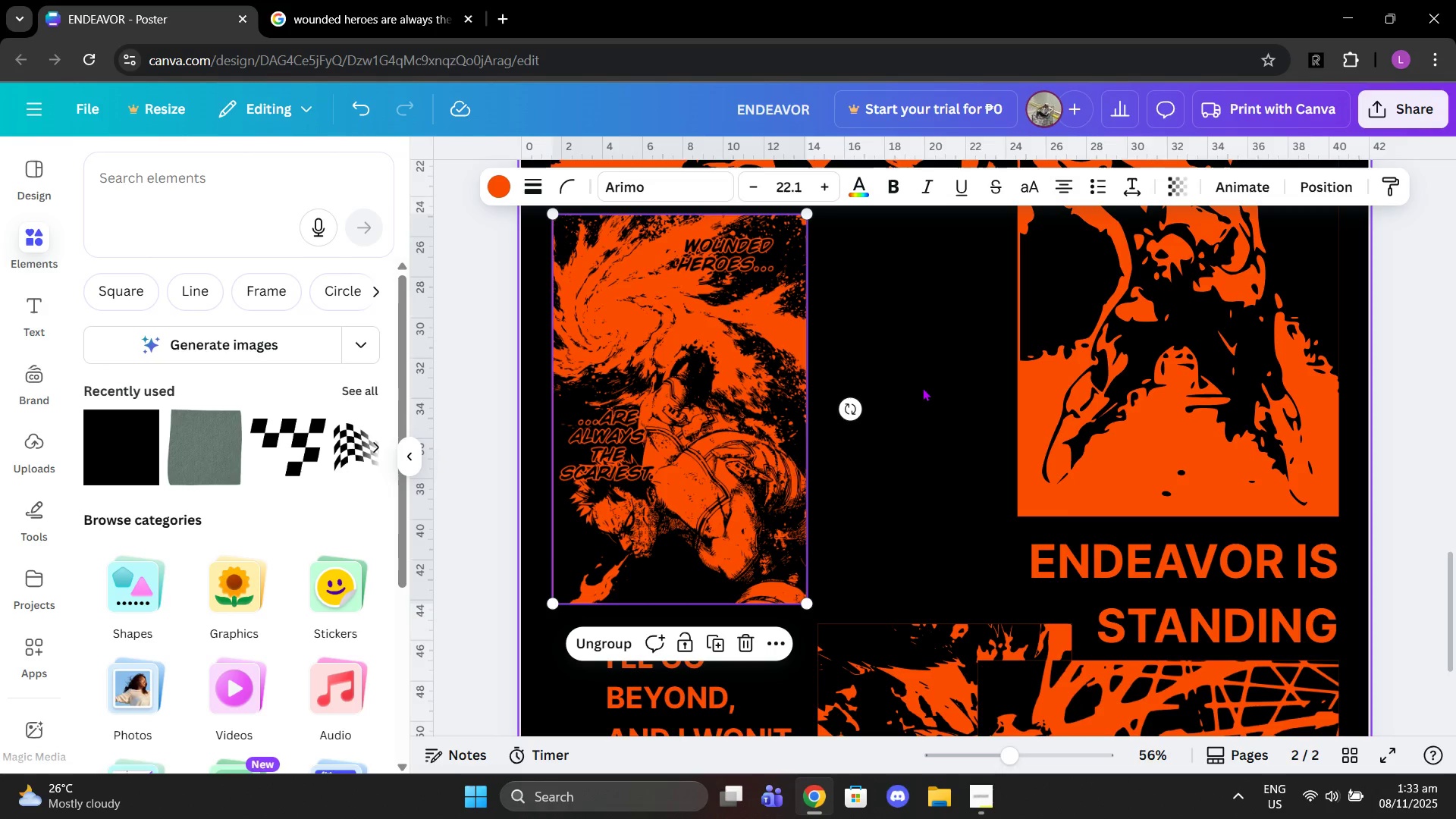 
left_click([924, 388])
 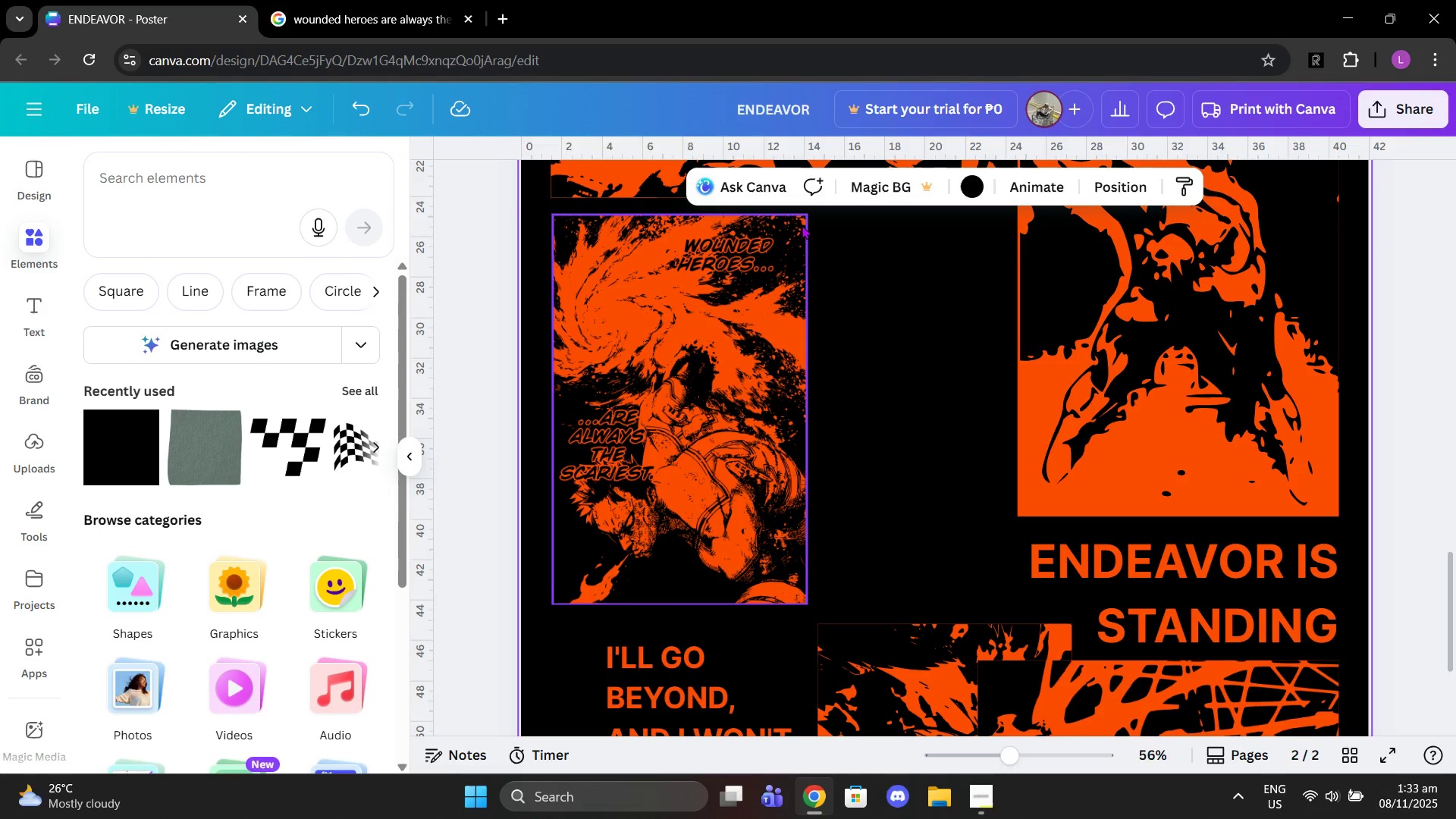 
left_click([801, 227])
 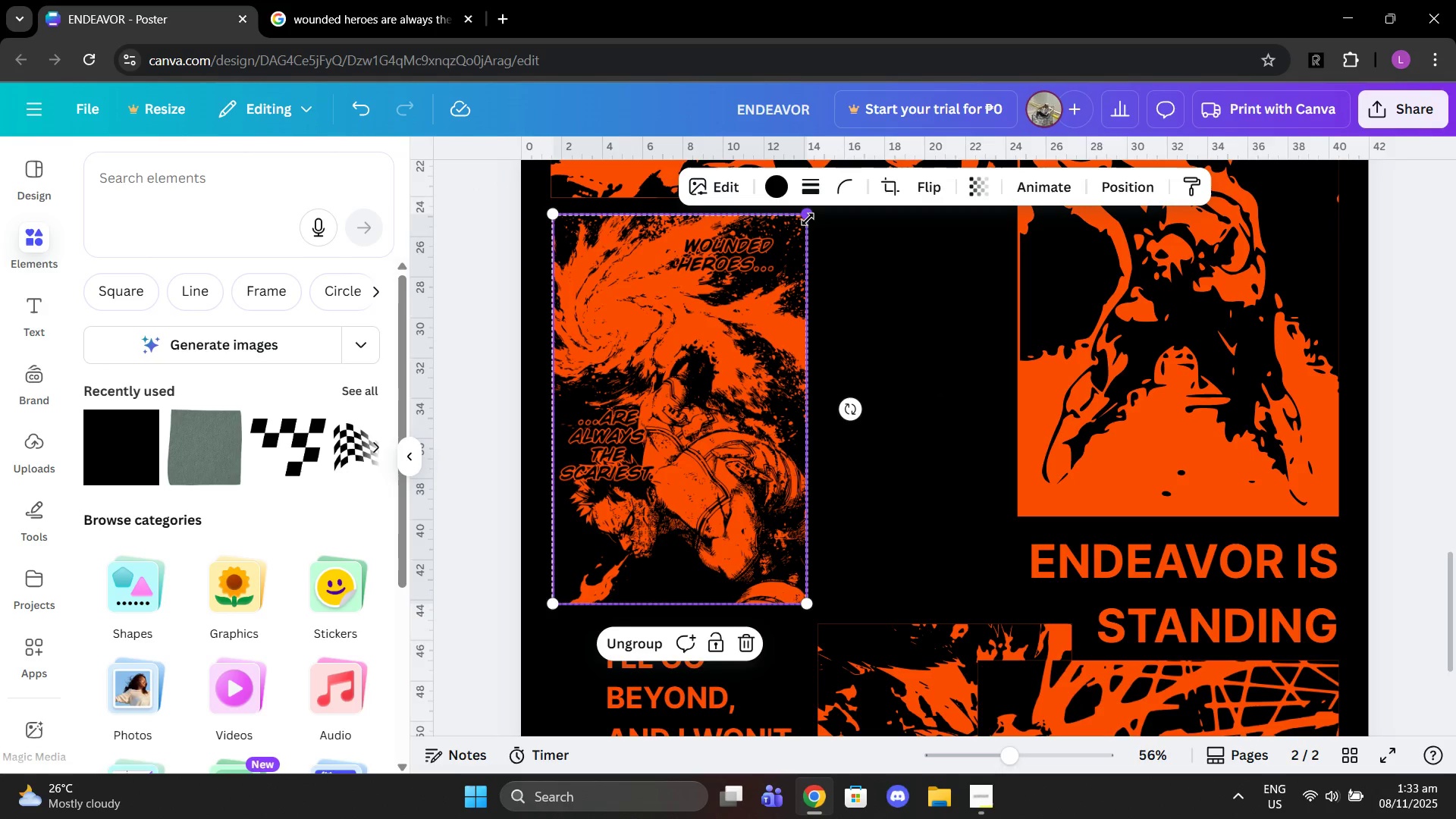 
left_click_drag(start_coordinate=[808, 219], to_coordinate=[820, 217])
 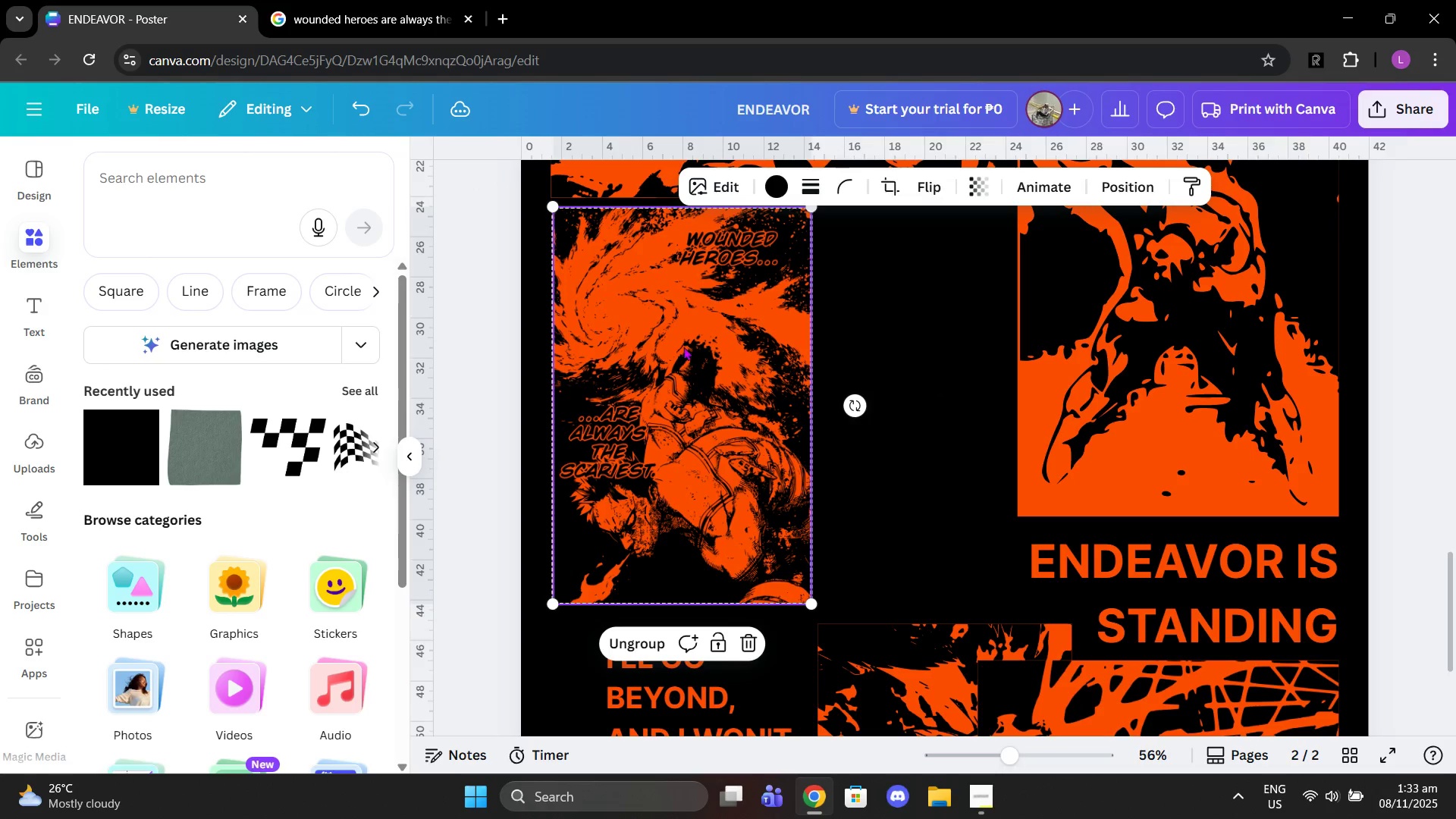 
left_click_drag(start_coordinate=[673, 344], to_coordinate=[673, 350])
 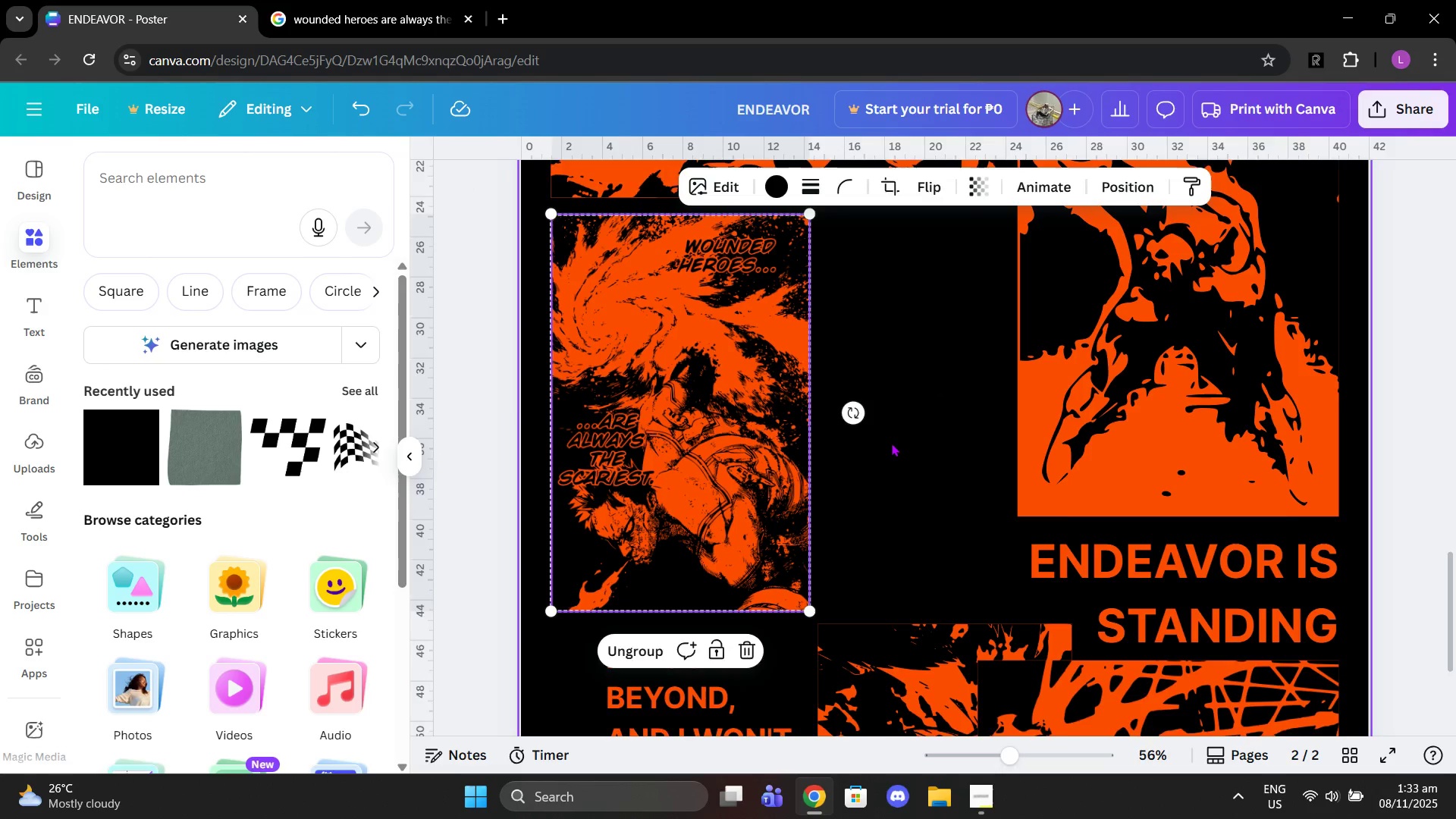 
scroll: coordinate [890, 443], scroll_direction: down, amount: 1.0
 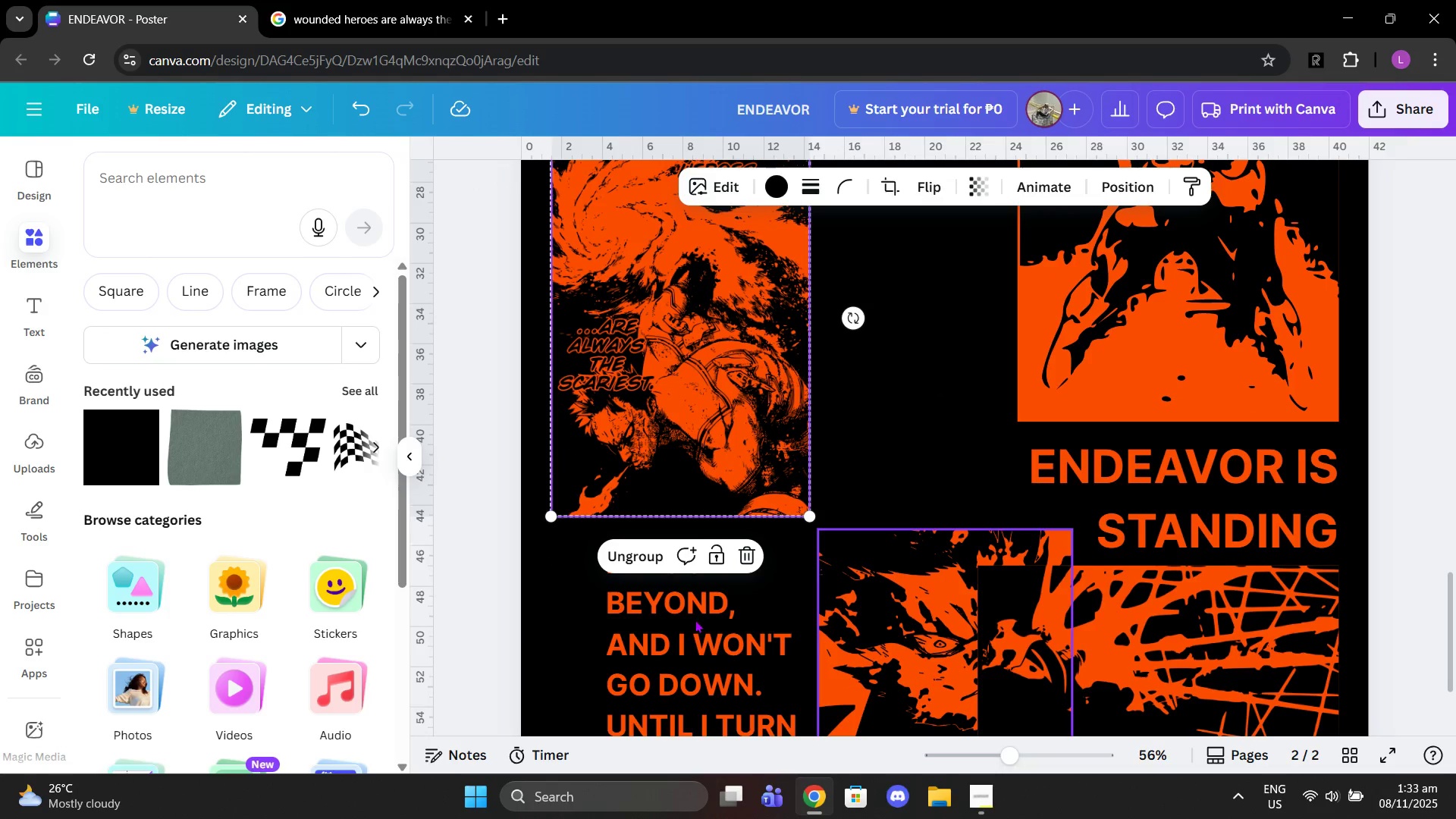 
left_click_drag(start_coordinate=[689, 626], to_coordinate=[888, 340])
 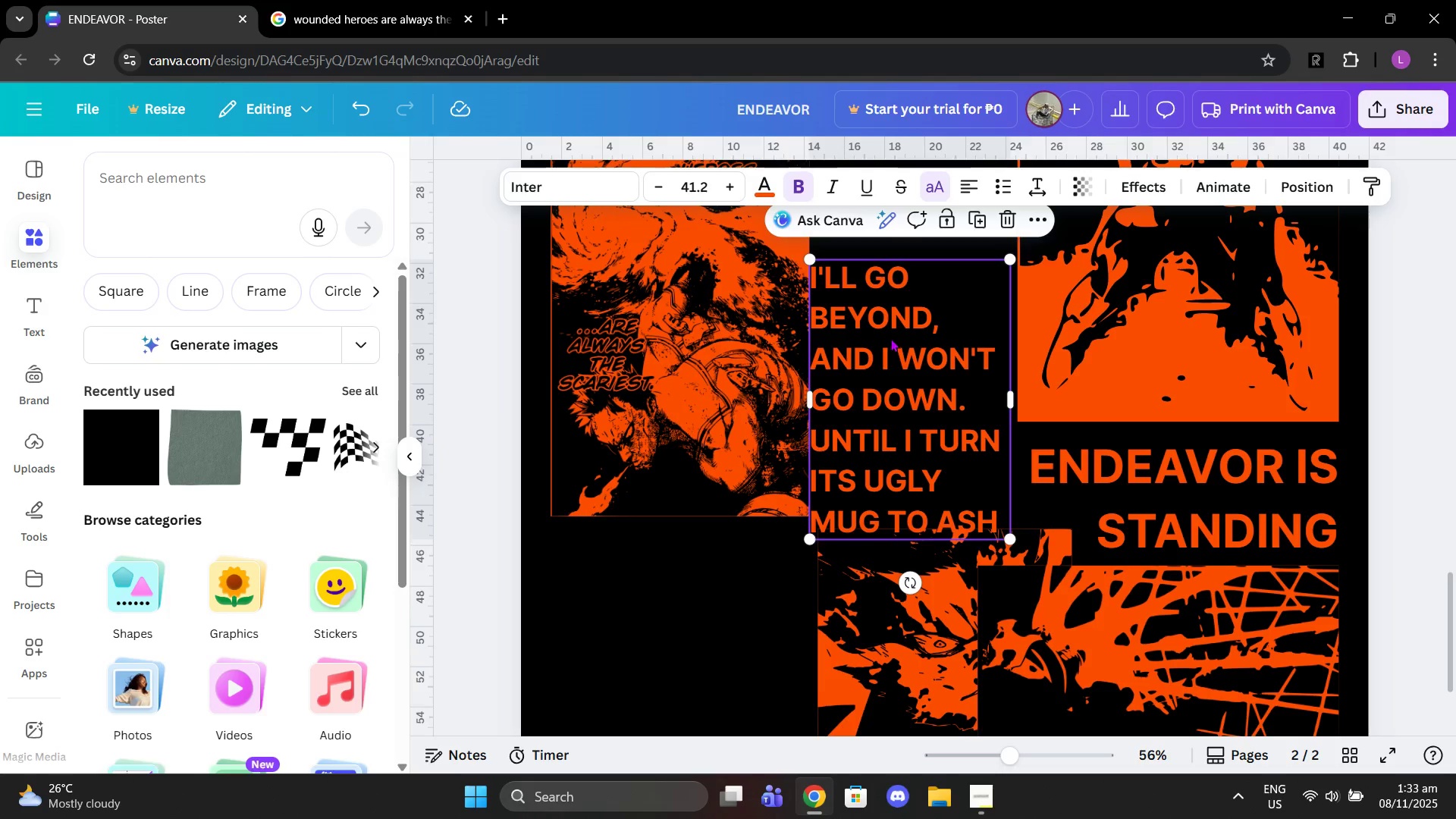 
scroll: coordinate [893, 337], scroll_direction: up, amount: 2.0
 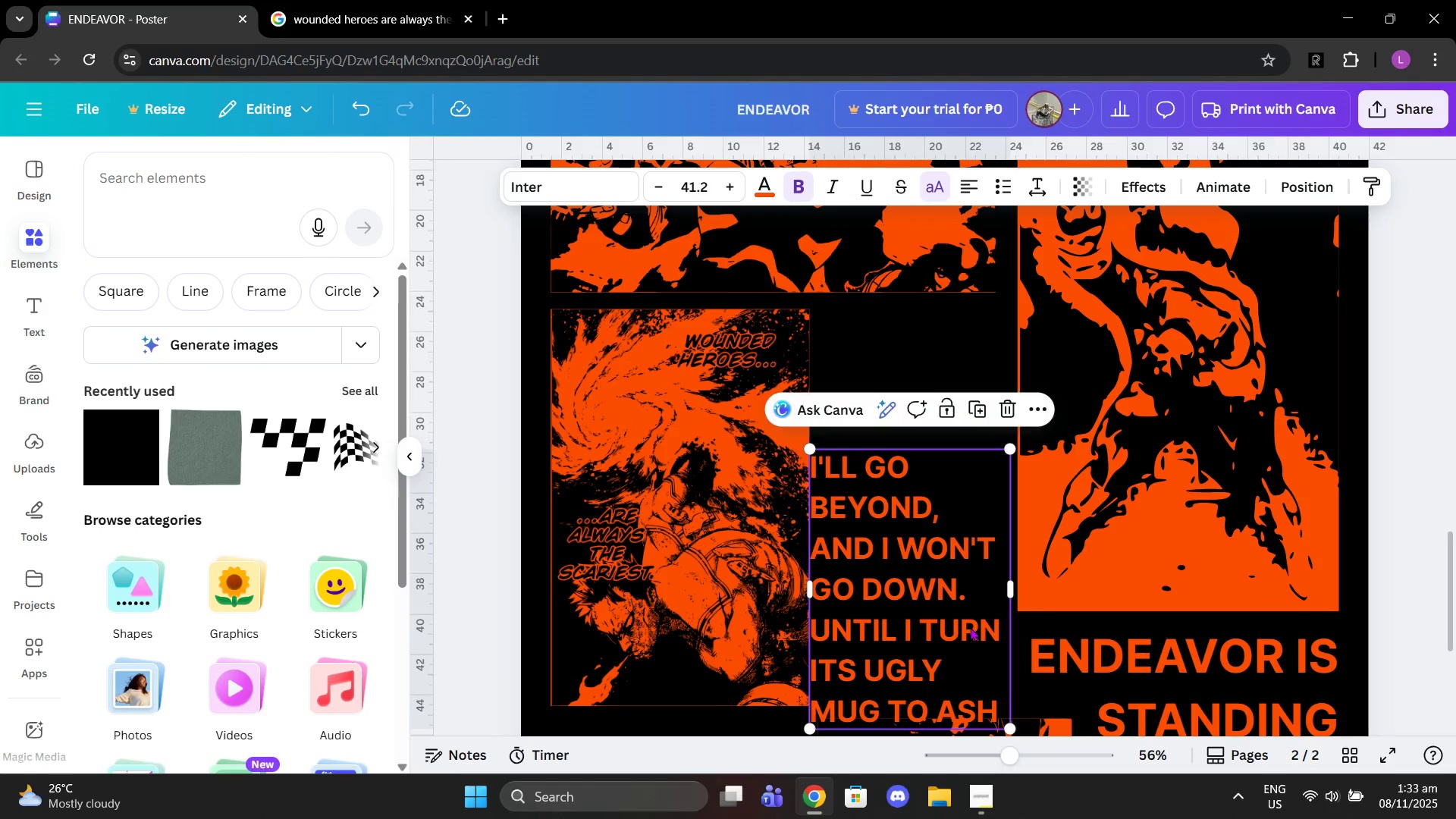 
scroll: coordinate [941, 566], scroll_direction: down, amount: 1.0
 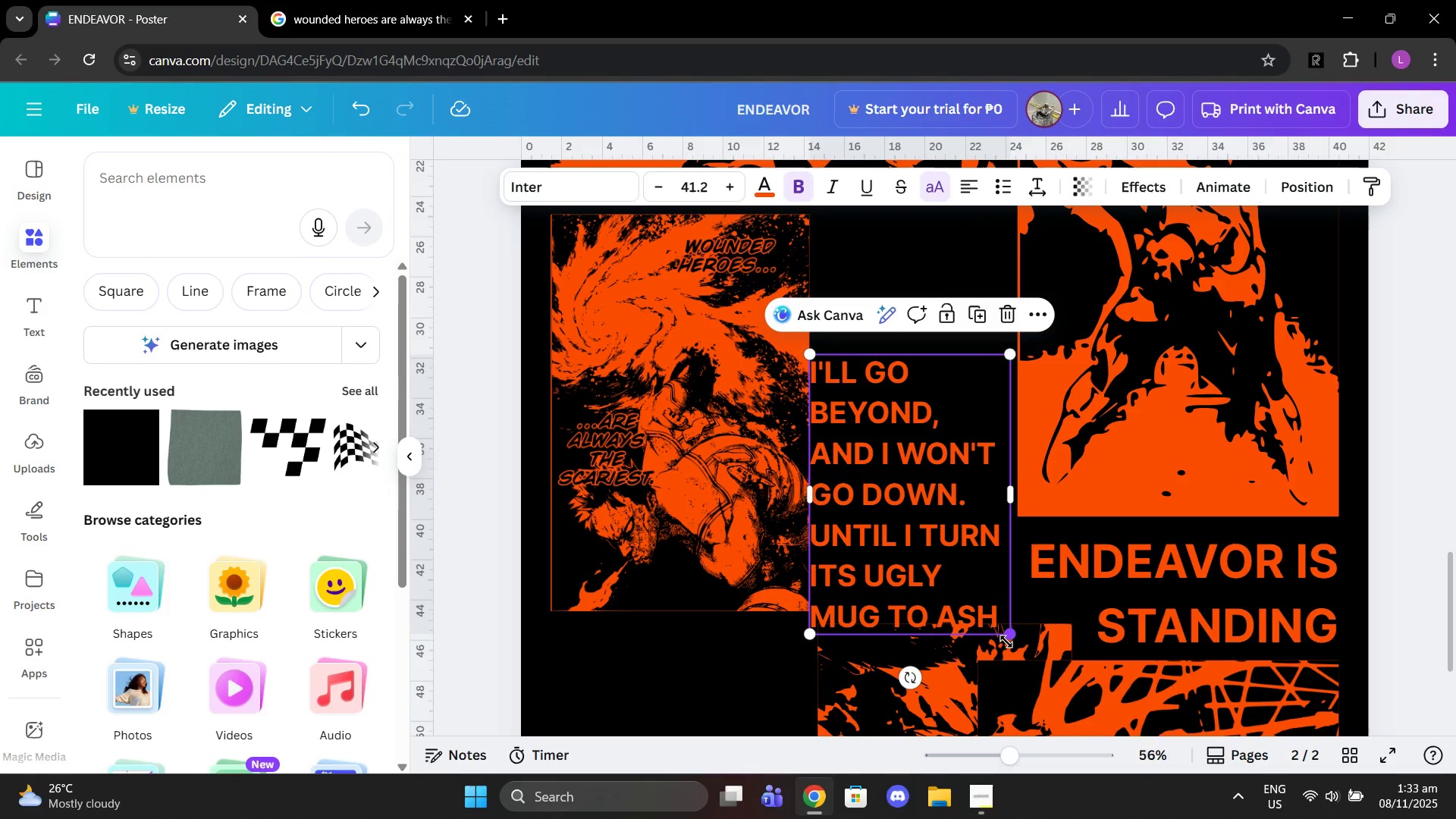 
left_click_drag(start_coordinate=[1008, 640], to_coordinate=[962, 585])
 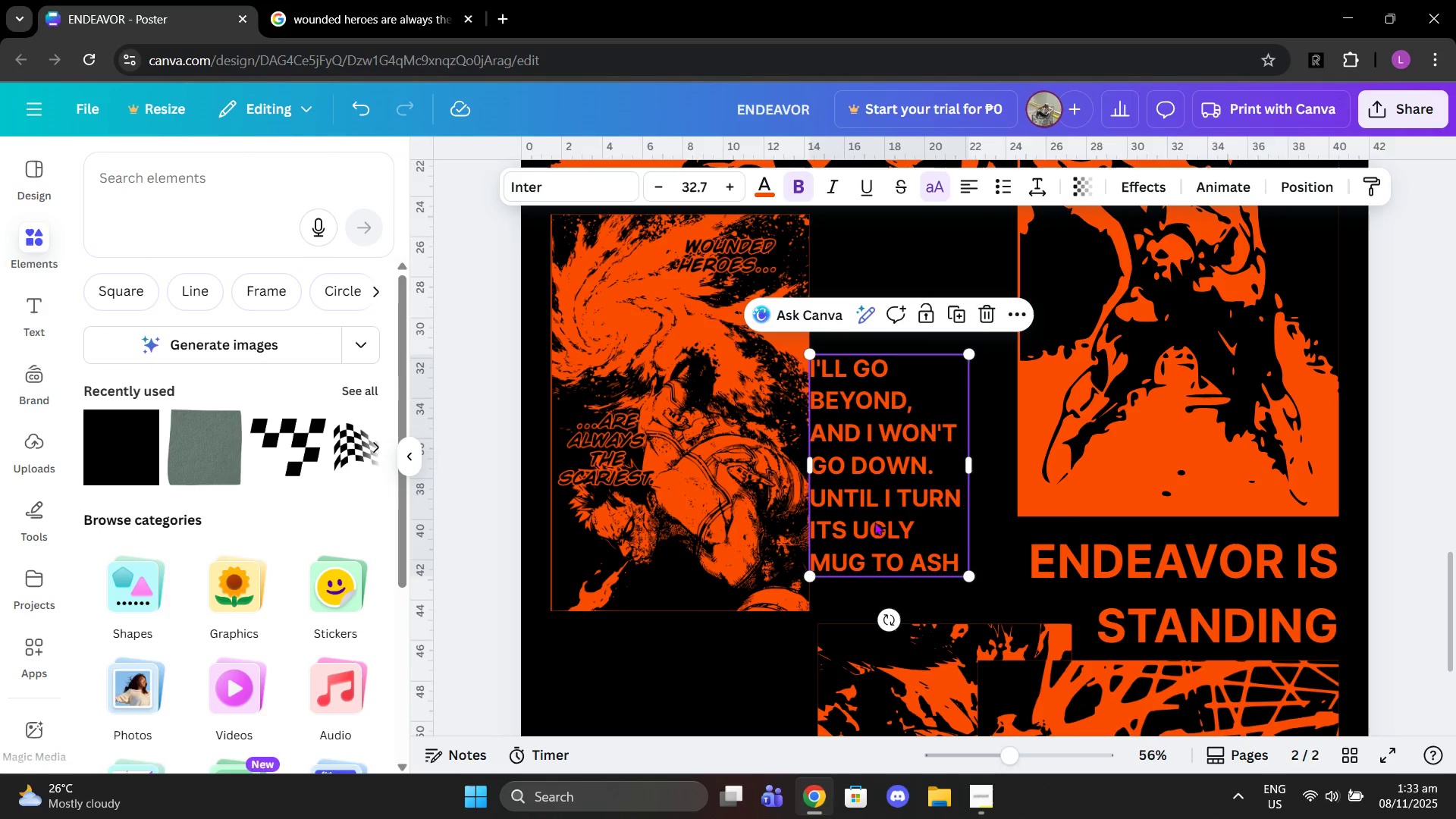 
left_click_drag(start_coordinate=[874, 522], to_coordinate=[893, 386])
 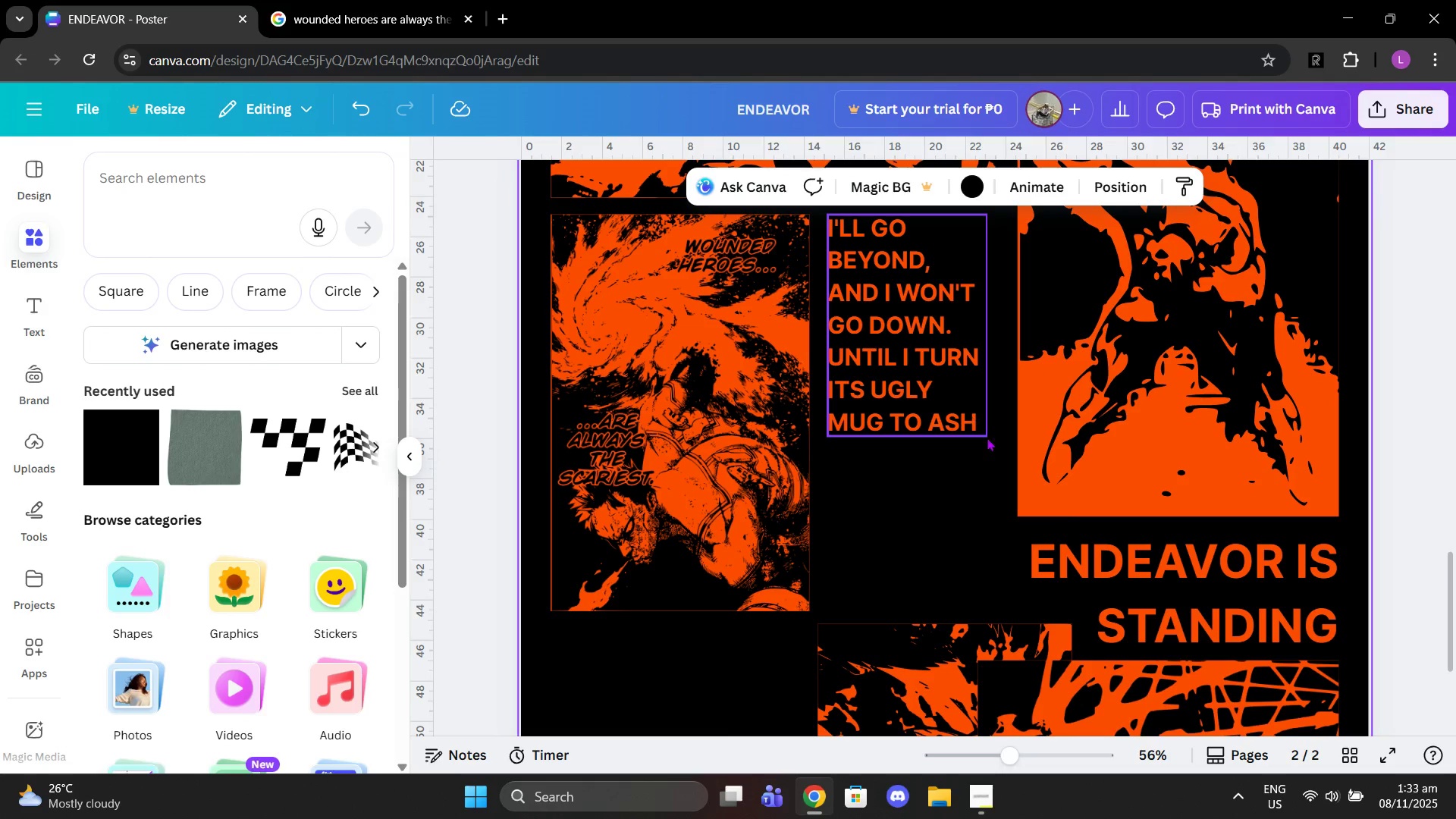 
left_click([965, 406])
 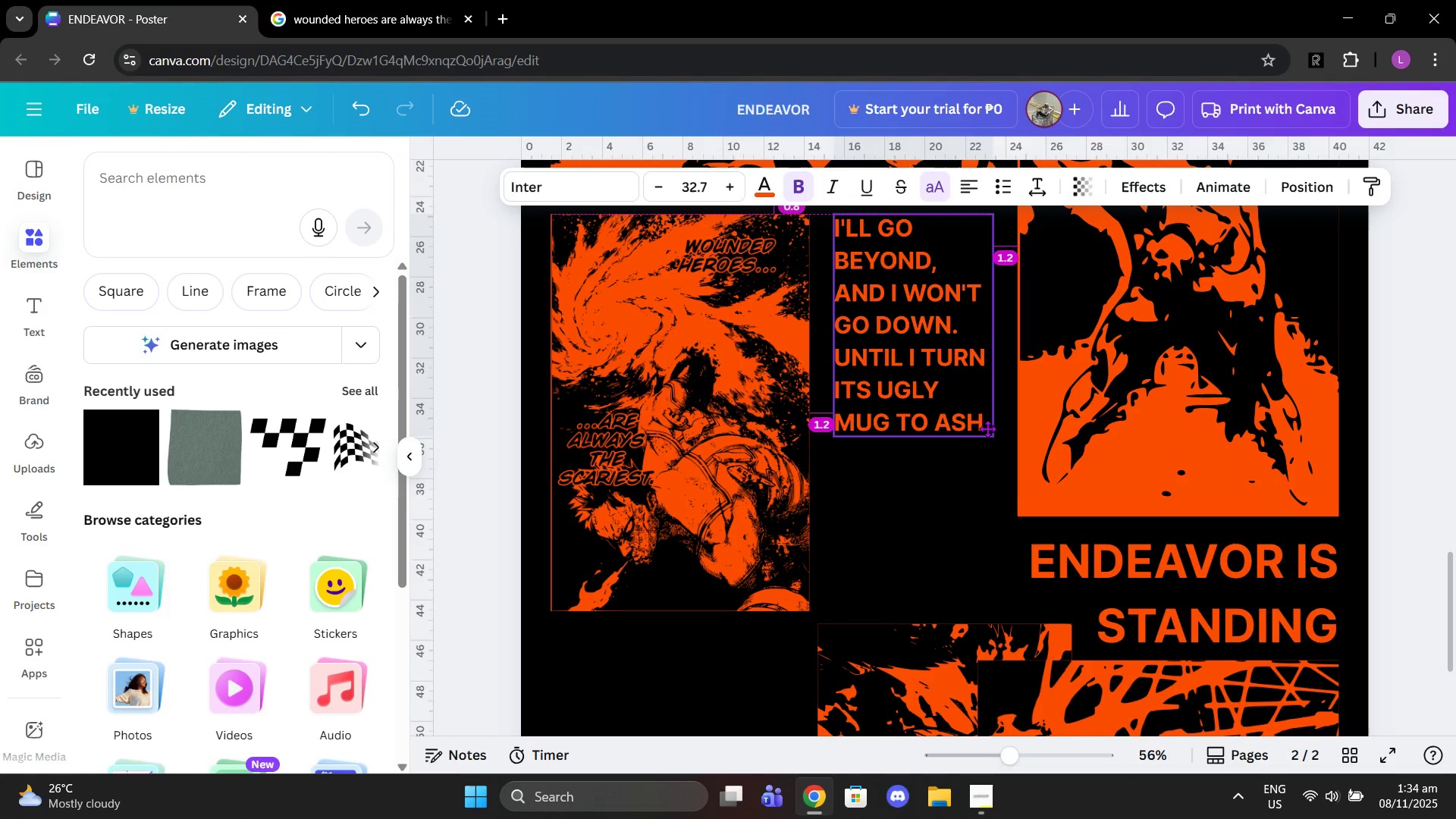 
left_click_drag(start_coordinate=[992, 440], to_coordinate=[974, 431])
 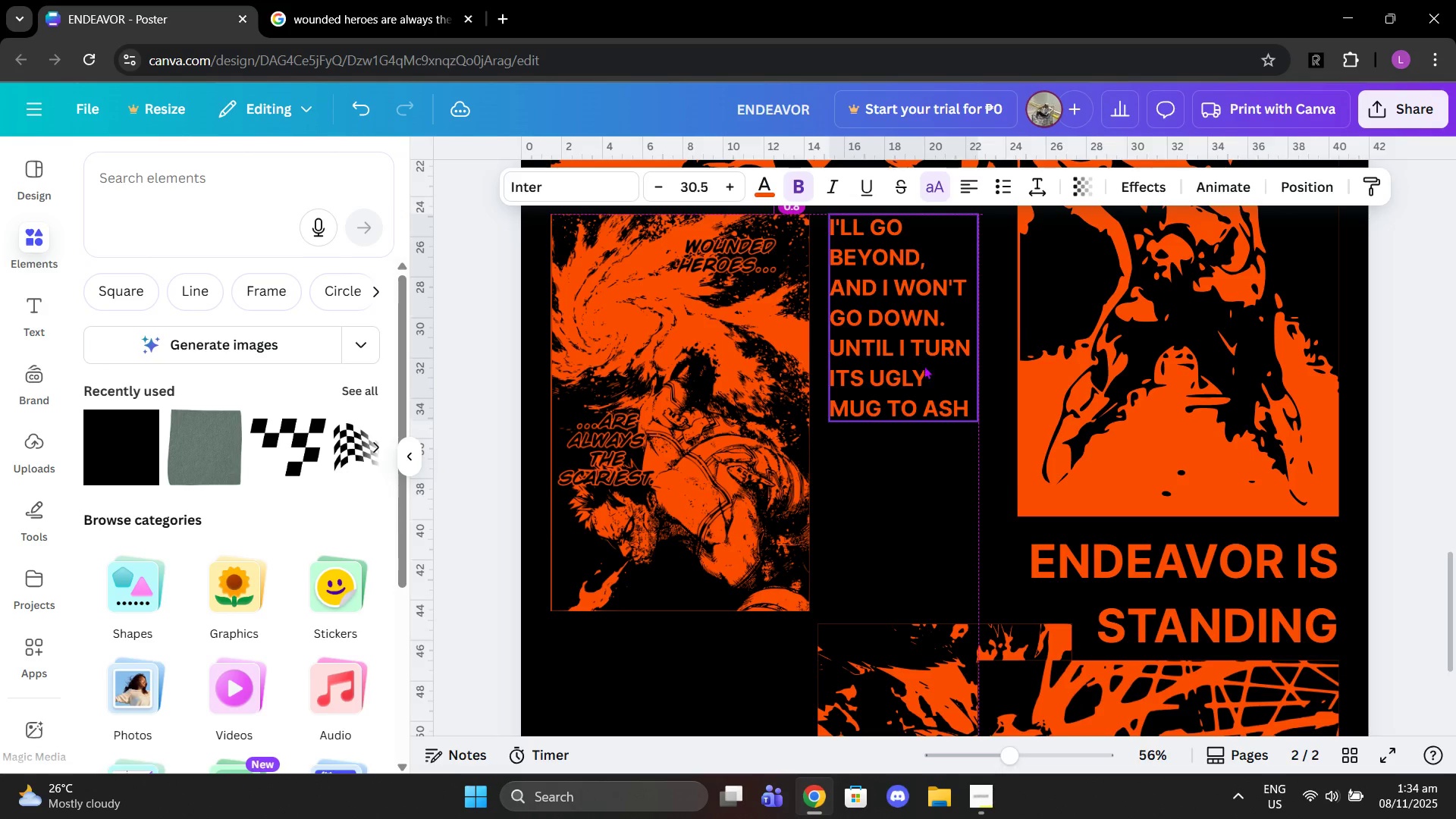 
scroll: coordinate [977, 418], scroll_direction: down, amount: 1.0
 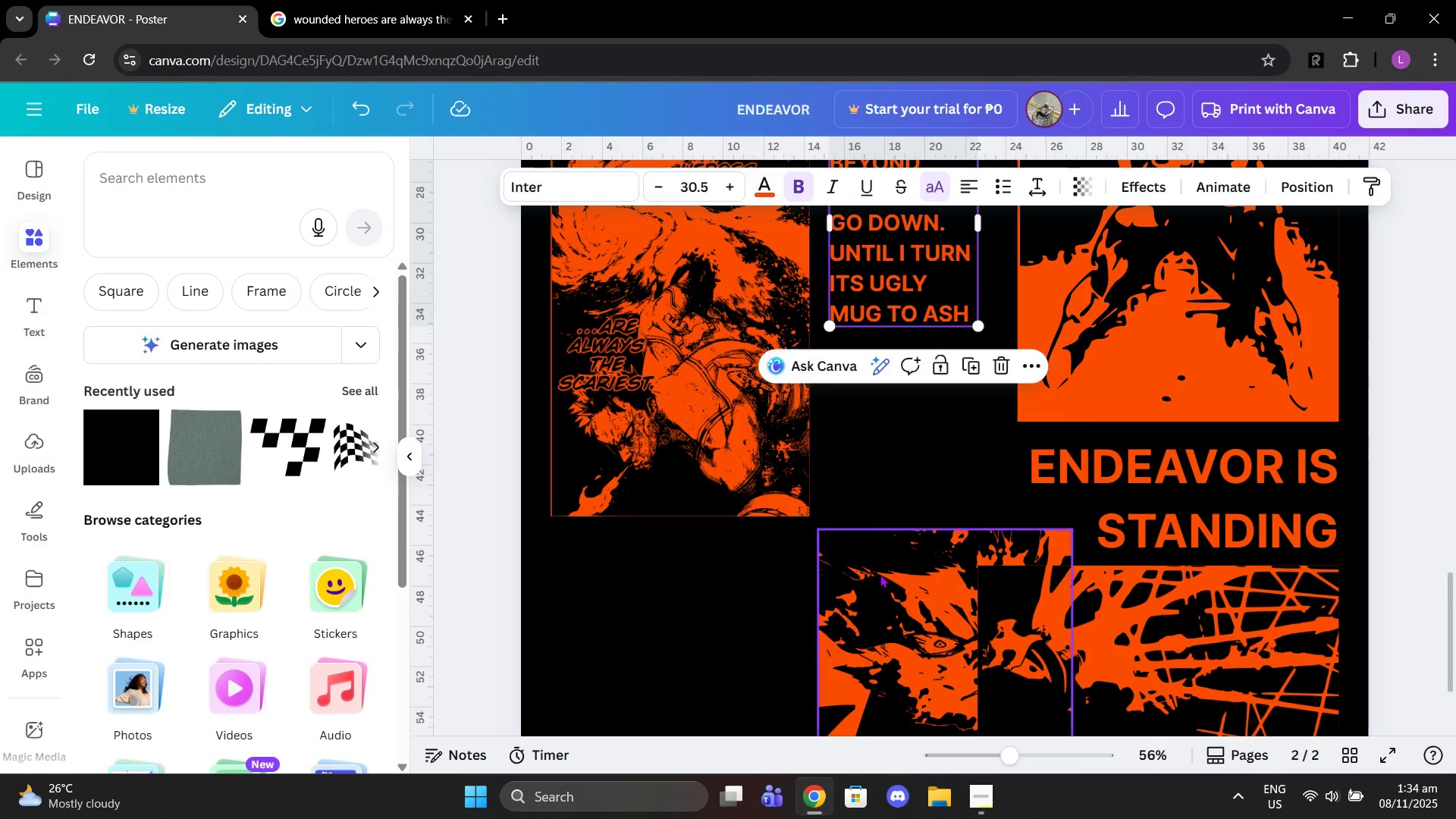 
left_click([880, 581])
 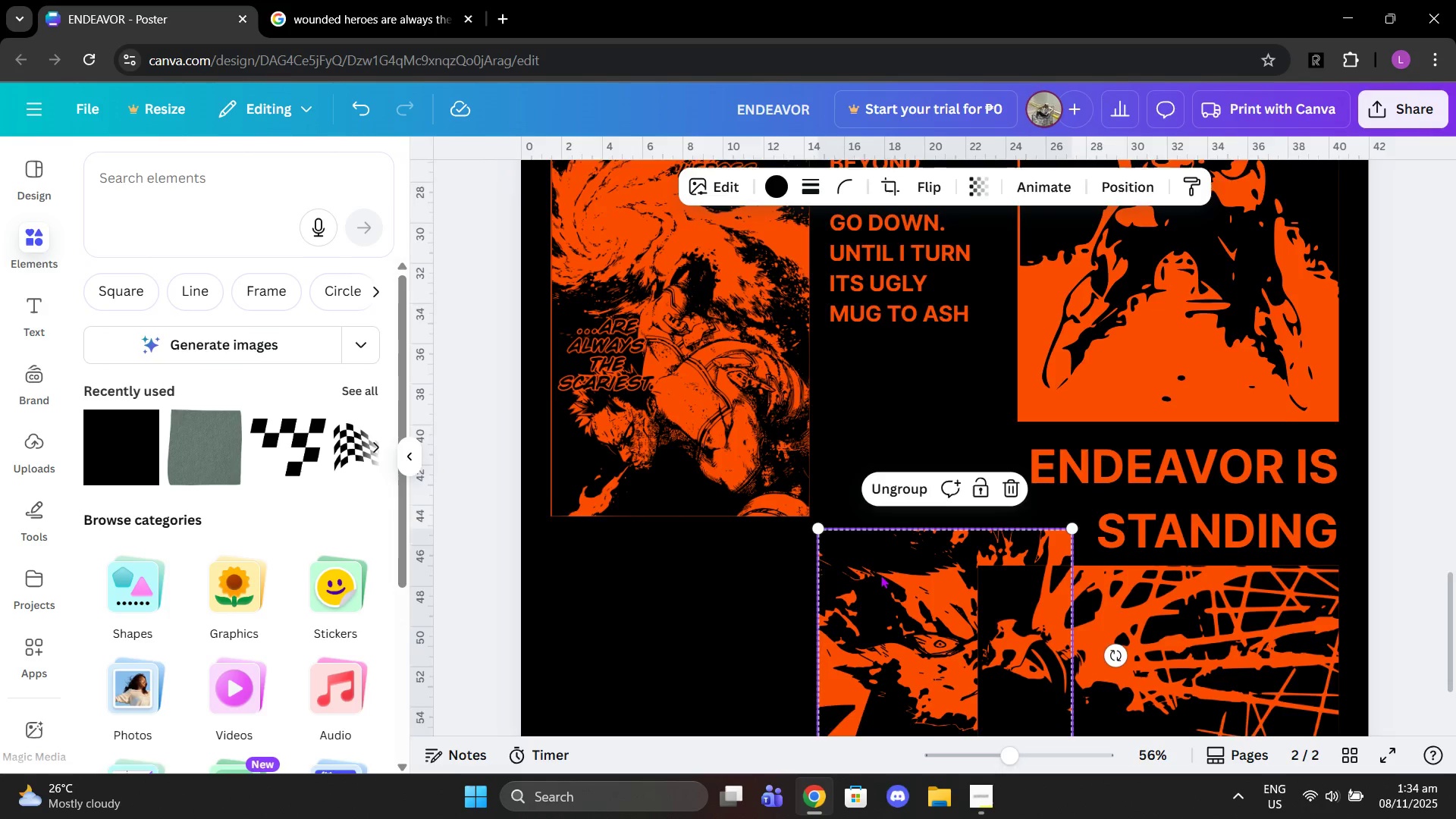 
left_click_drag(start_coordinate=[896, 534], to_coordinate=[637, 532])
 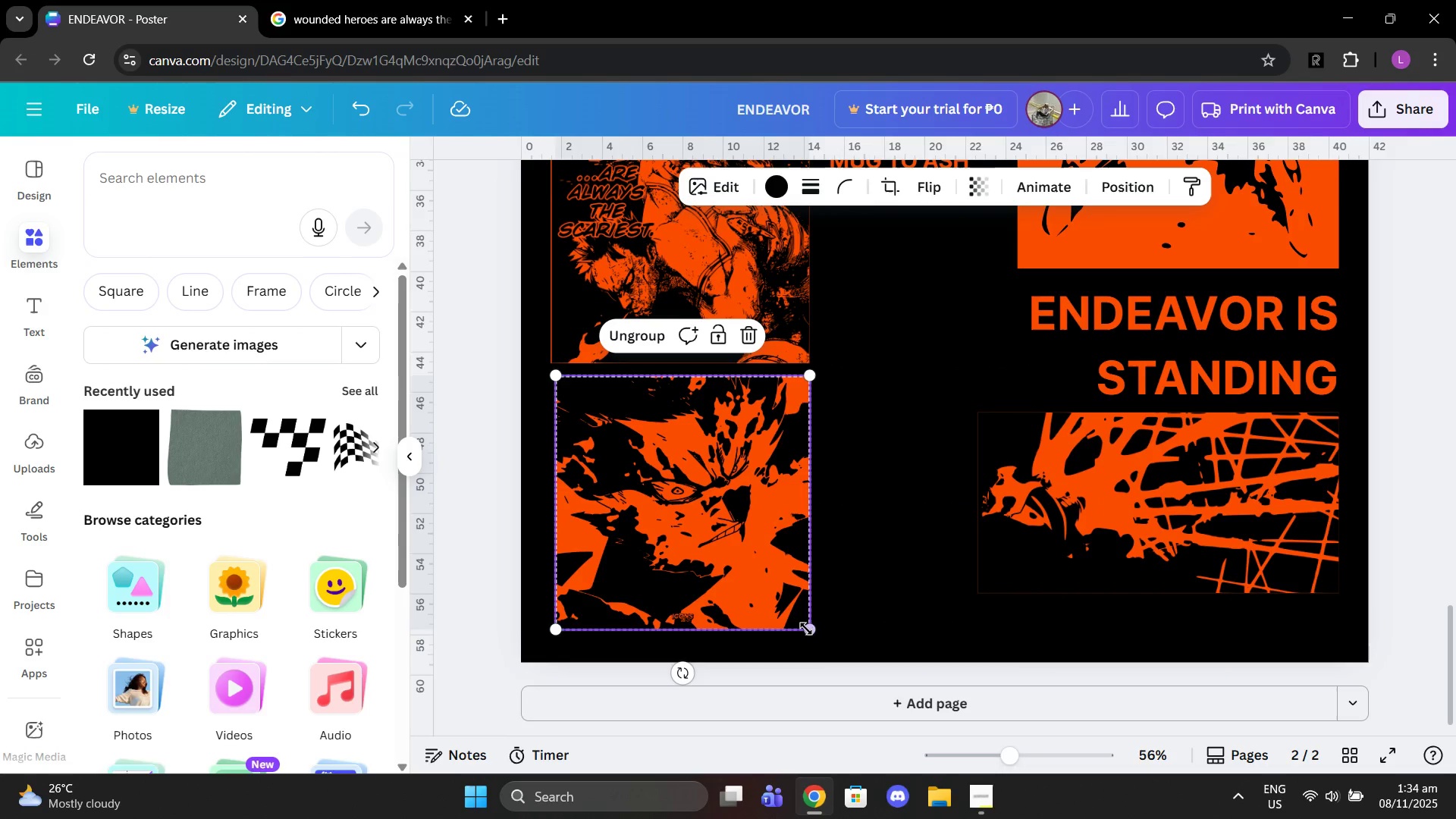 
scroll: coordinate [880, 575], scroll_direction: down, amount: 2.0
 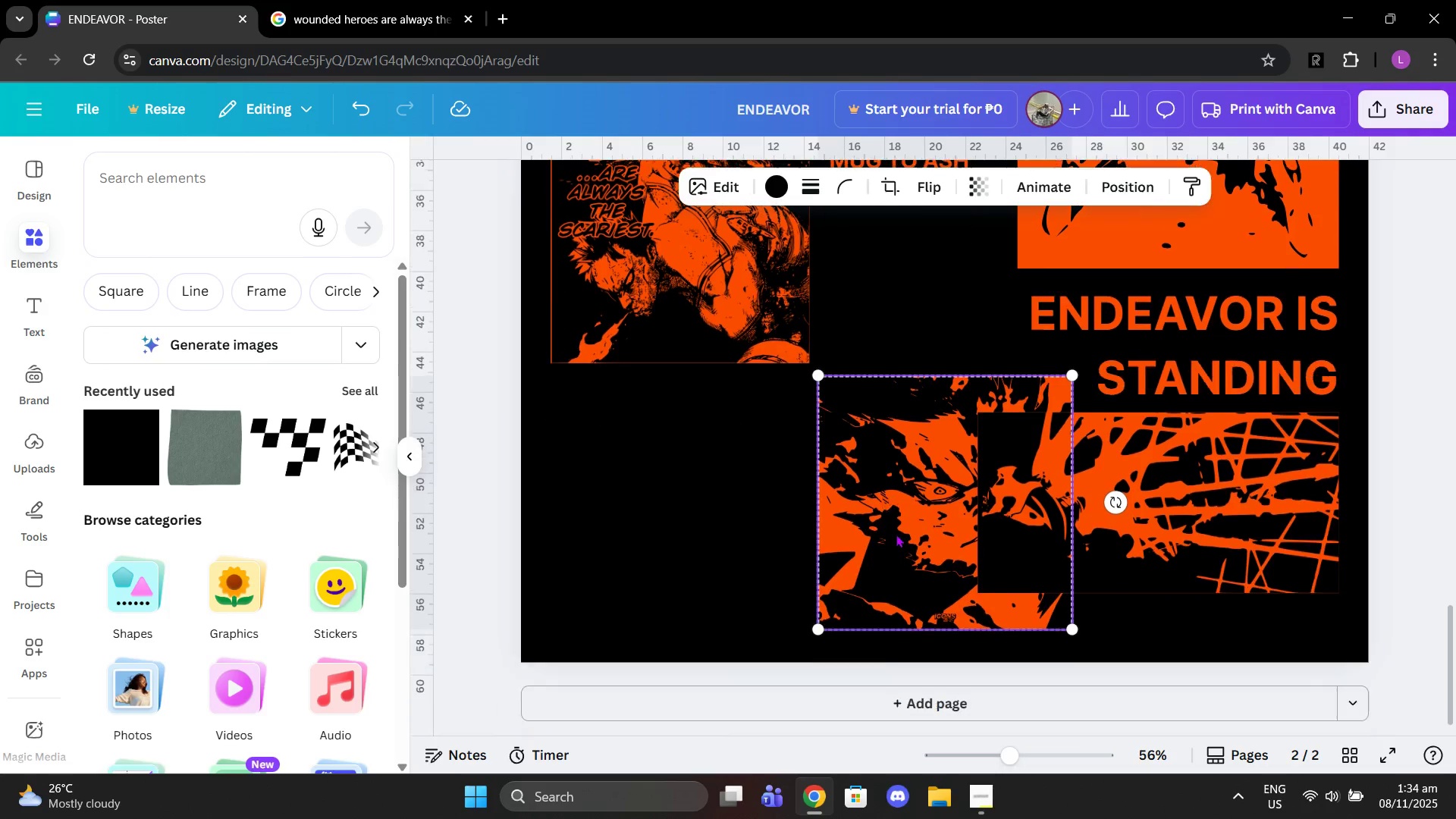 
left_click_drag(start_coordinate=[806, 629], to_coordinate=[726, 541])
 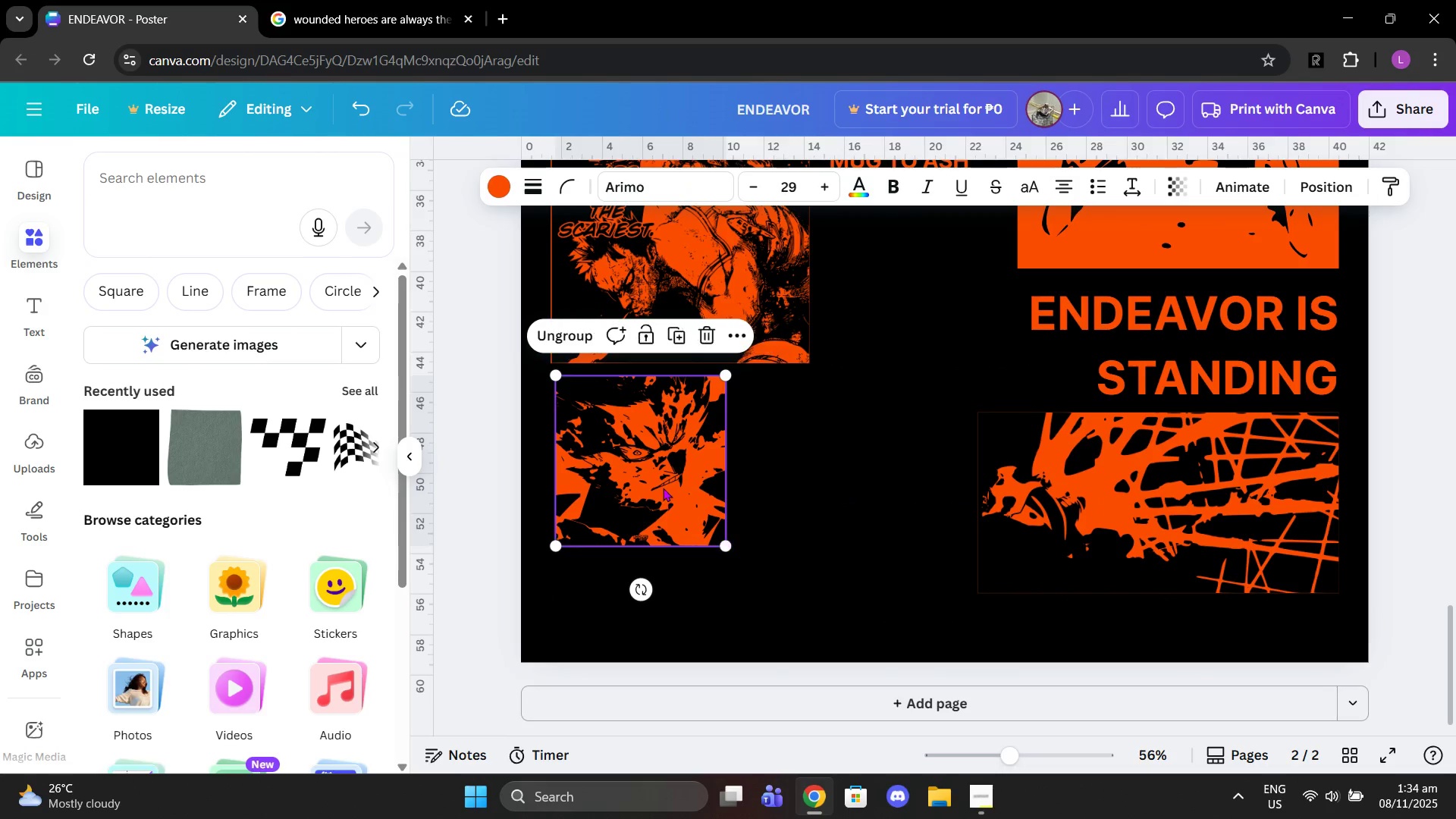 
left_click_drag(start_coordinate=[663, 488], to_coordinate=[654, 546])
 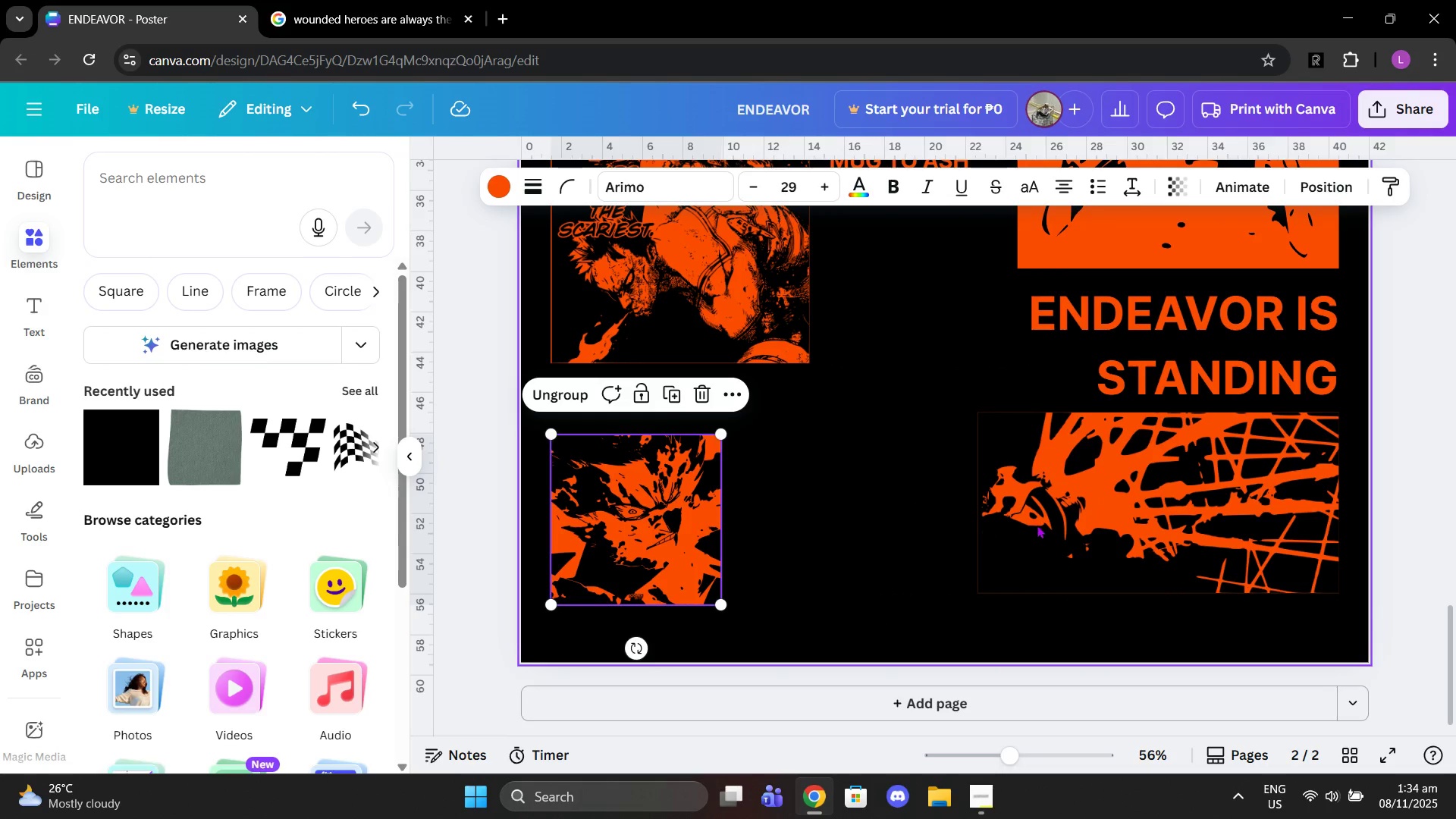 
left_click_drag(start_coordinate=[1037, 525], to_coordinate=[787, 539])
 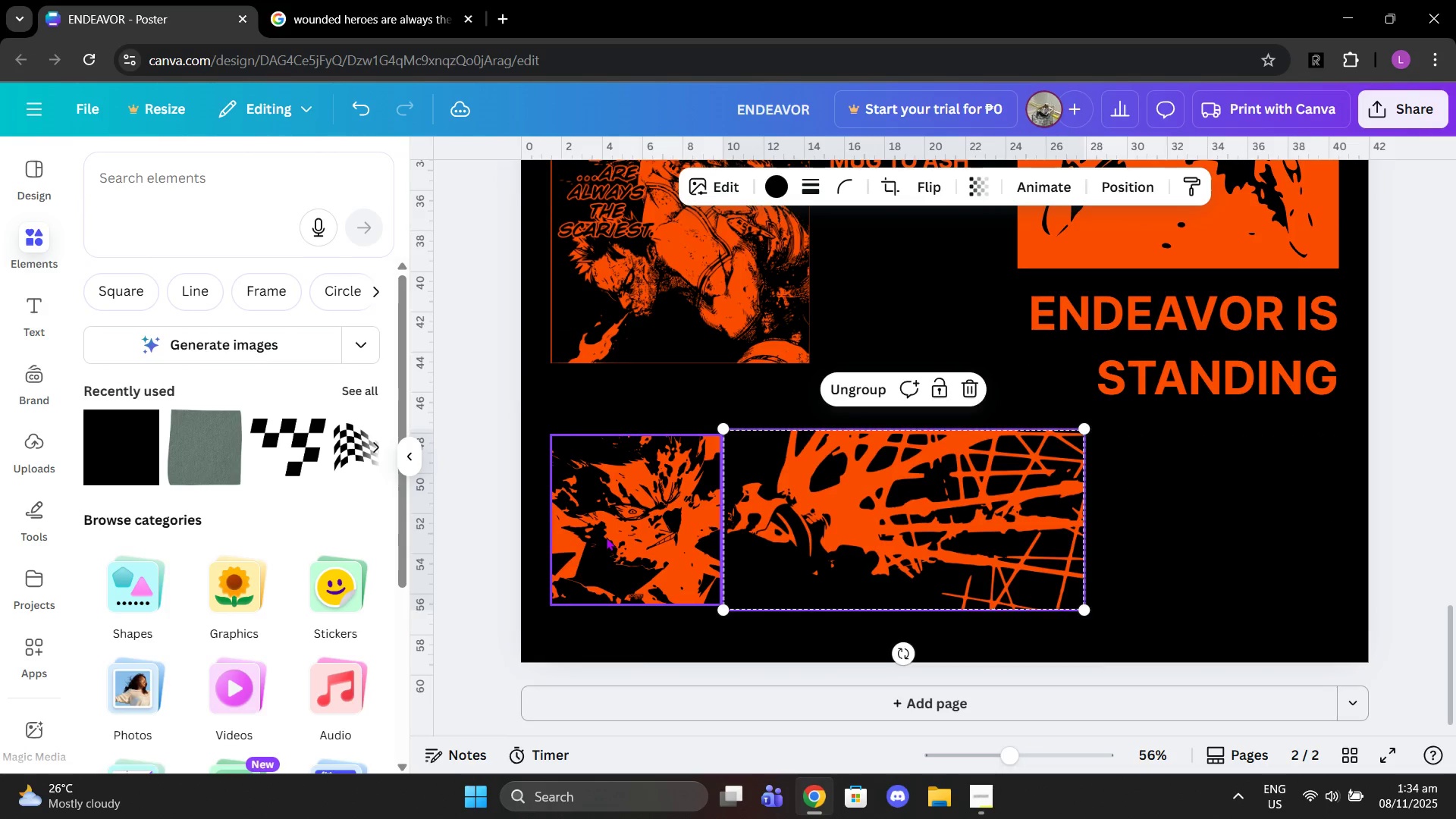 
left_click_drag(start_coordinate=[606, 537], to_coordinate=[1171, 526])
 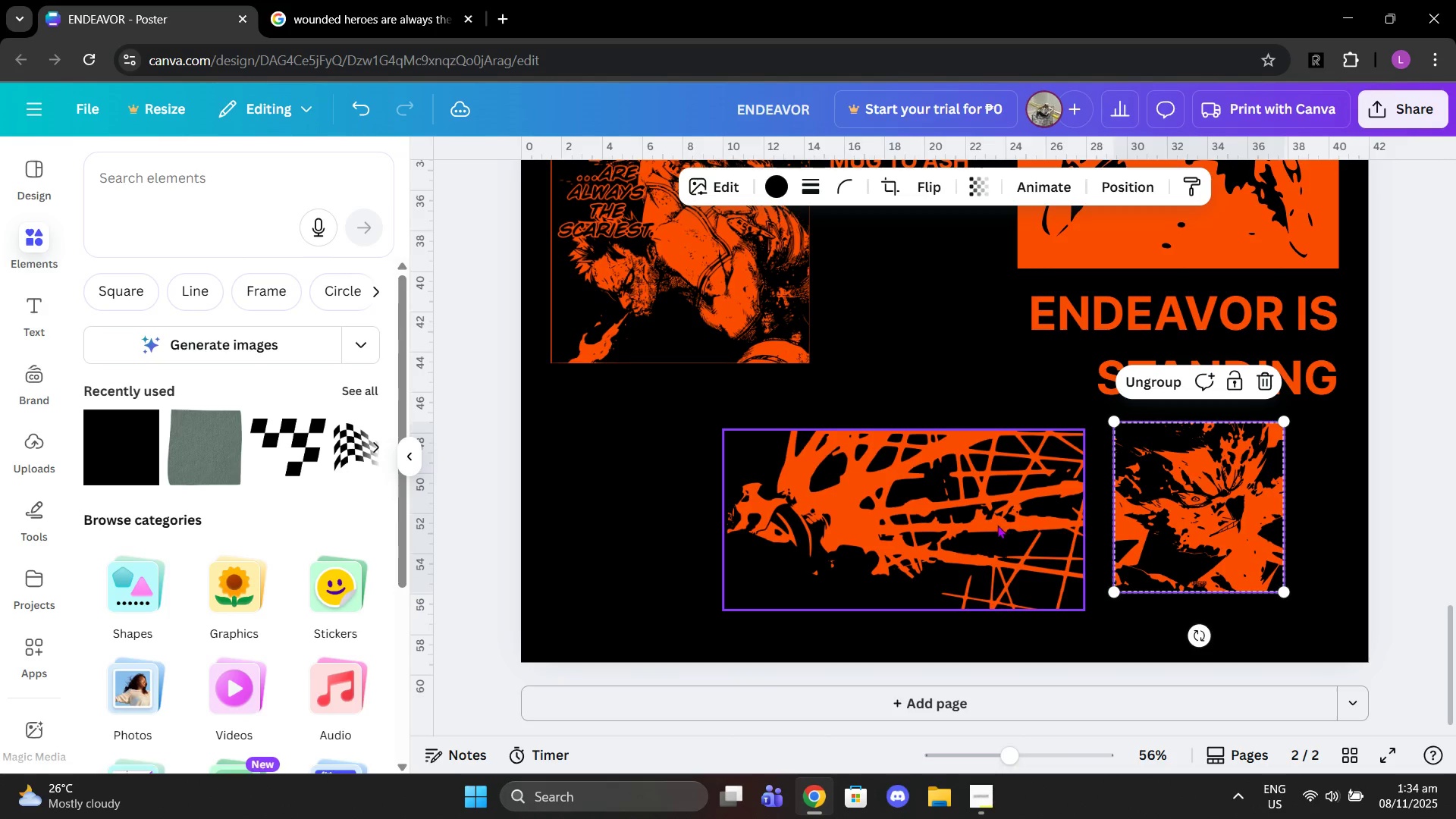 
left_click_drag(start_coordinate=[970, 526], to_coordinate=[799, 516])
 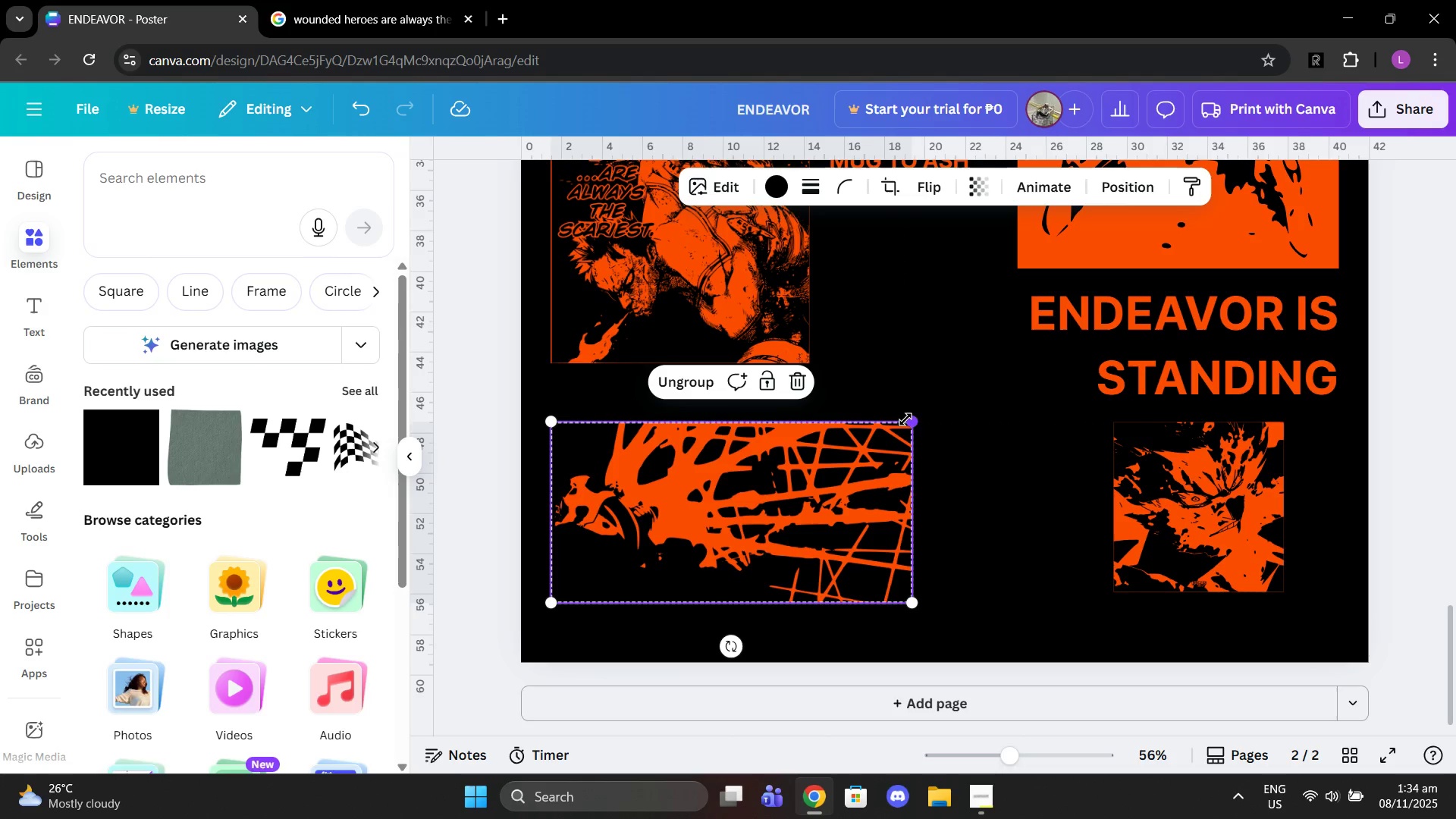 
left_click_drag(start_coordinate=[908, 419], to_coordinate=[962, 388])
 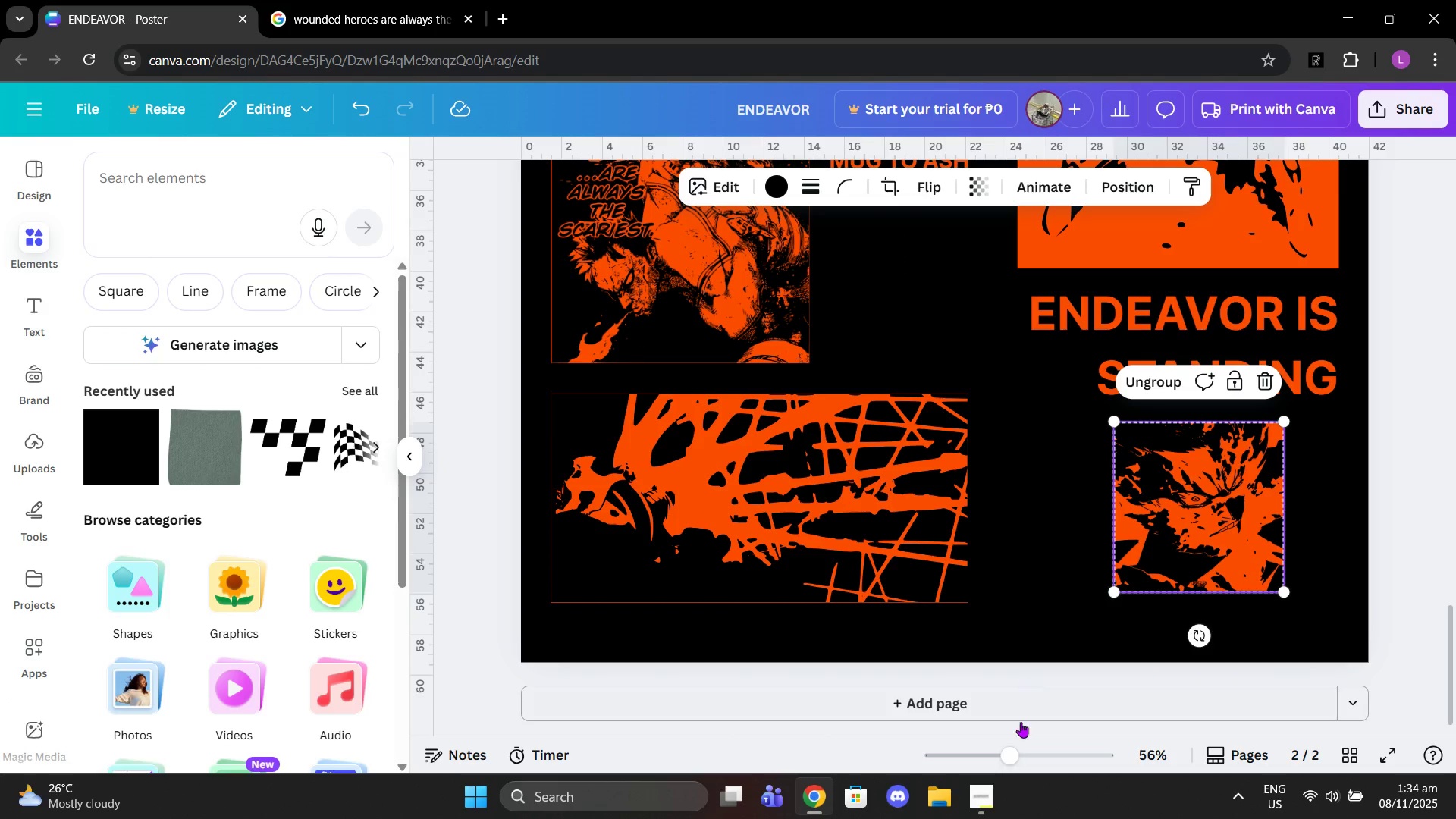 
left_click_drag(start_coordinate=[1003, 755], to_coordinate=[990, 755])
 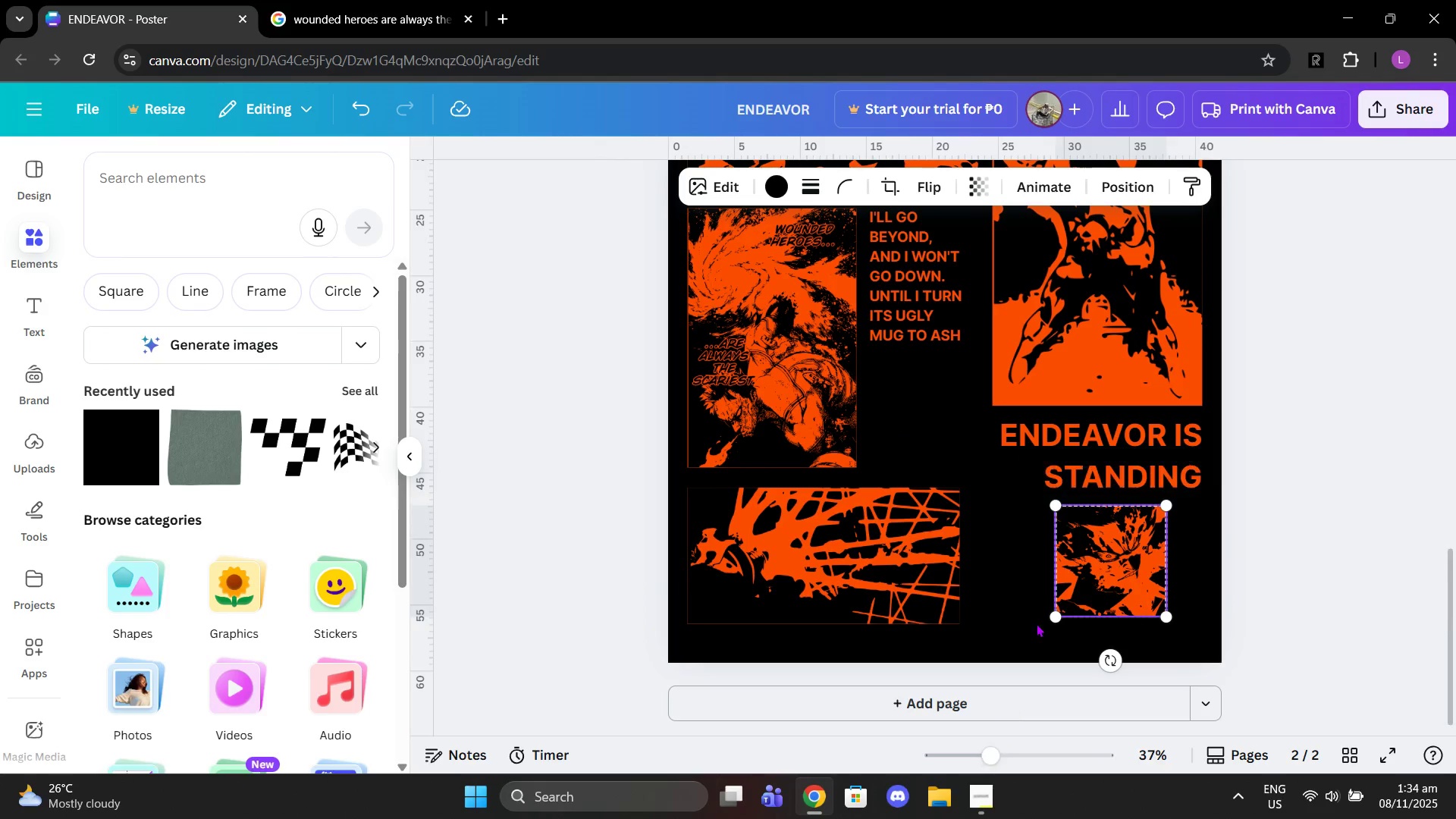 
scroll: coordinate [1039, 615], scroll_direction: up, amount: 1.0
 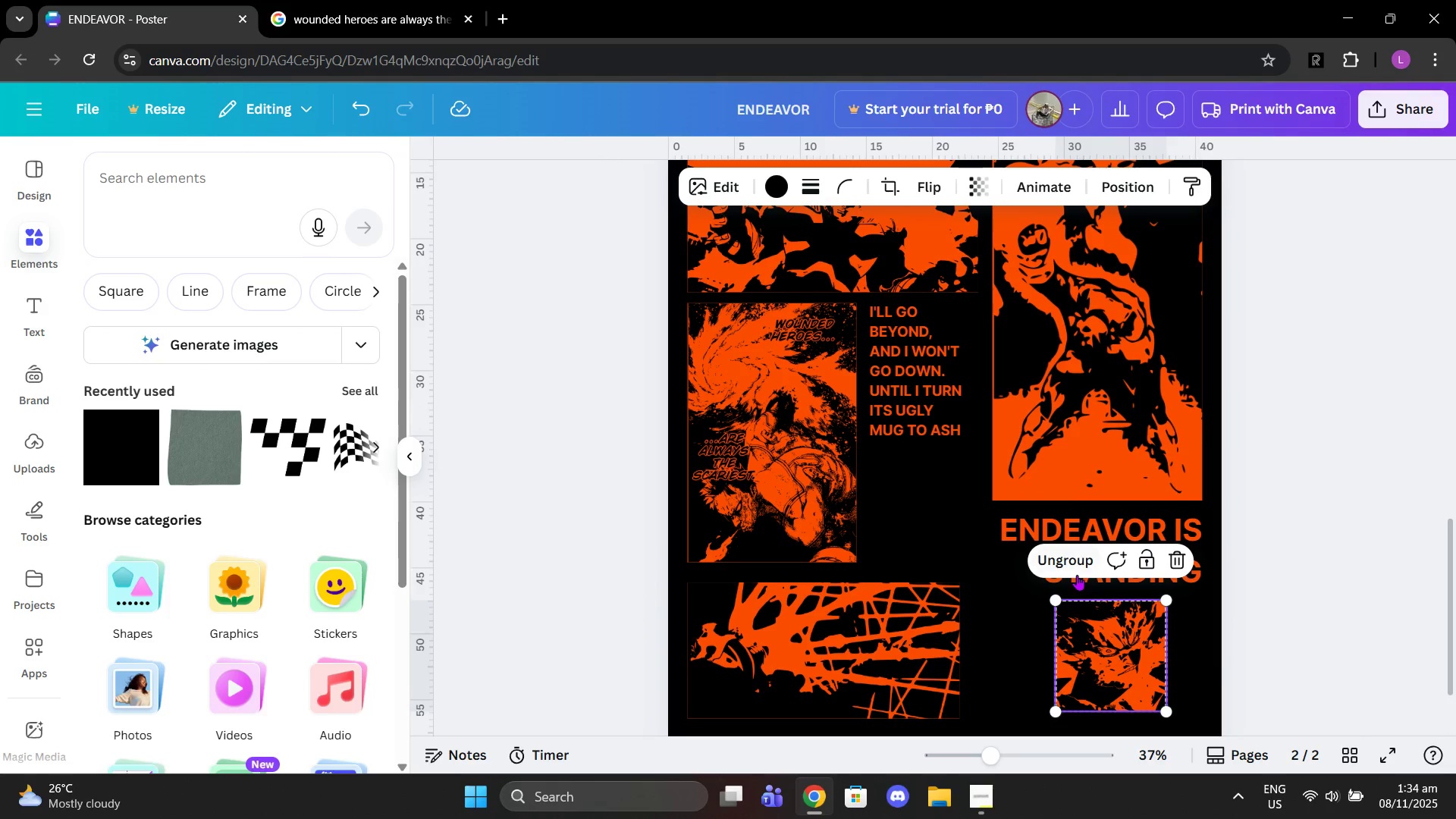 
left_click([1077, 575])
 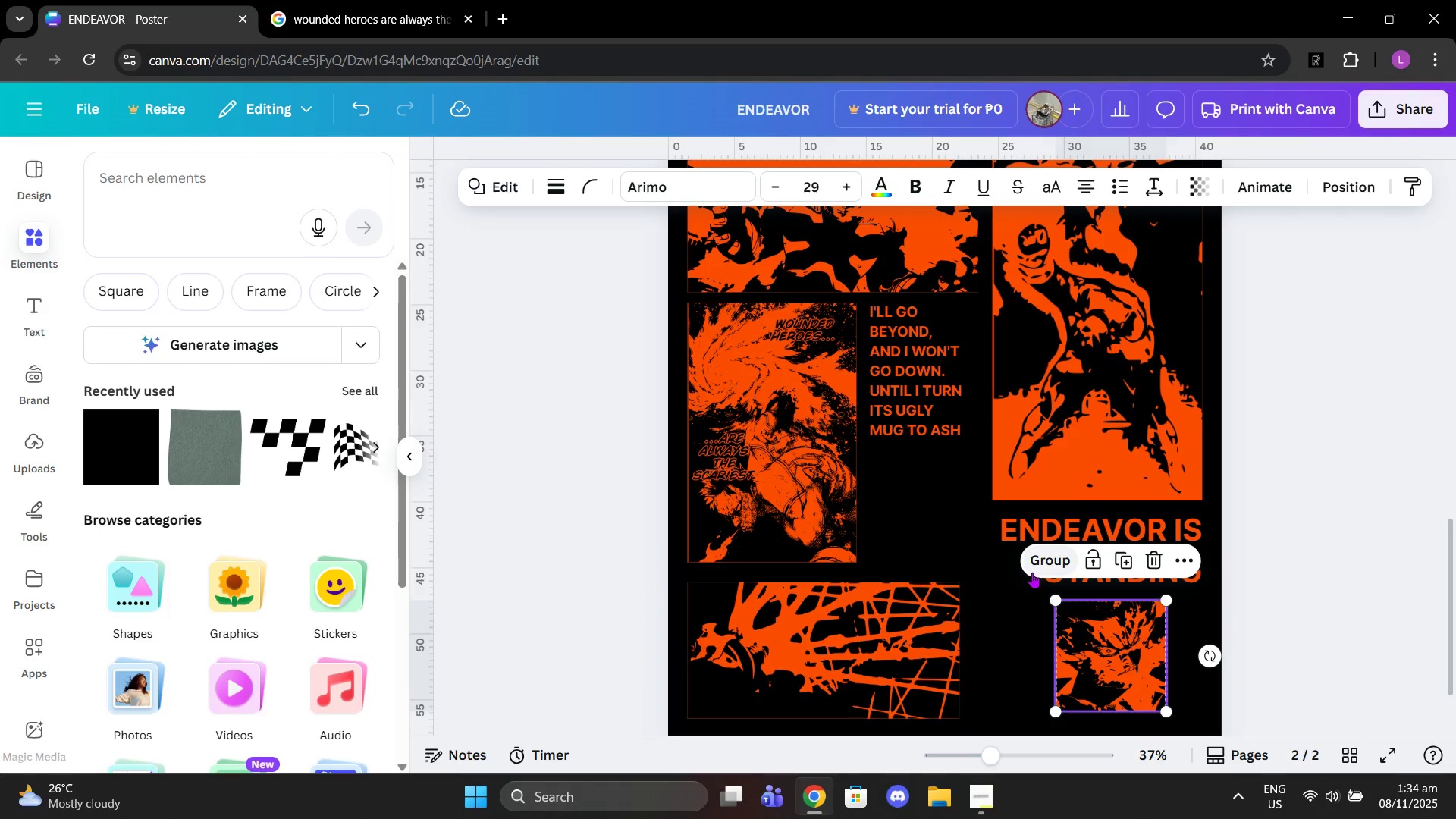 
double_click([1032, 573])
 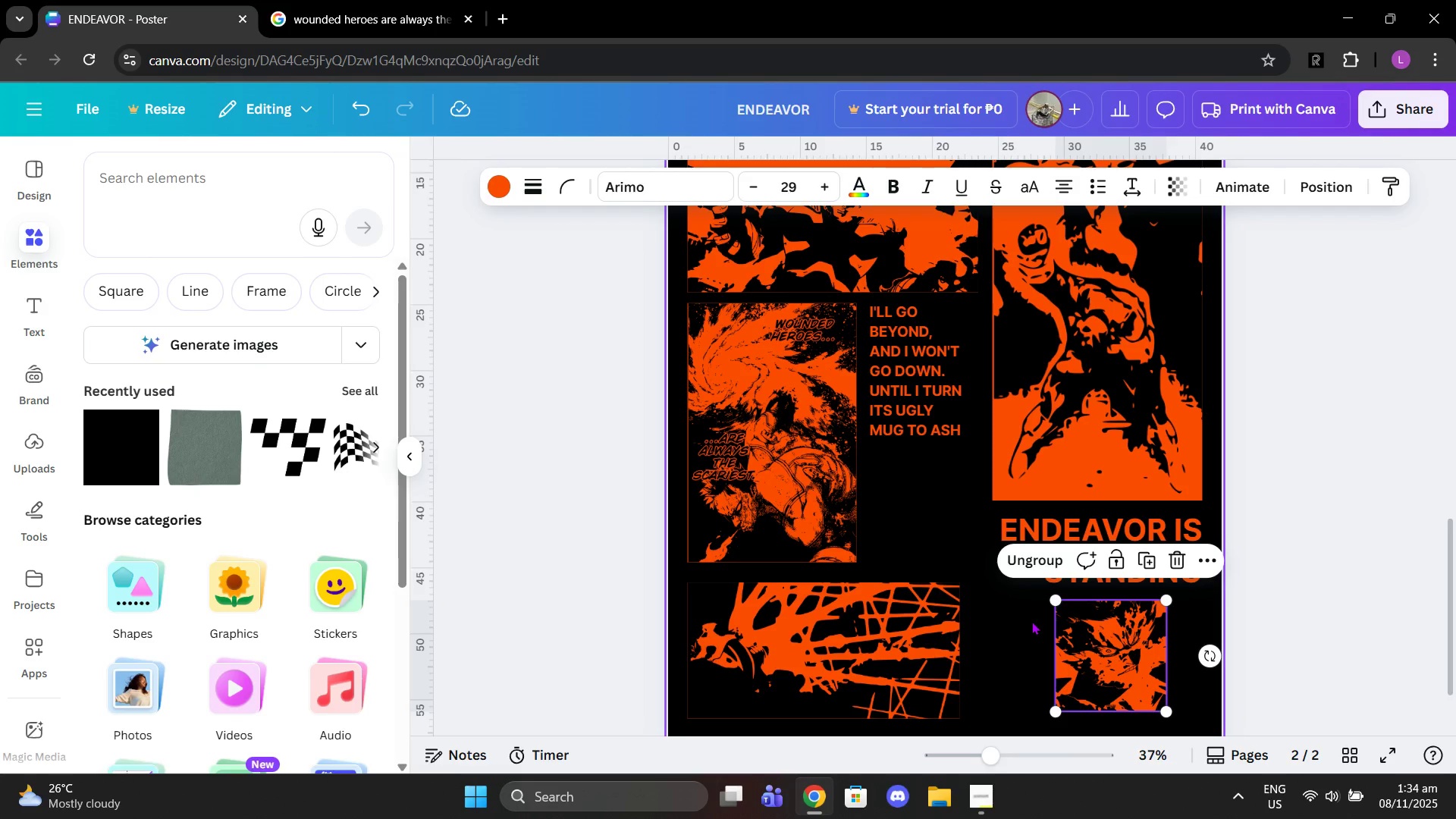 
left_click([1053, 637])
 